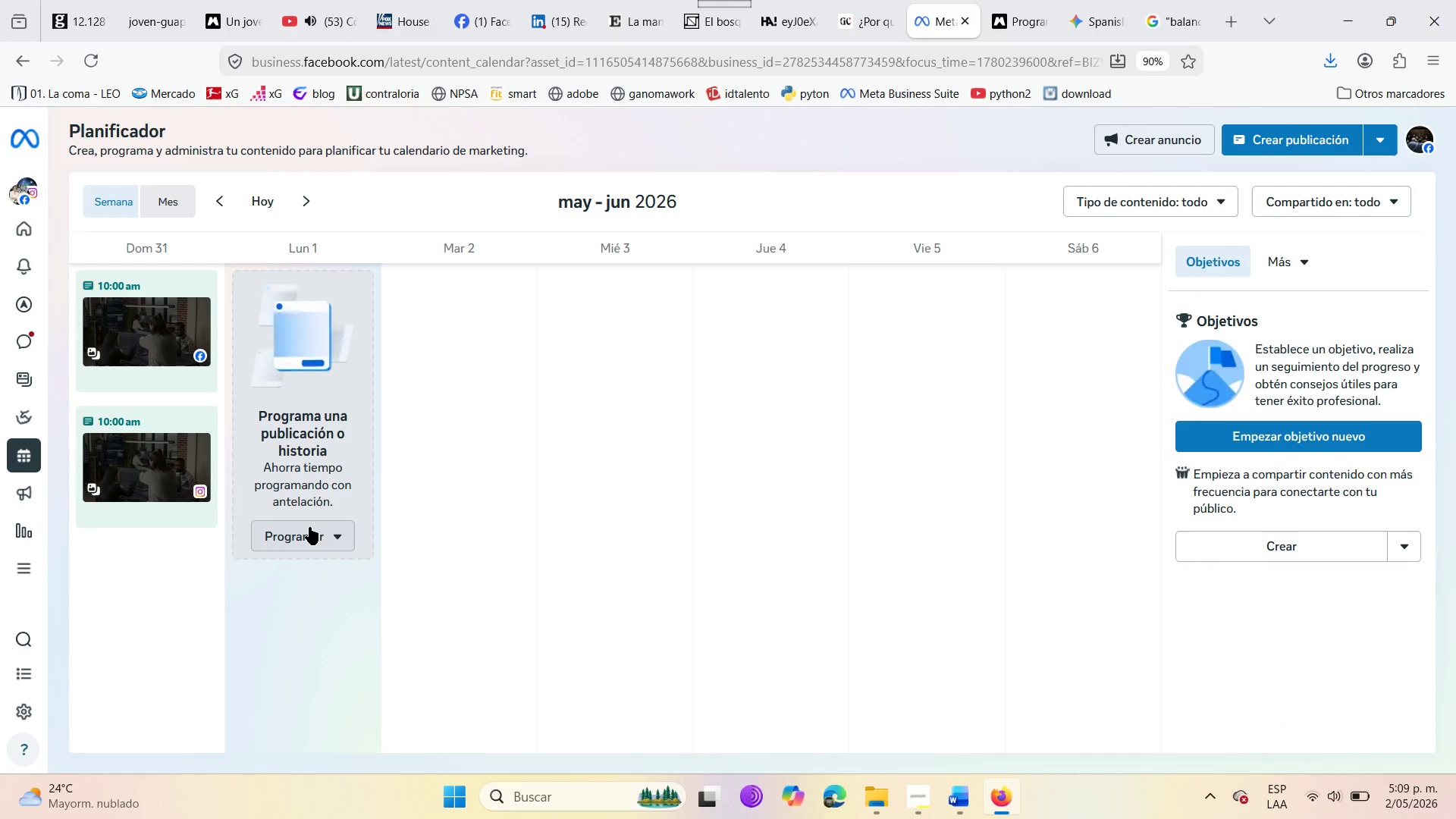 
left_click([311, 527])
 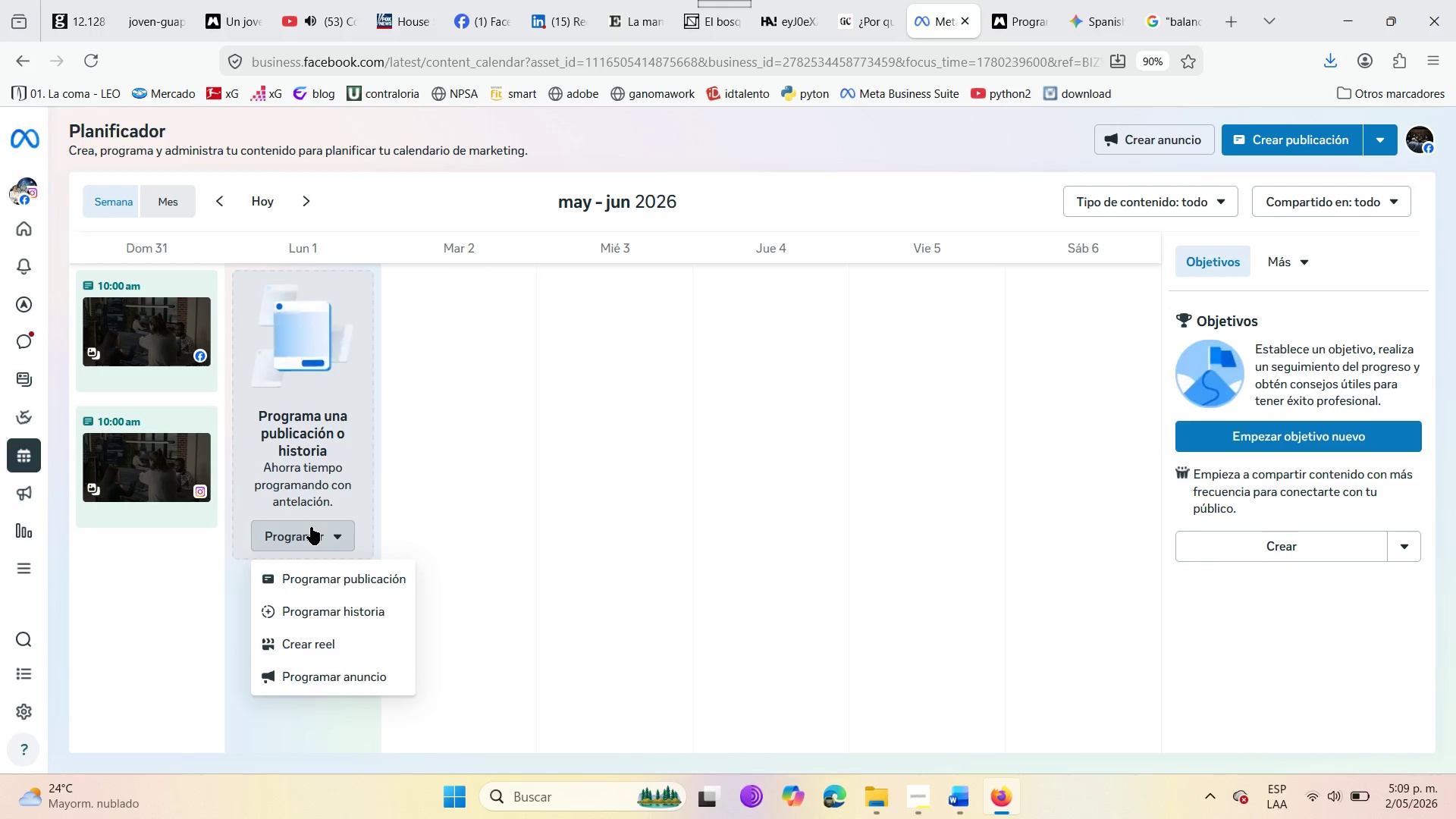 
left_click([297, 580])
 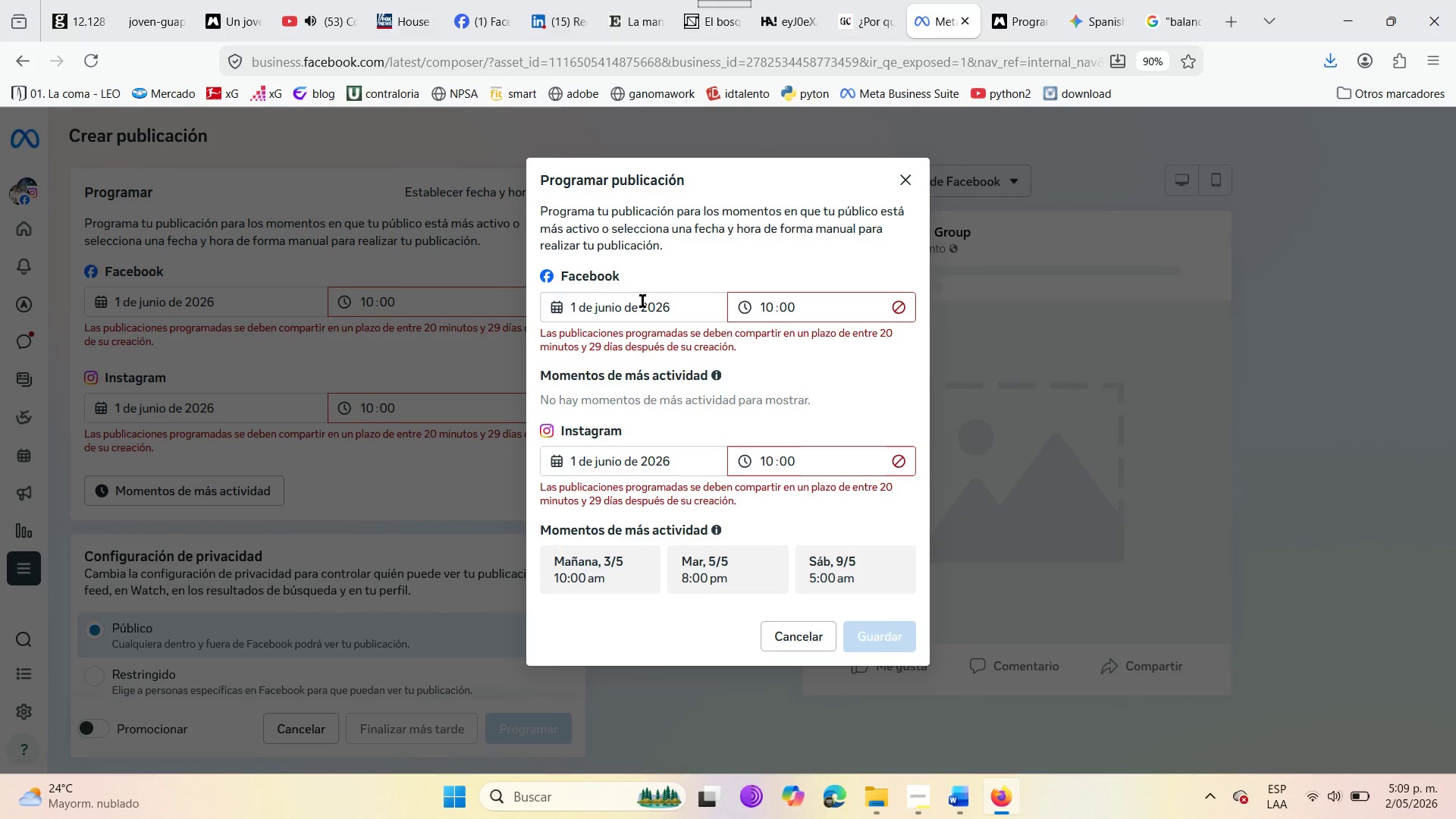 
wait(17.27)
 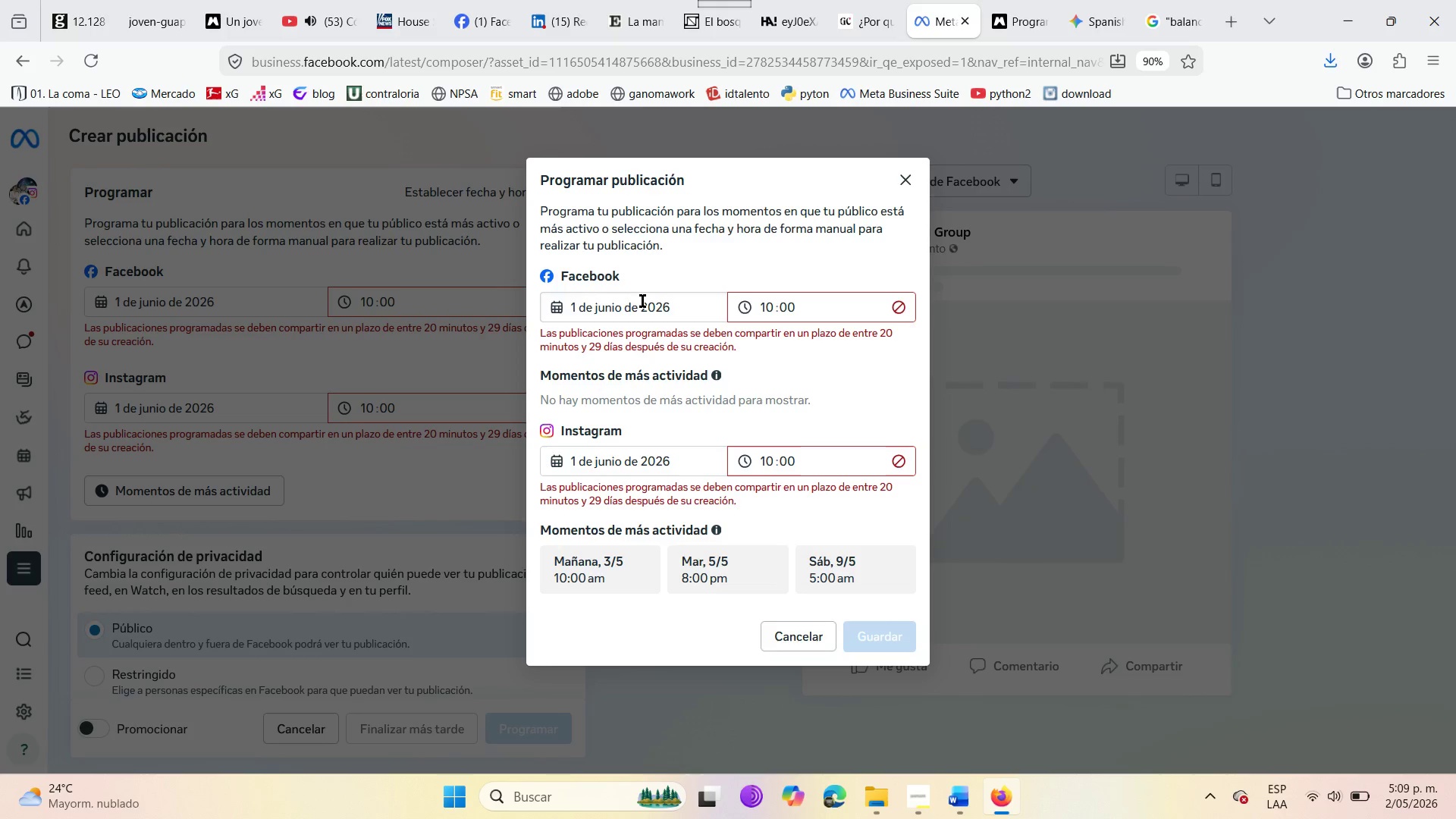 
left_click([596, 214])
 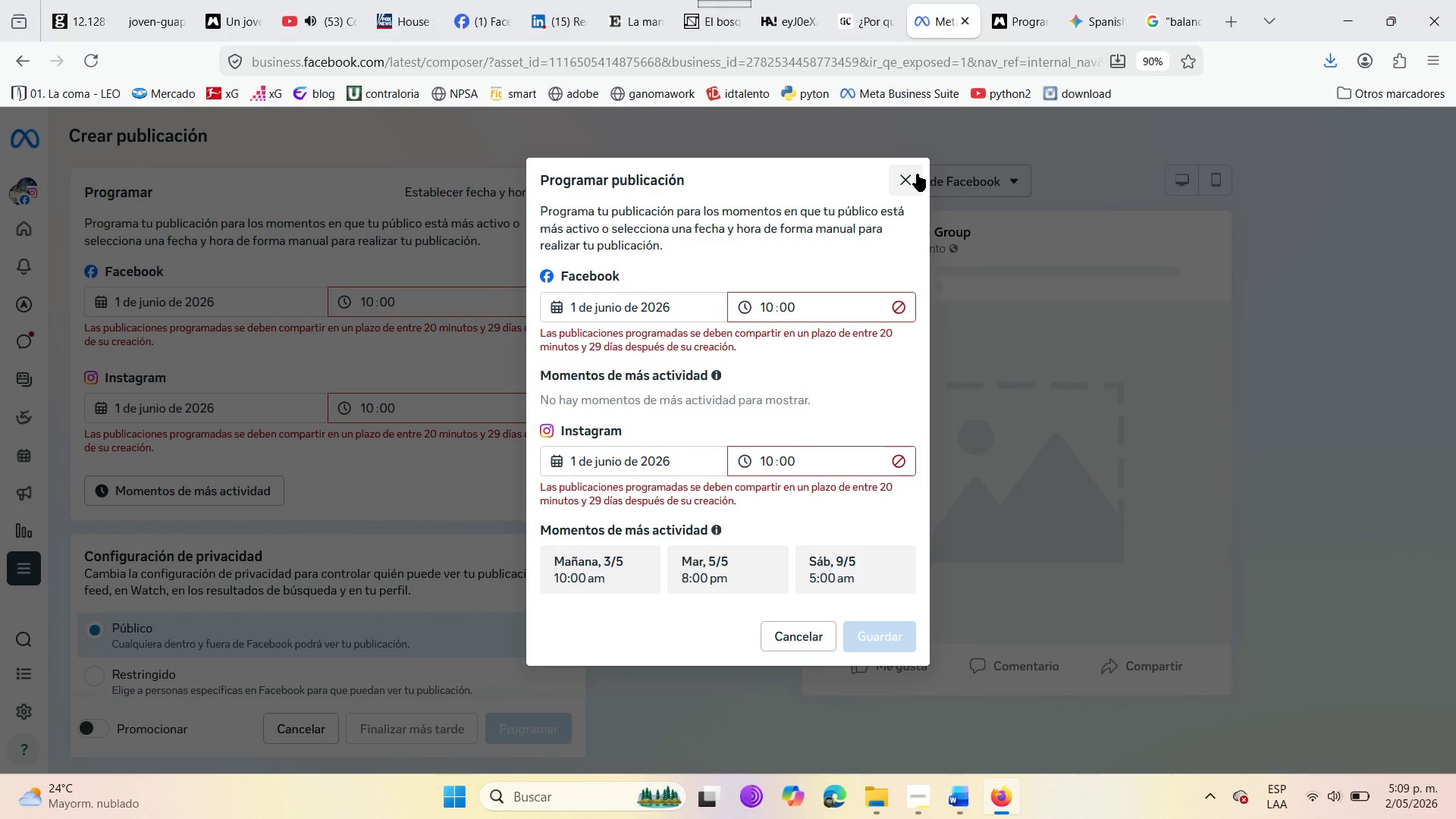 
wait(11.05)
 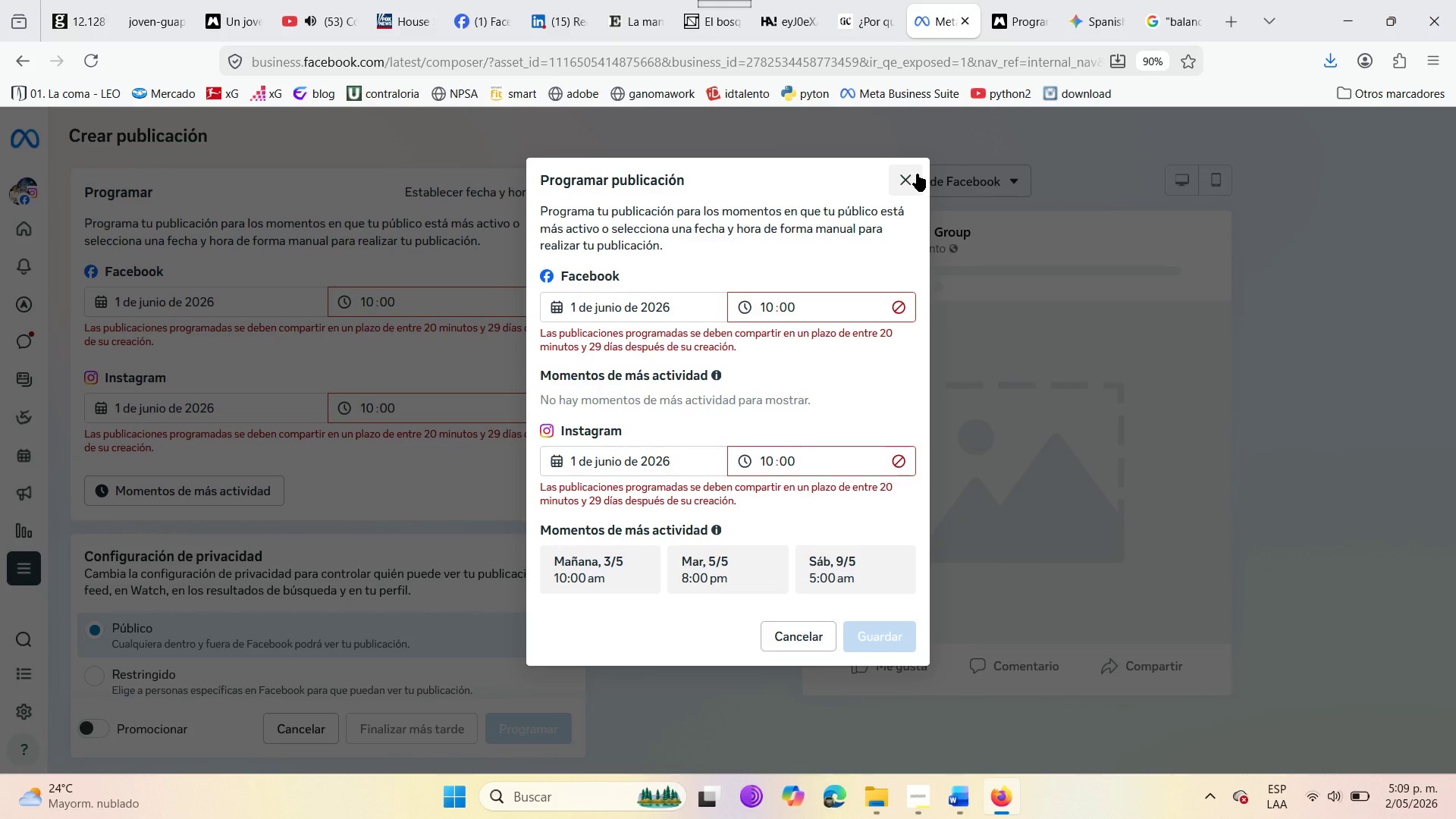 
left_click([561, 308])
 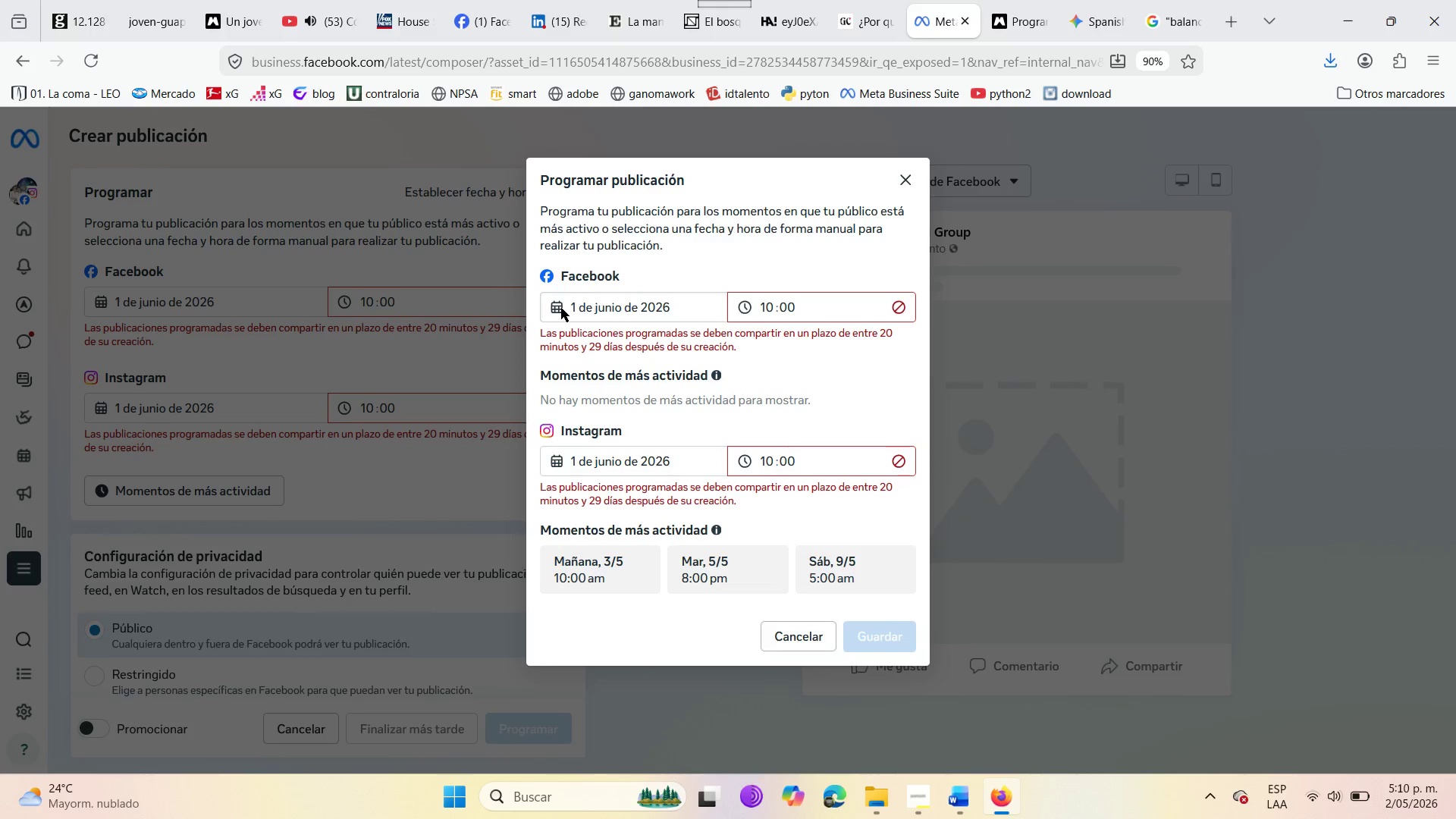 
double_click([561, 308])
 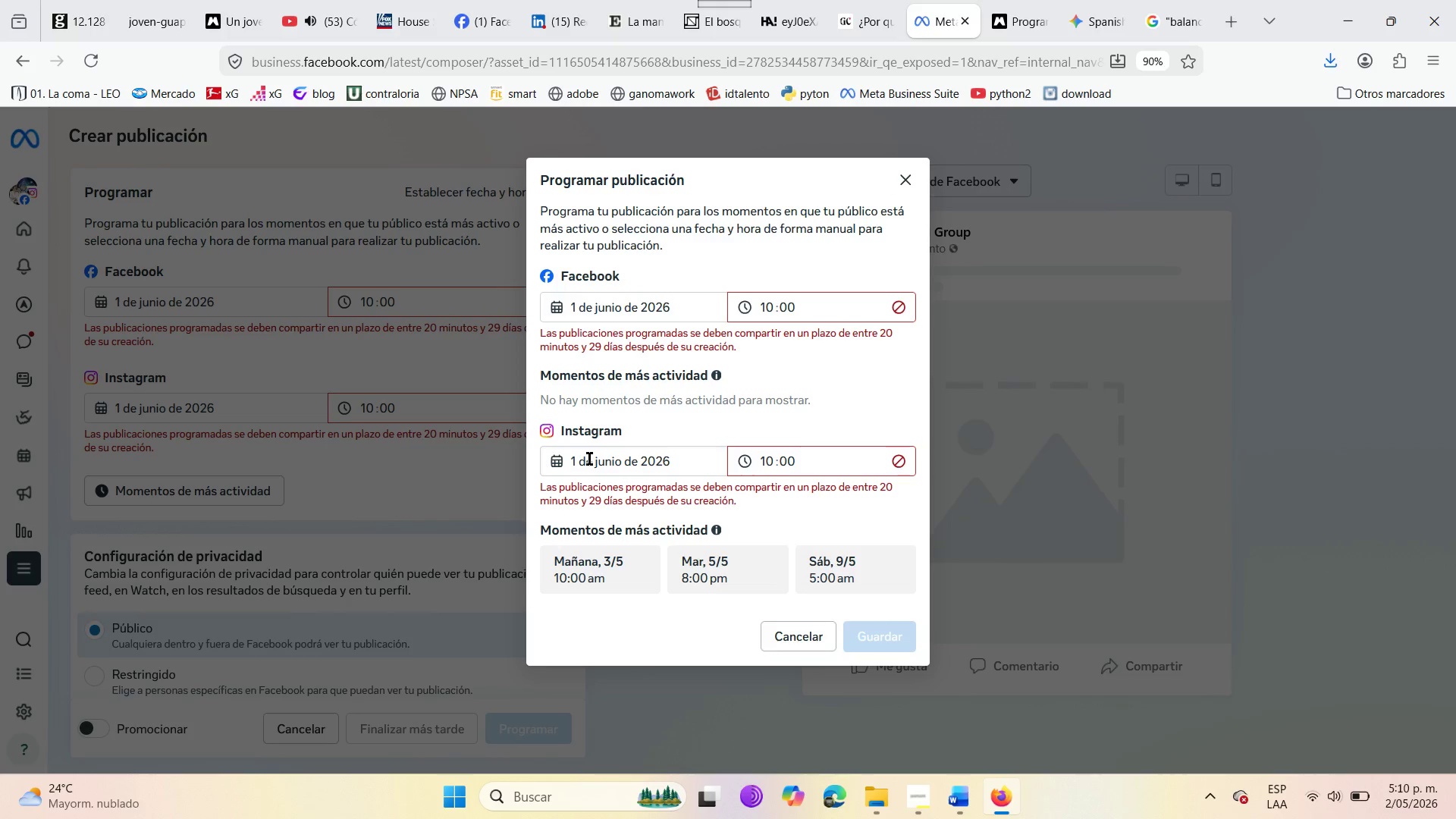 
left_click([595, 458])
 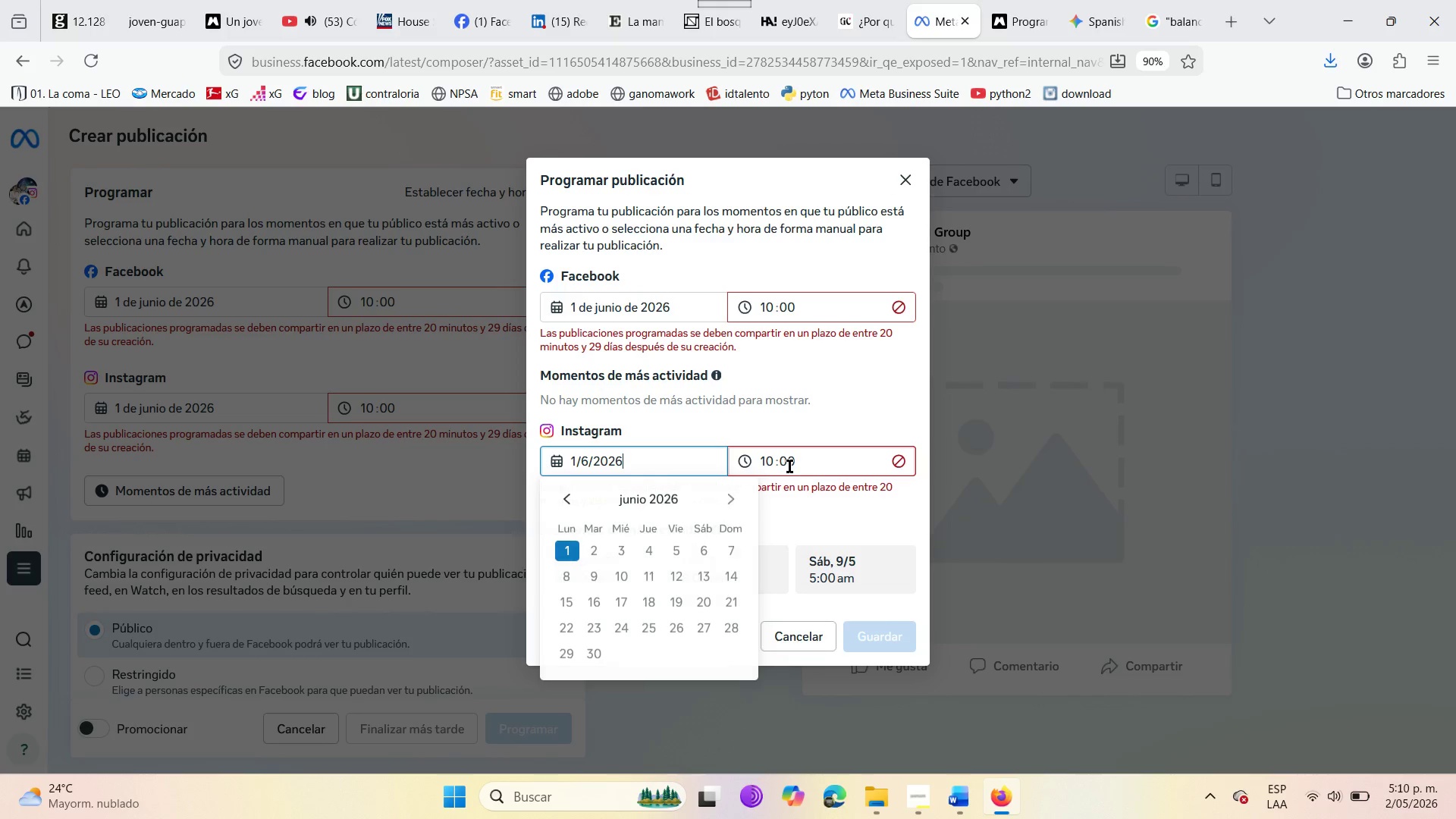 
left_click([791, 468])
 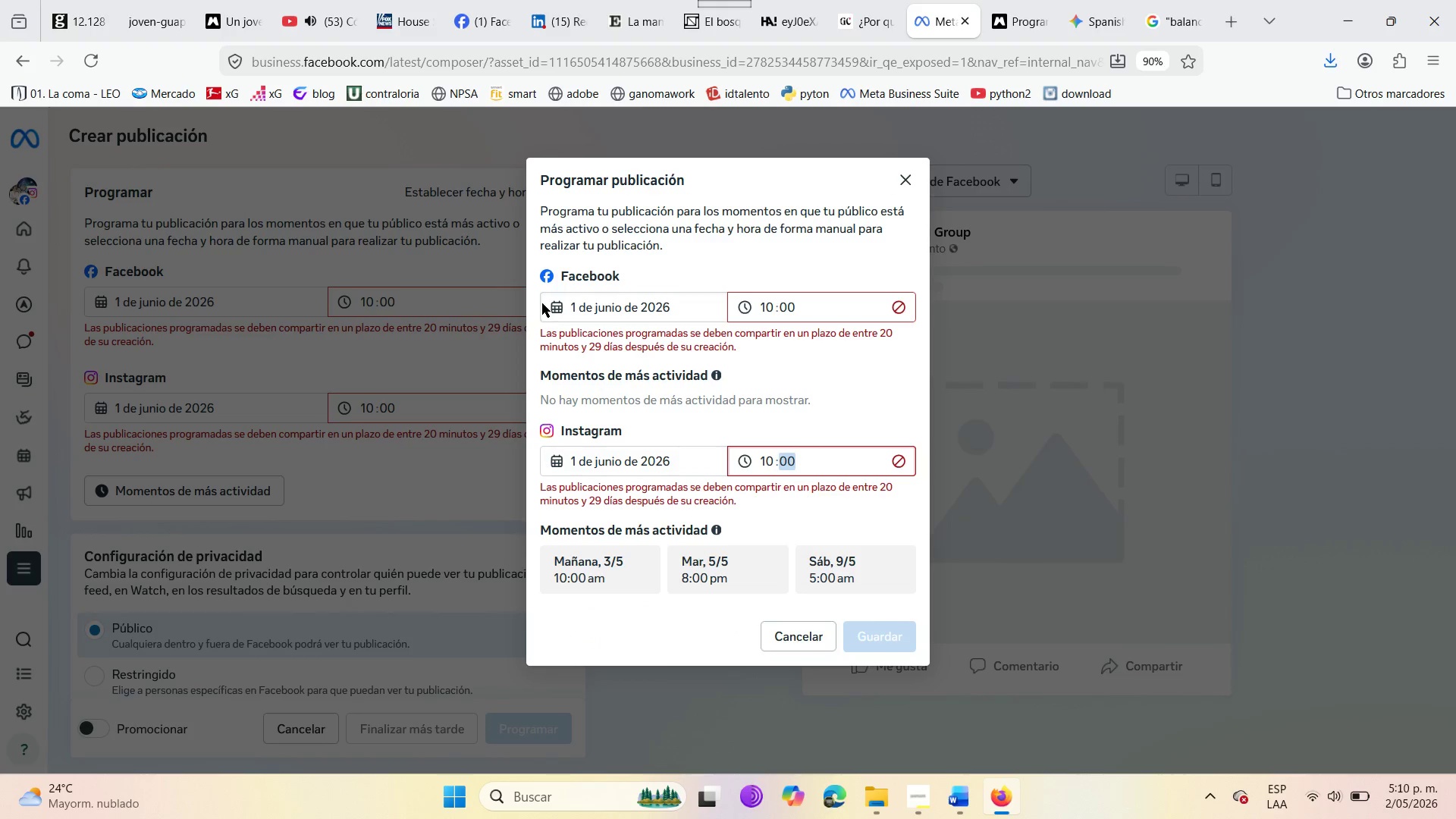 
left_click([557, 306])
 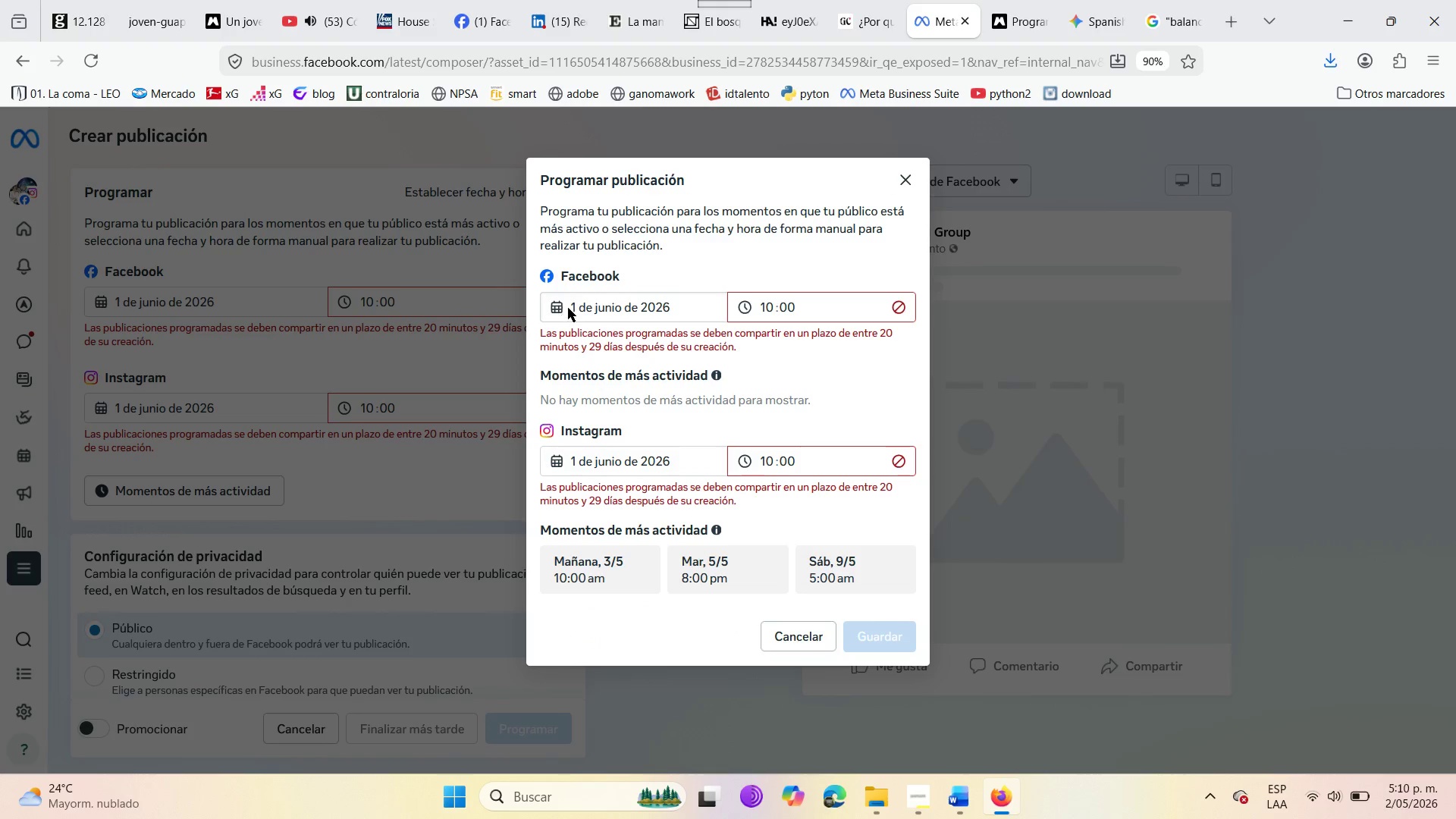 
left_click([573, 309])
 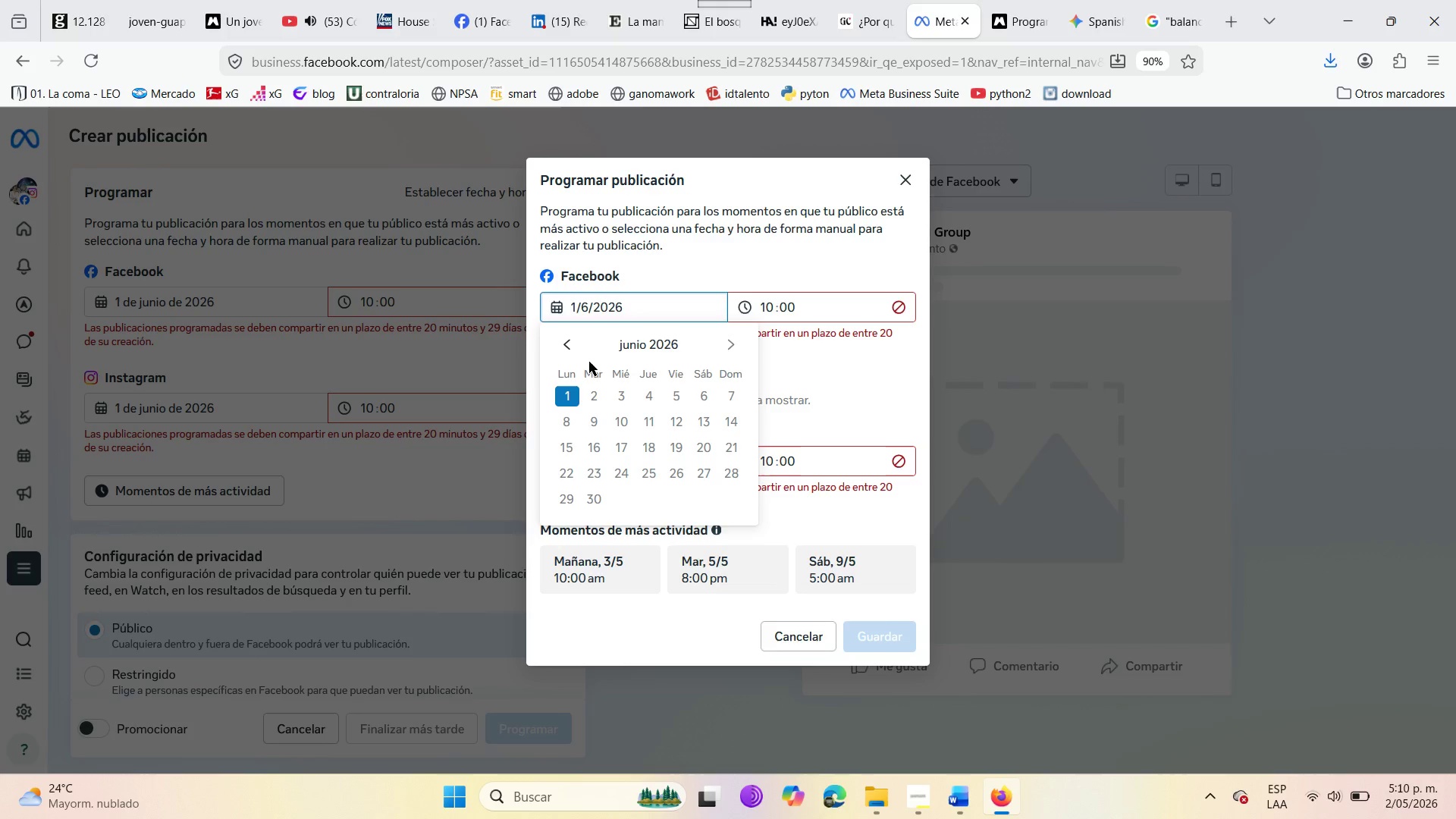 
left_click([568, 350])
 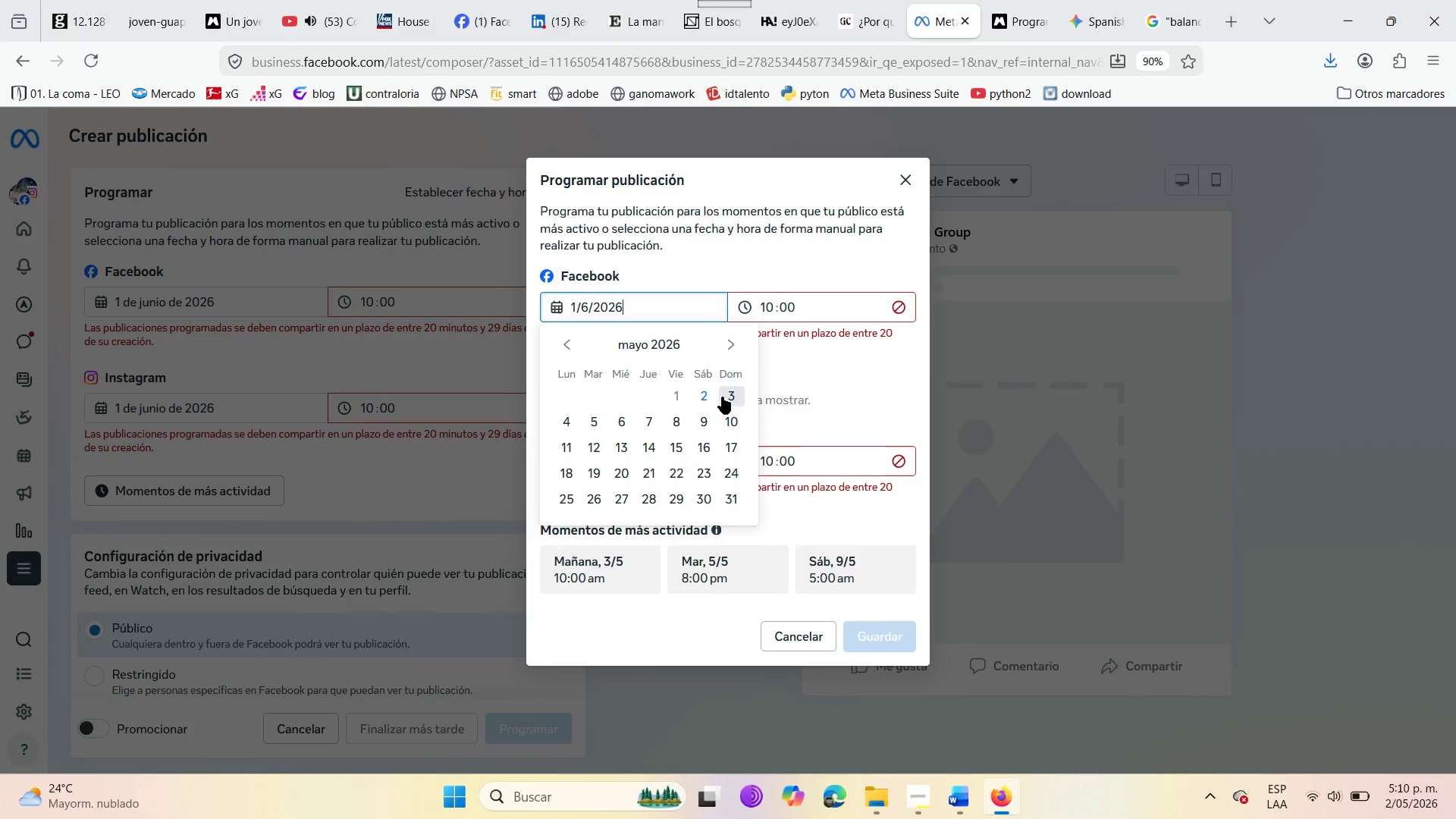 
left_click([570, 421])
 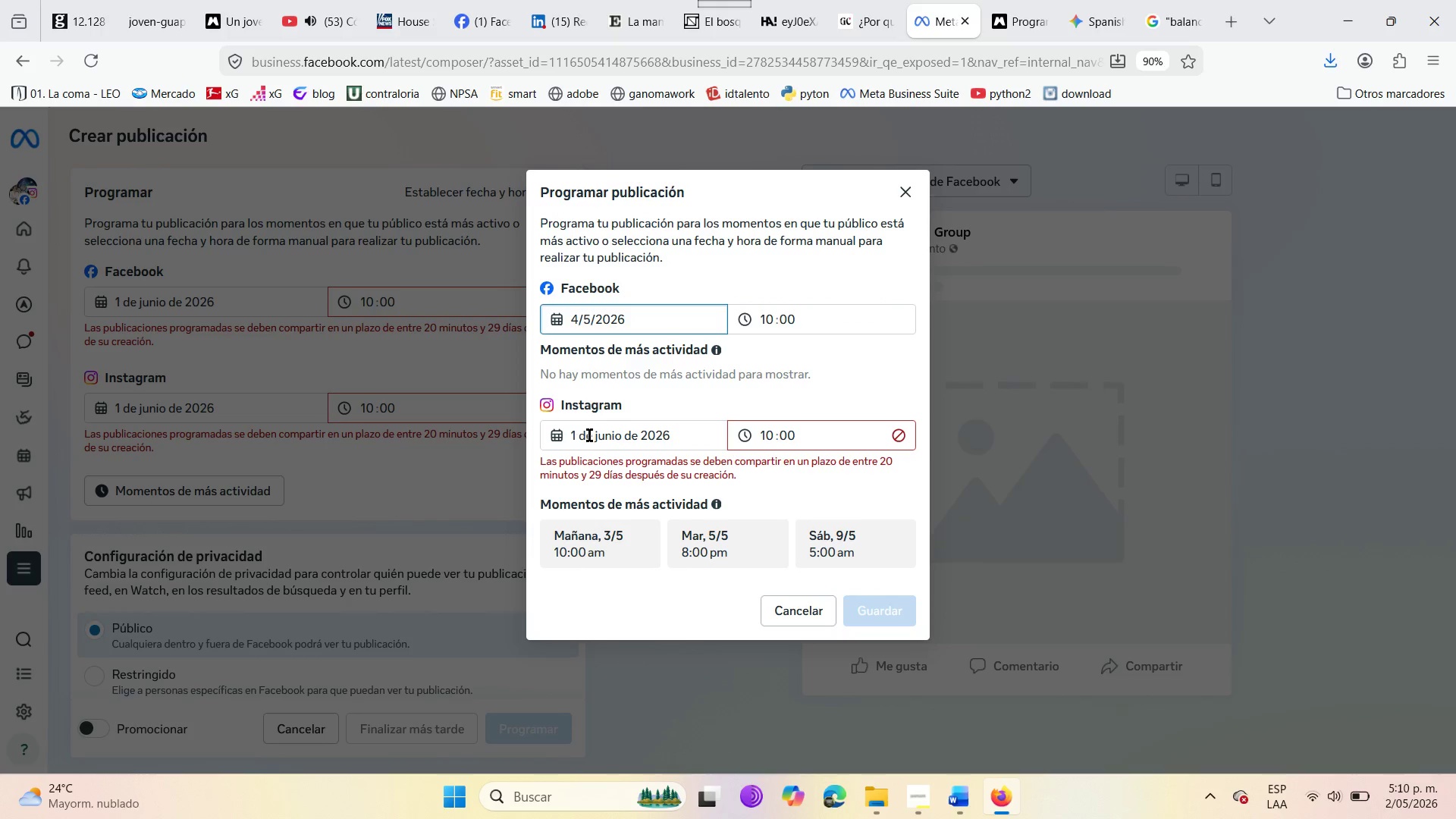 
left_click([591, 444])
 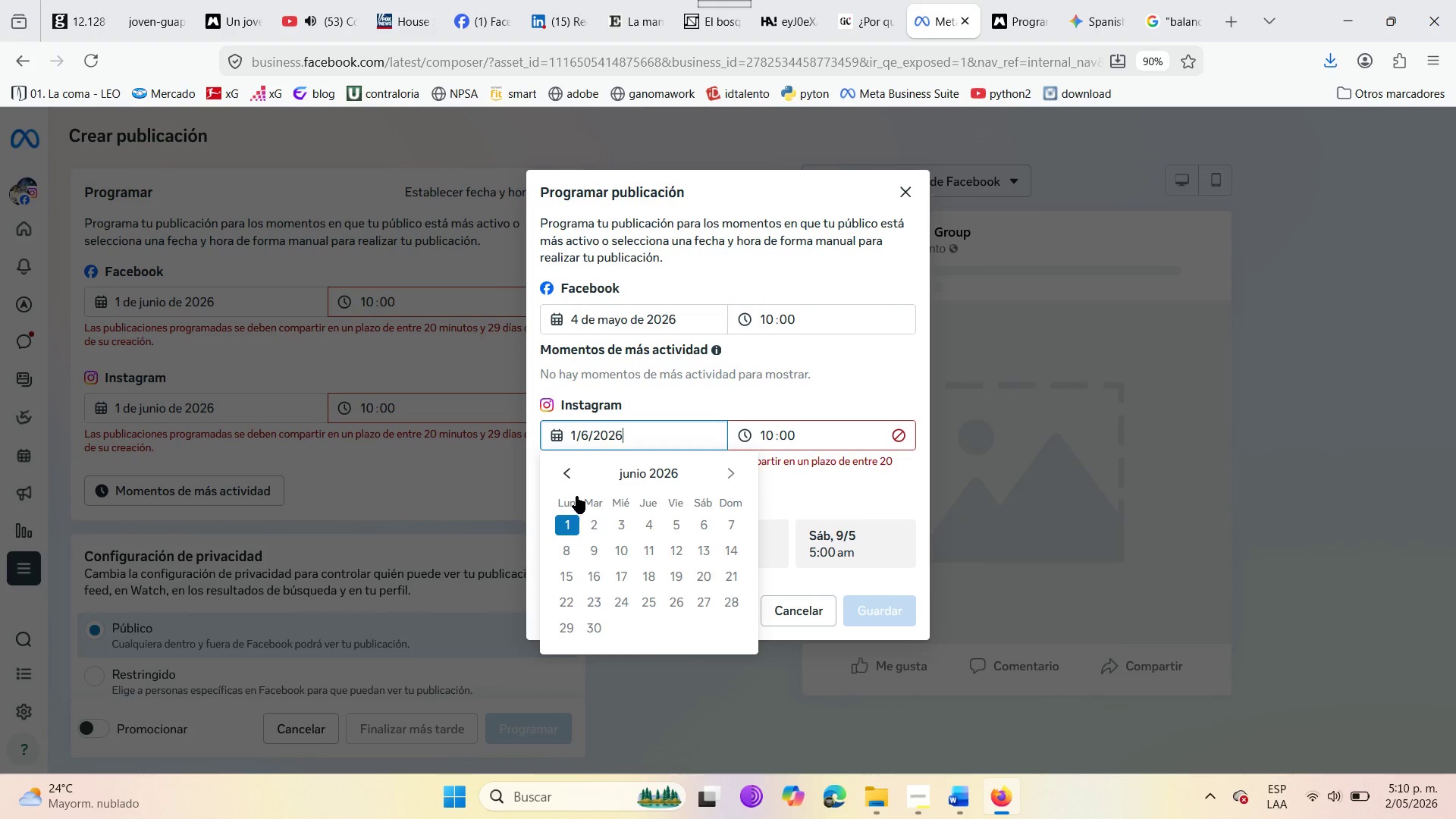 
left_click([567, 472])
 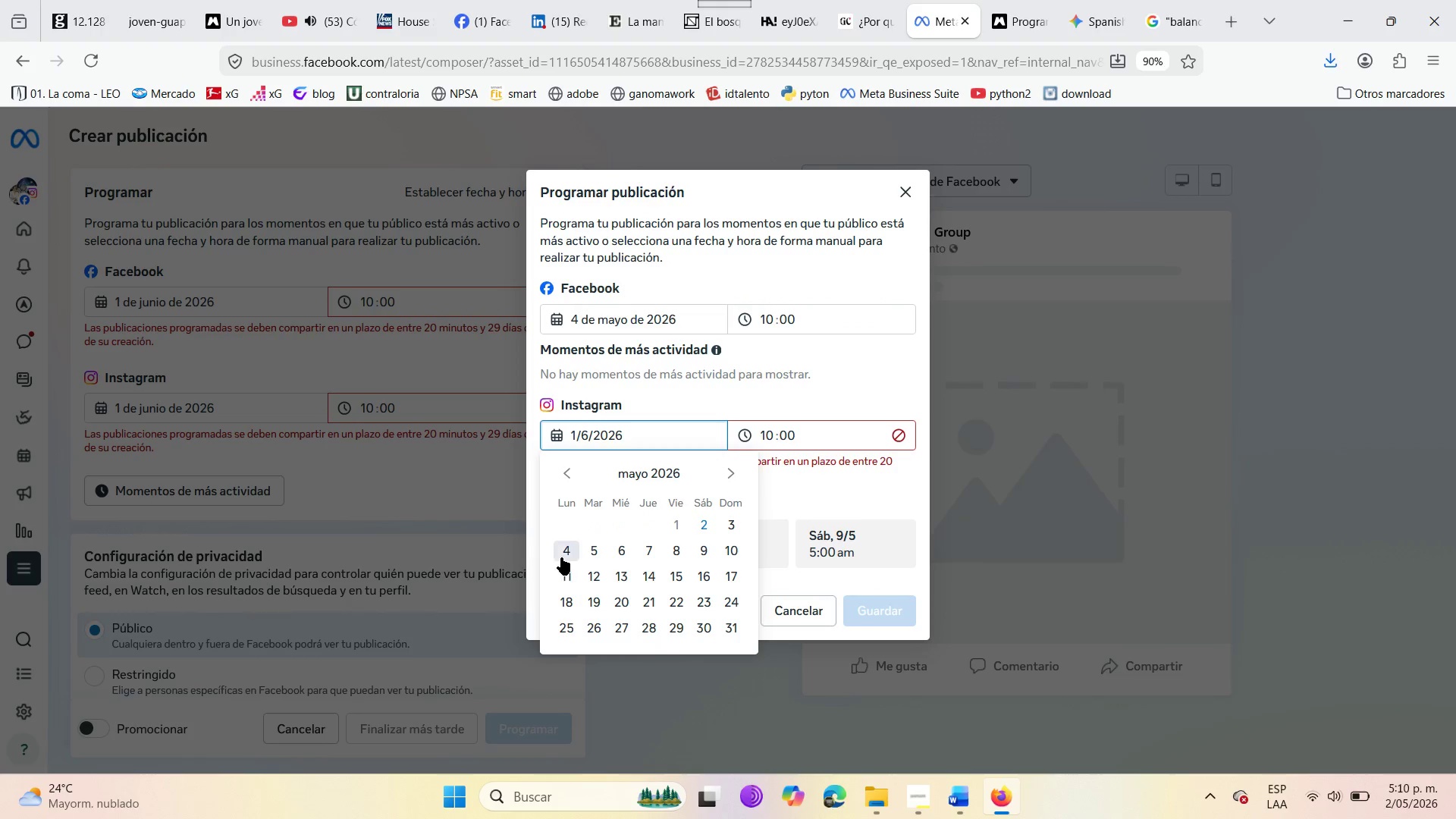 
left_click([566, 551])
 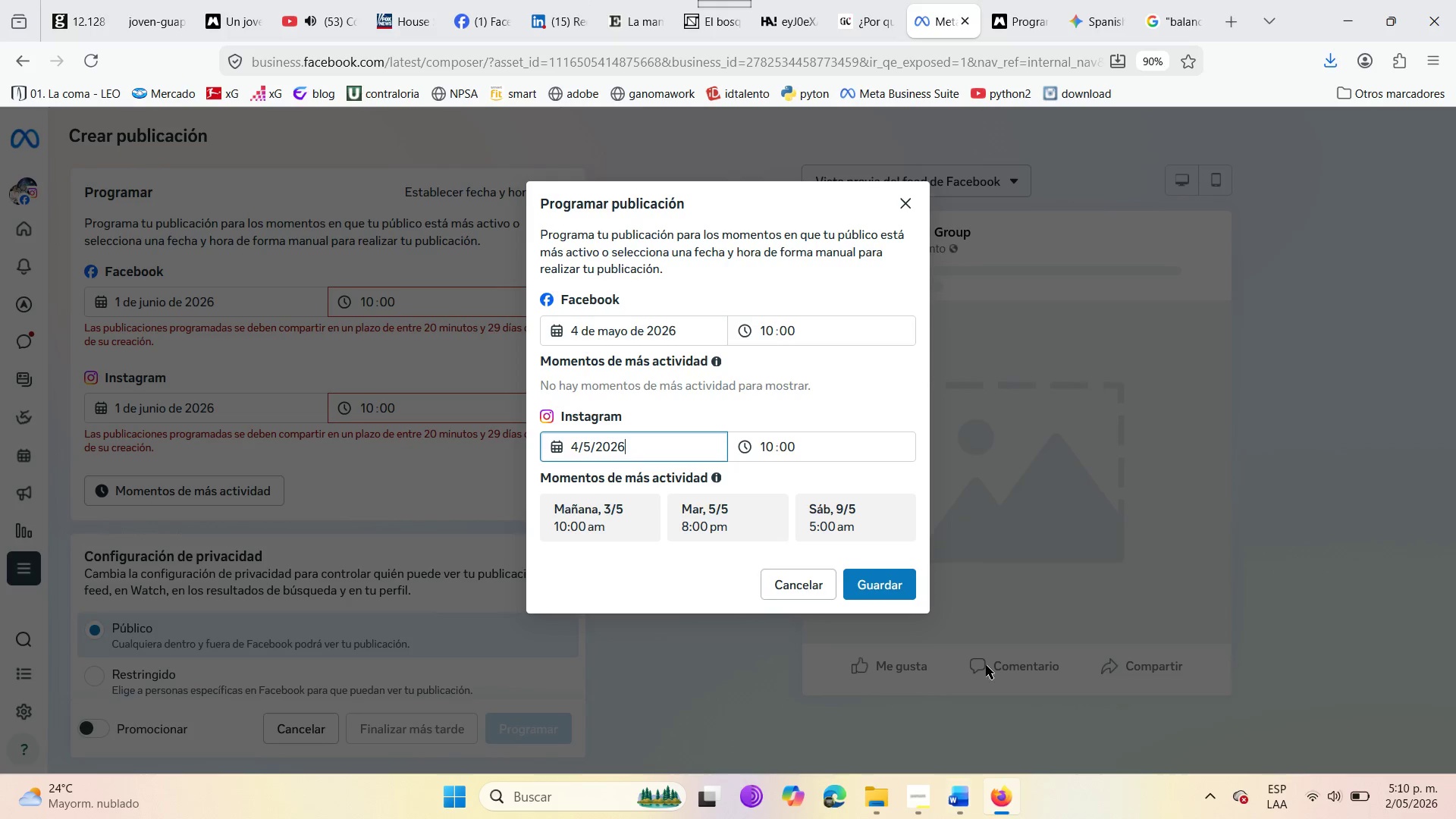 
left_click([878, 591])
 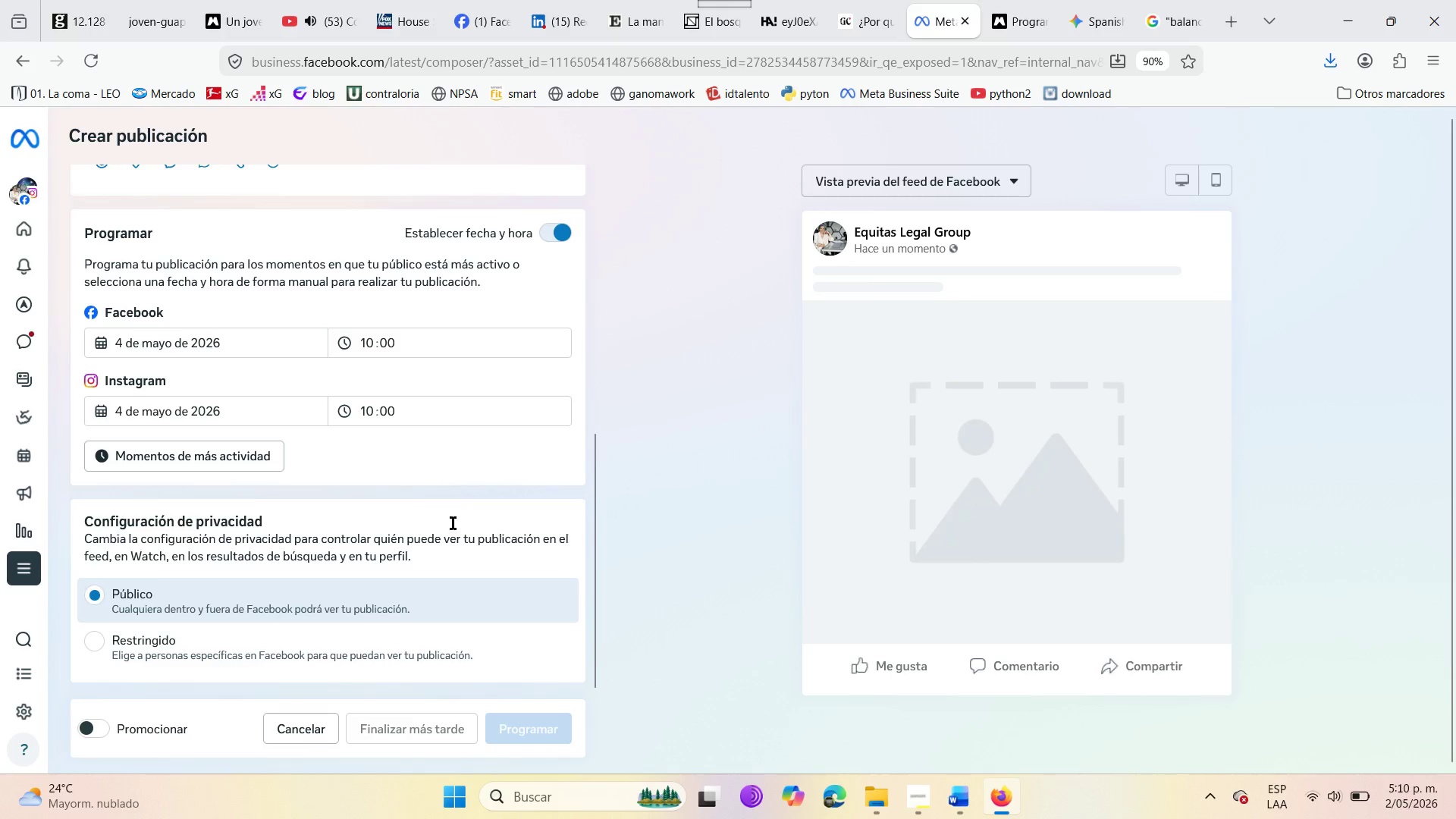 
scroll: coordinate [219, 588], scroll_direction: up, amount: 5.0
 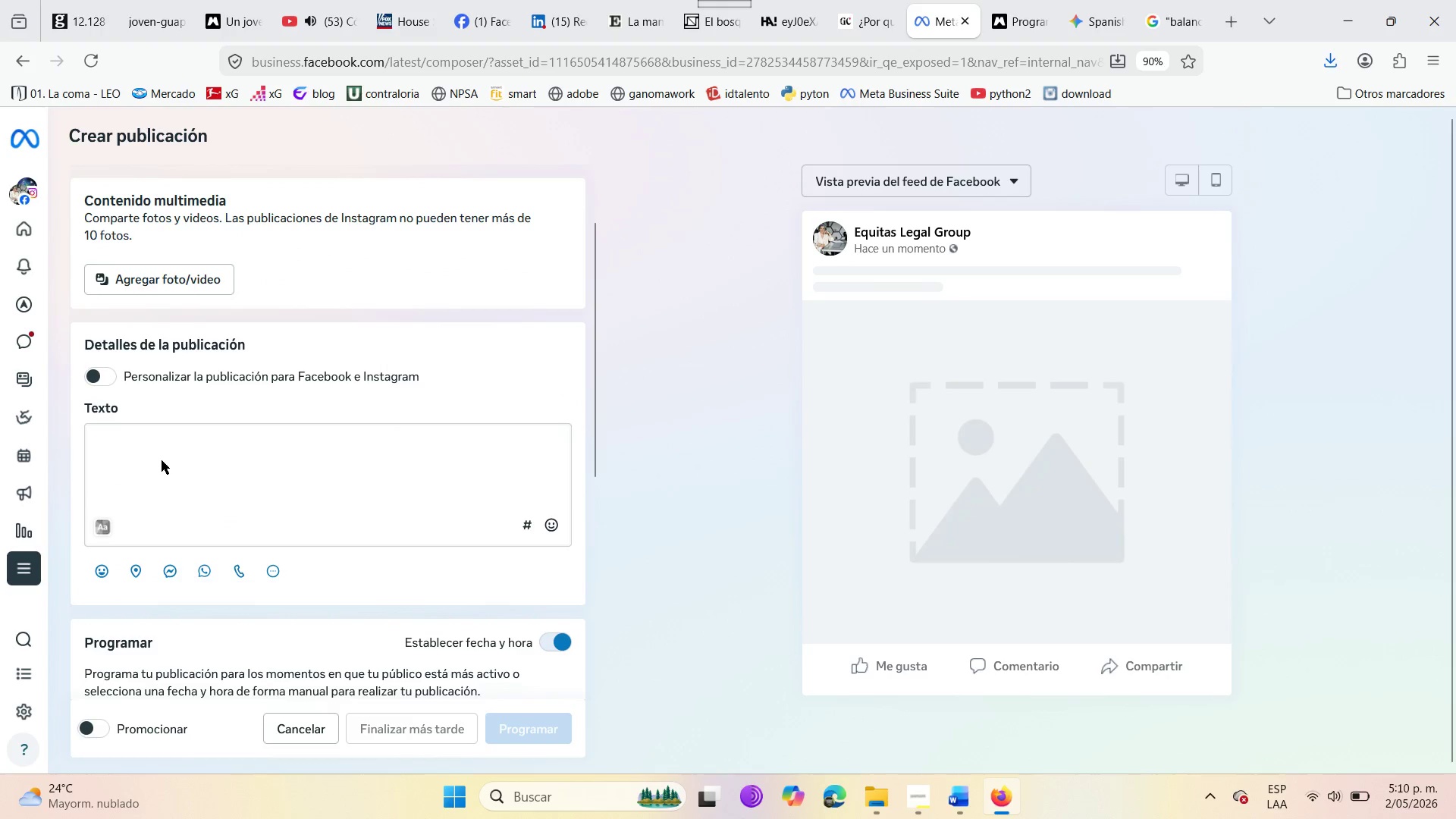 
double_click([159, 444])
 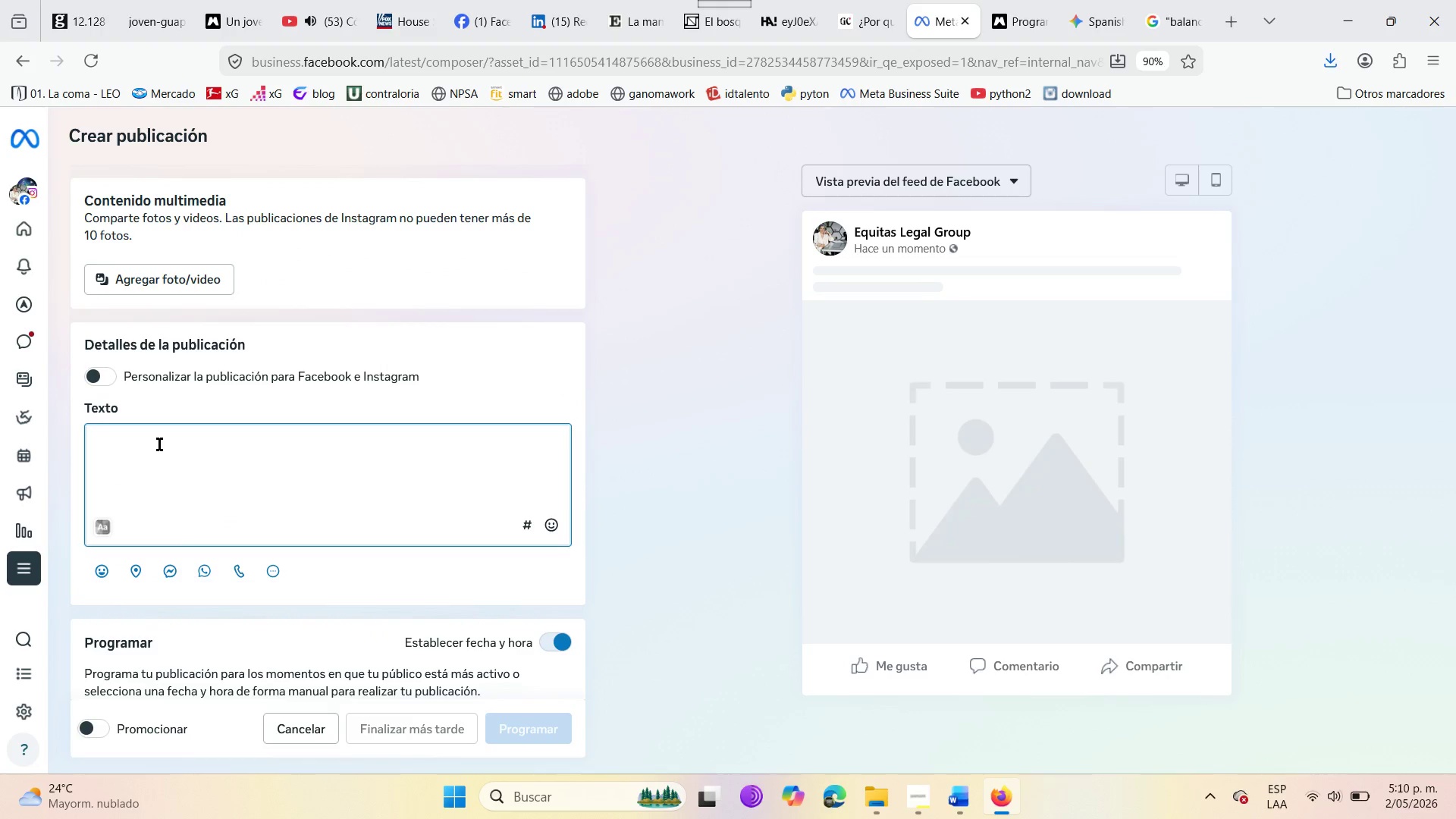 
wait(5.48)
 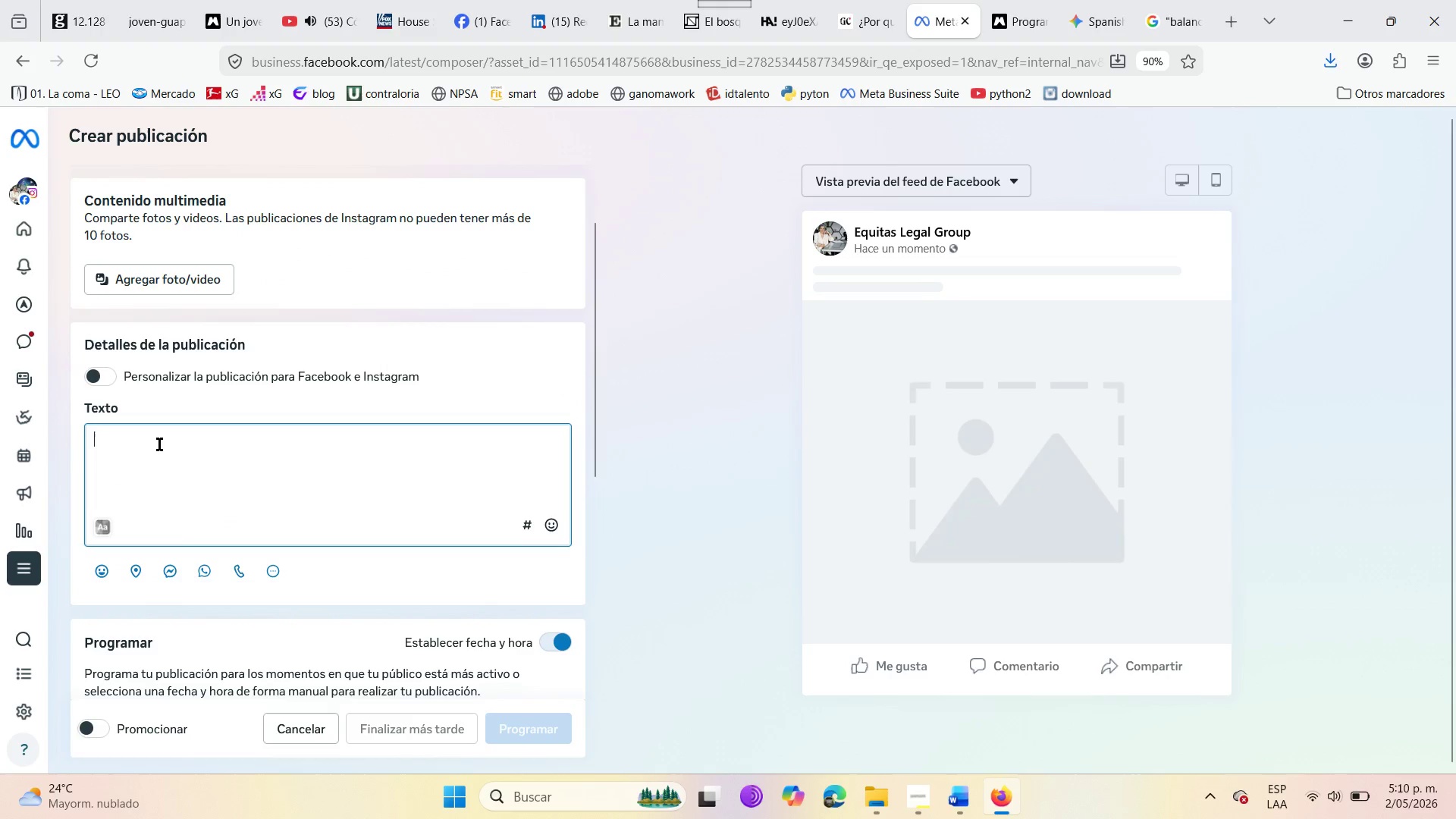 
type(Did you know an email thread can act as a )
 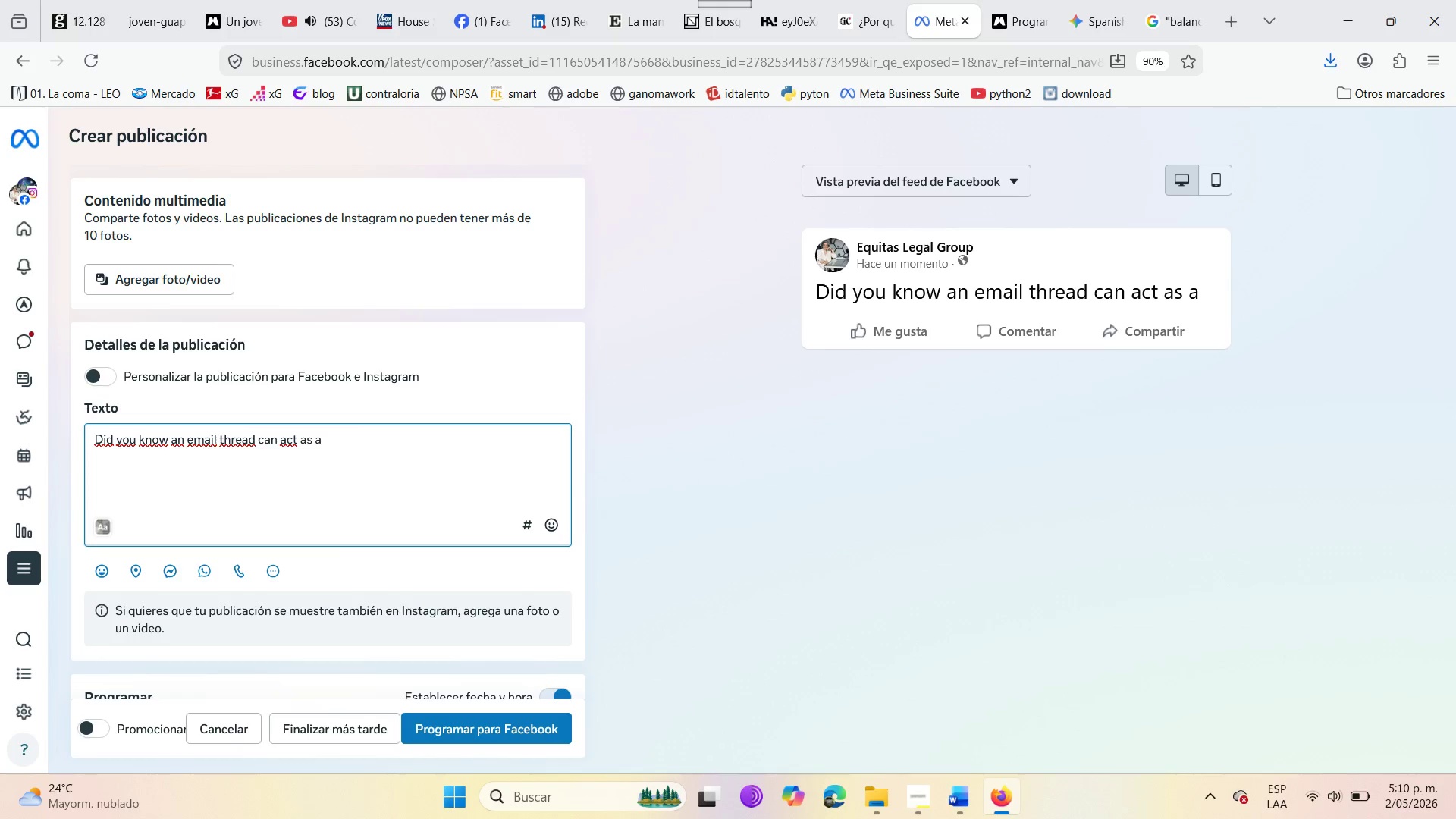 
wait(6.8)
 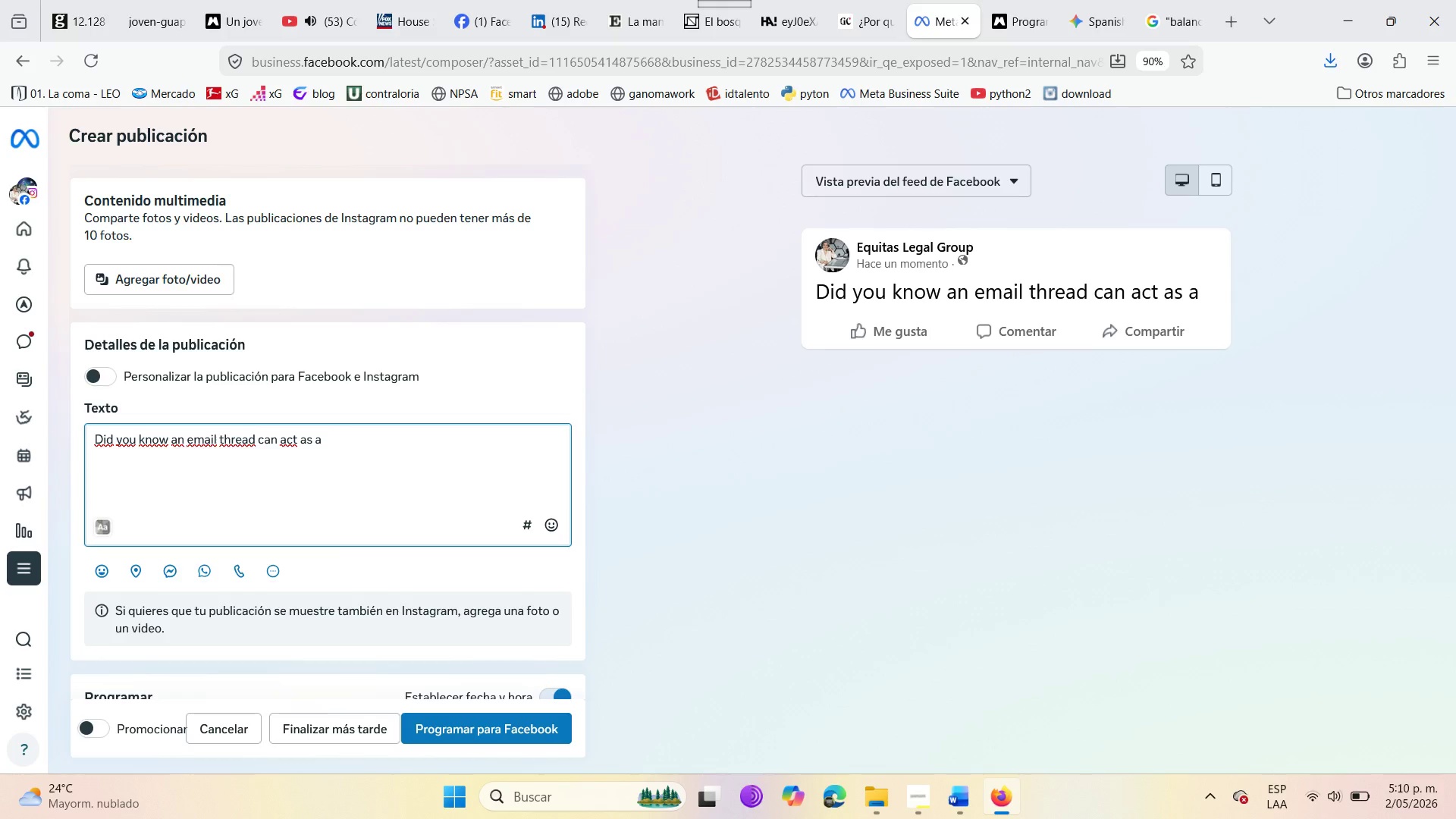 
type(binding NDA )
key(Backspace)
type({ )
 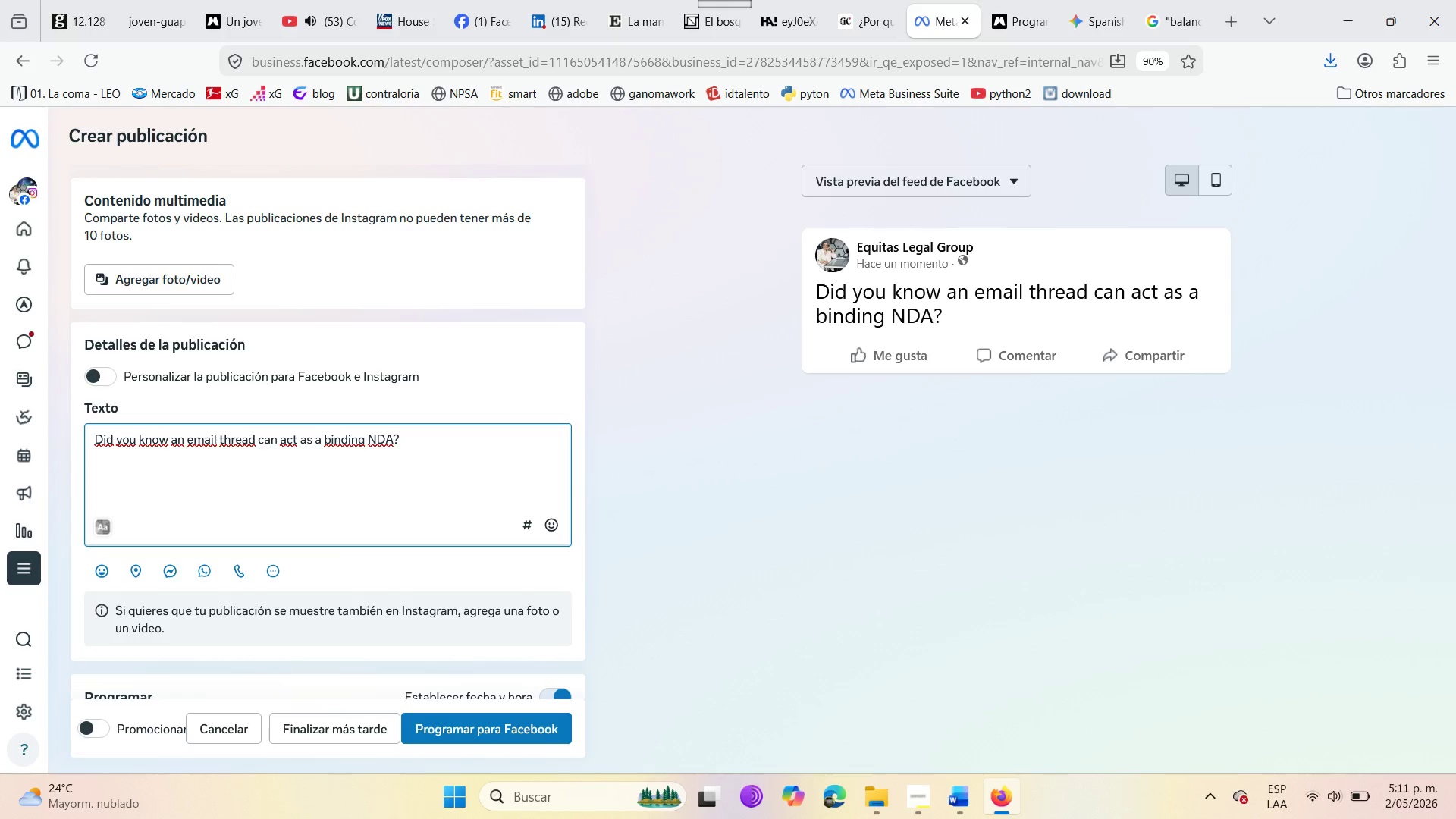 
wait(9.94)
 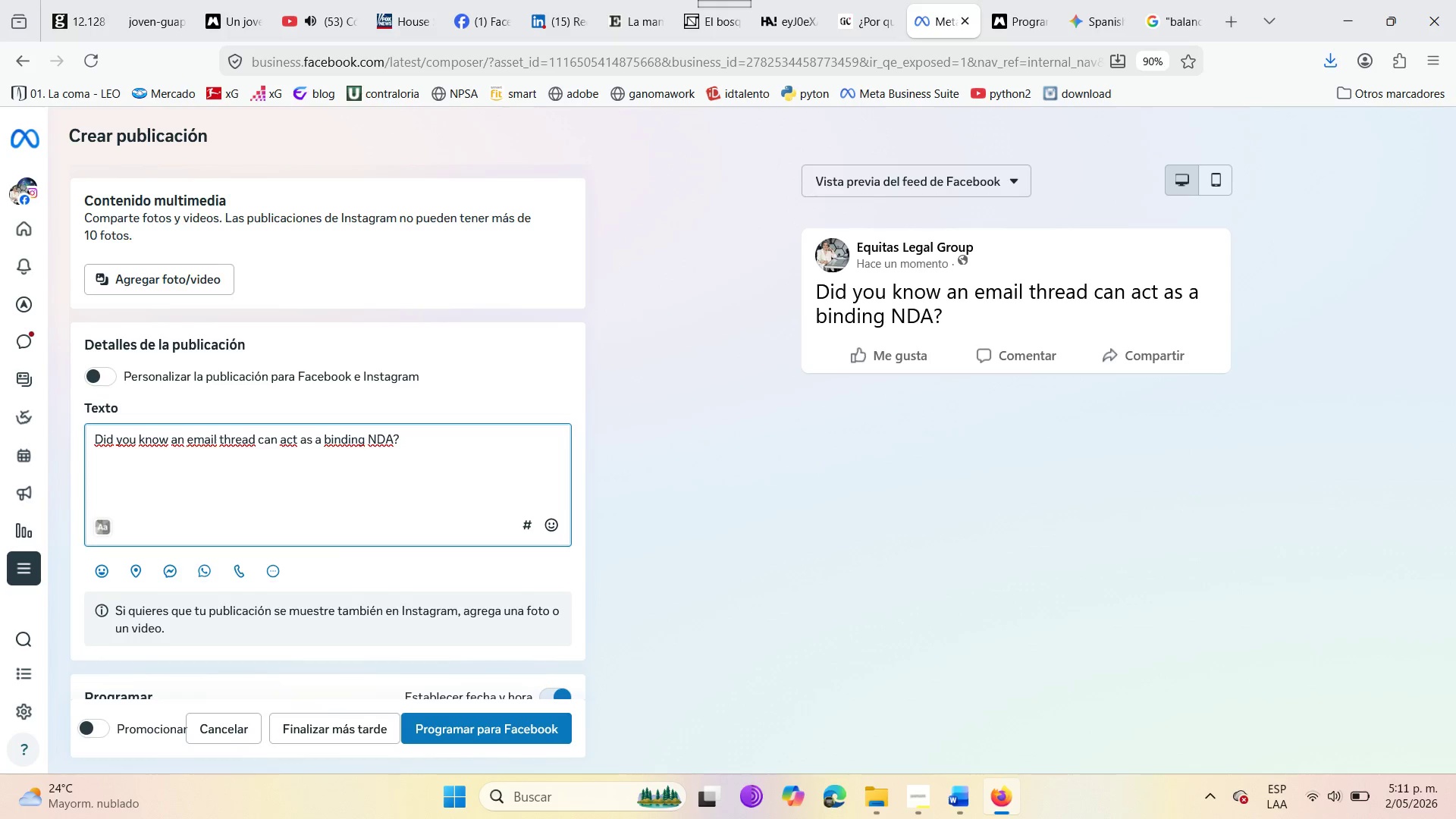 
key(Enter)
 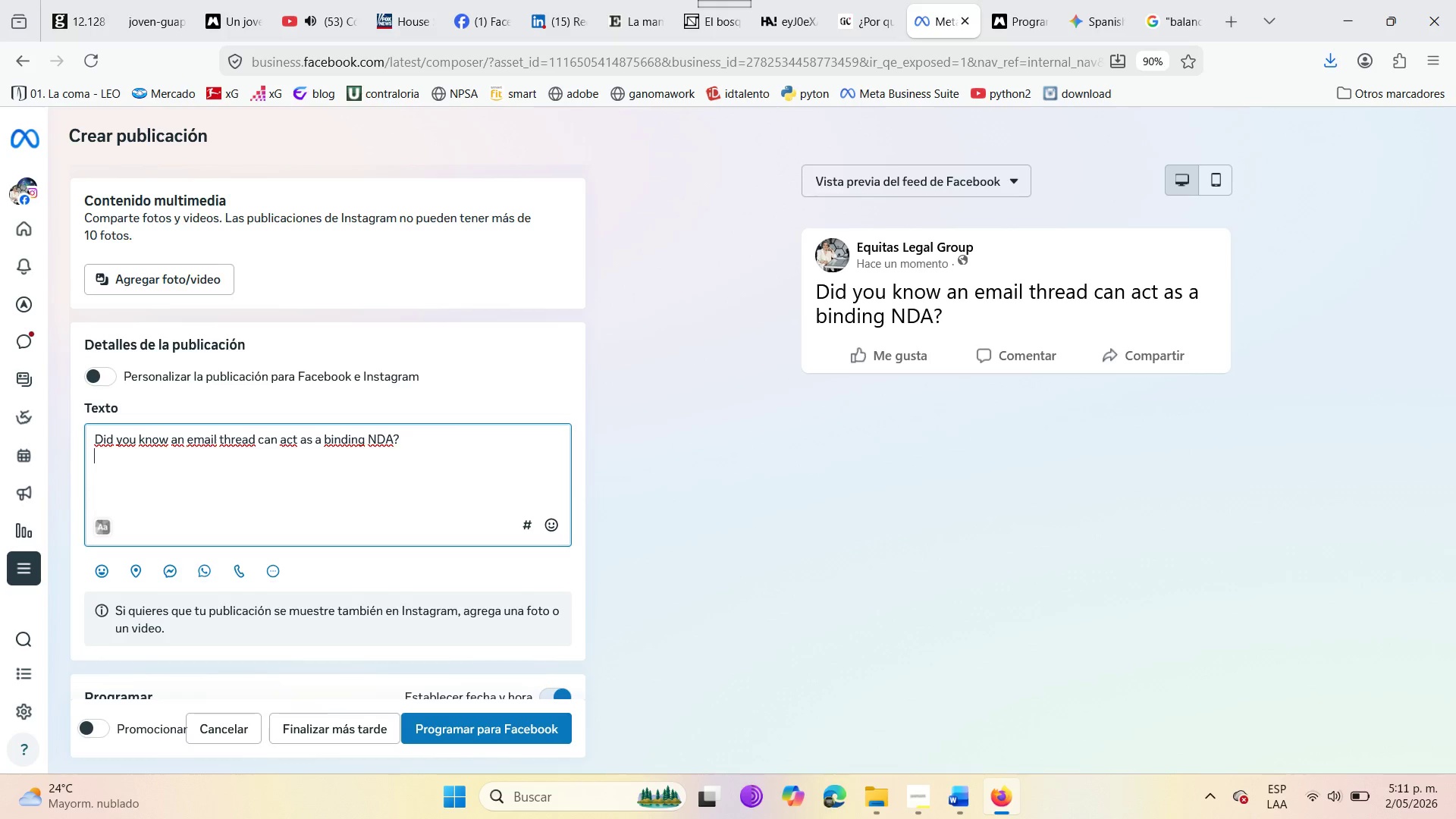 
key(Enter)
 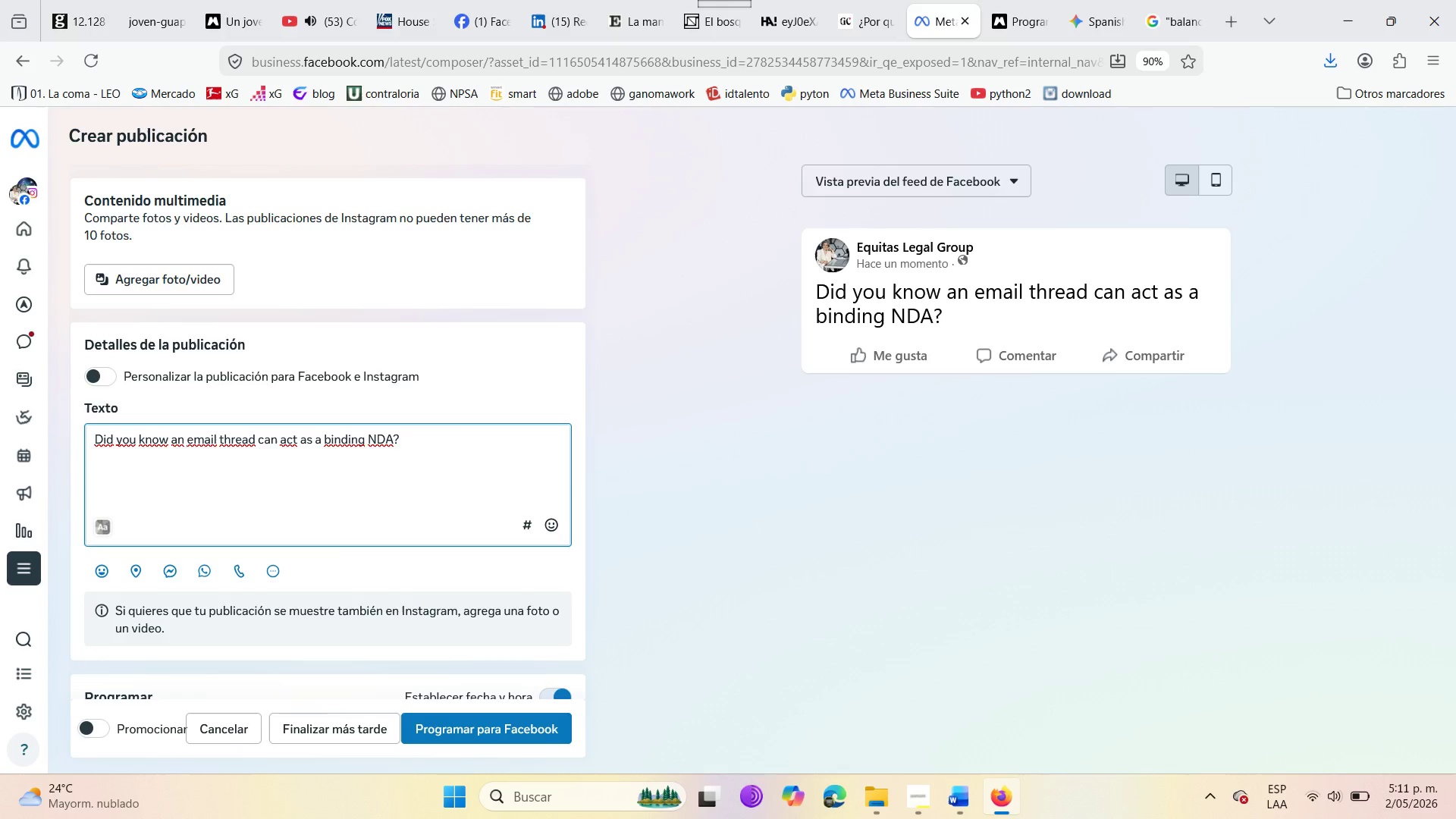 
type(Save this )
key(Backspace)
key(Backspace)
key(Backspace)
key(Backspace)
key(Backspace)
key(Backspace)
key(Backspace)
key(Backspace)
key(Backspace)
key(Backspace)
type(Save)
key(Backspace)
key(Backspace)
key(Backspace)
key(Backspace)
type(sAVE THIS FIOR)
key(Backspace)
key(Backspace)
type(R )
 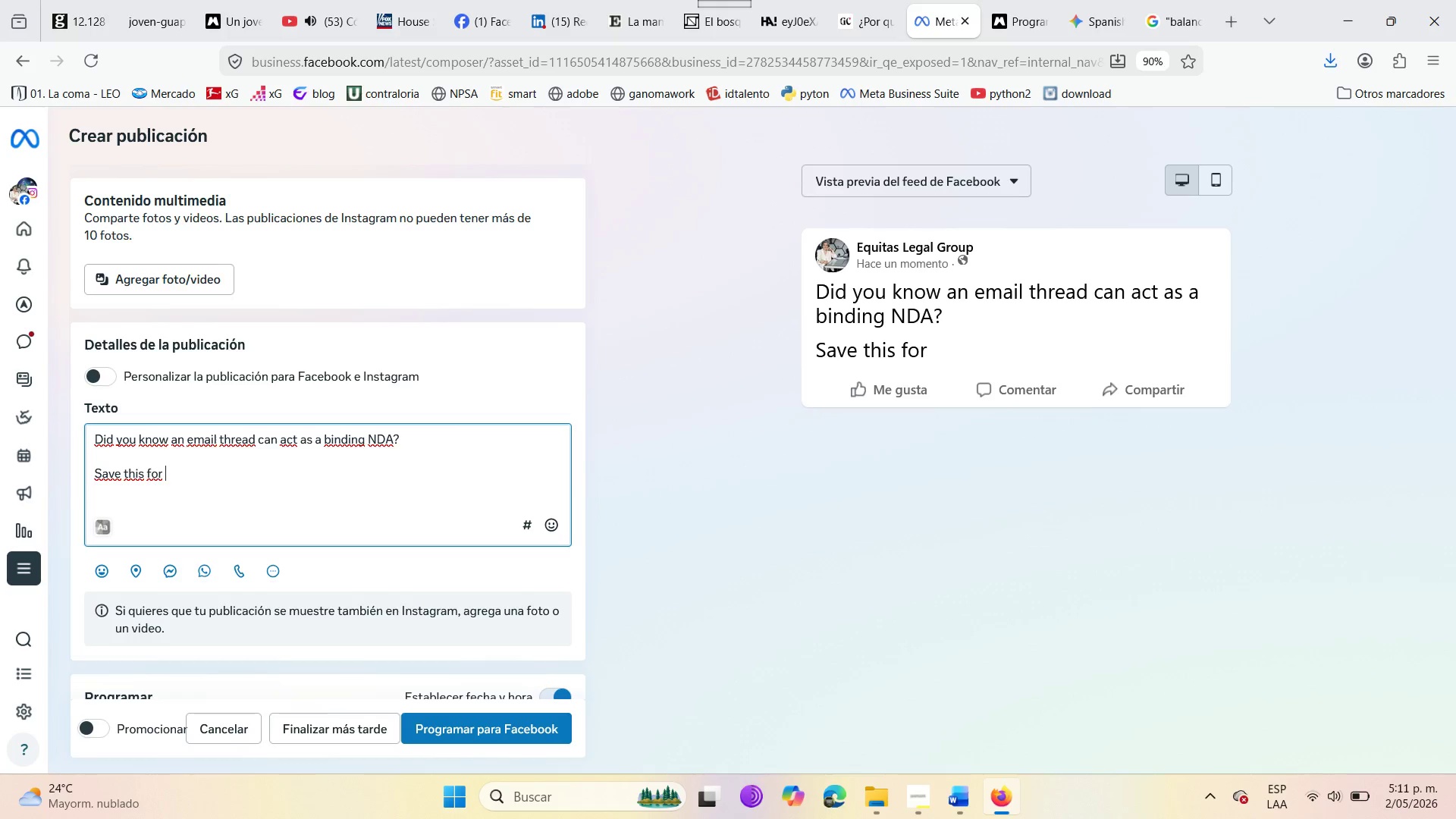 
key(Backspace)
type( YOUR NEXRT )
key(Backspace)
key(Backspace)
key(Backspace)
type(T BIG PROYECT )
 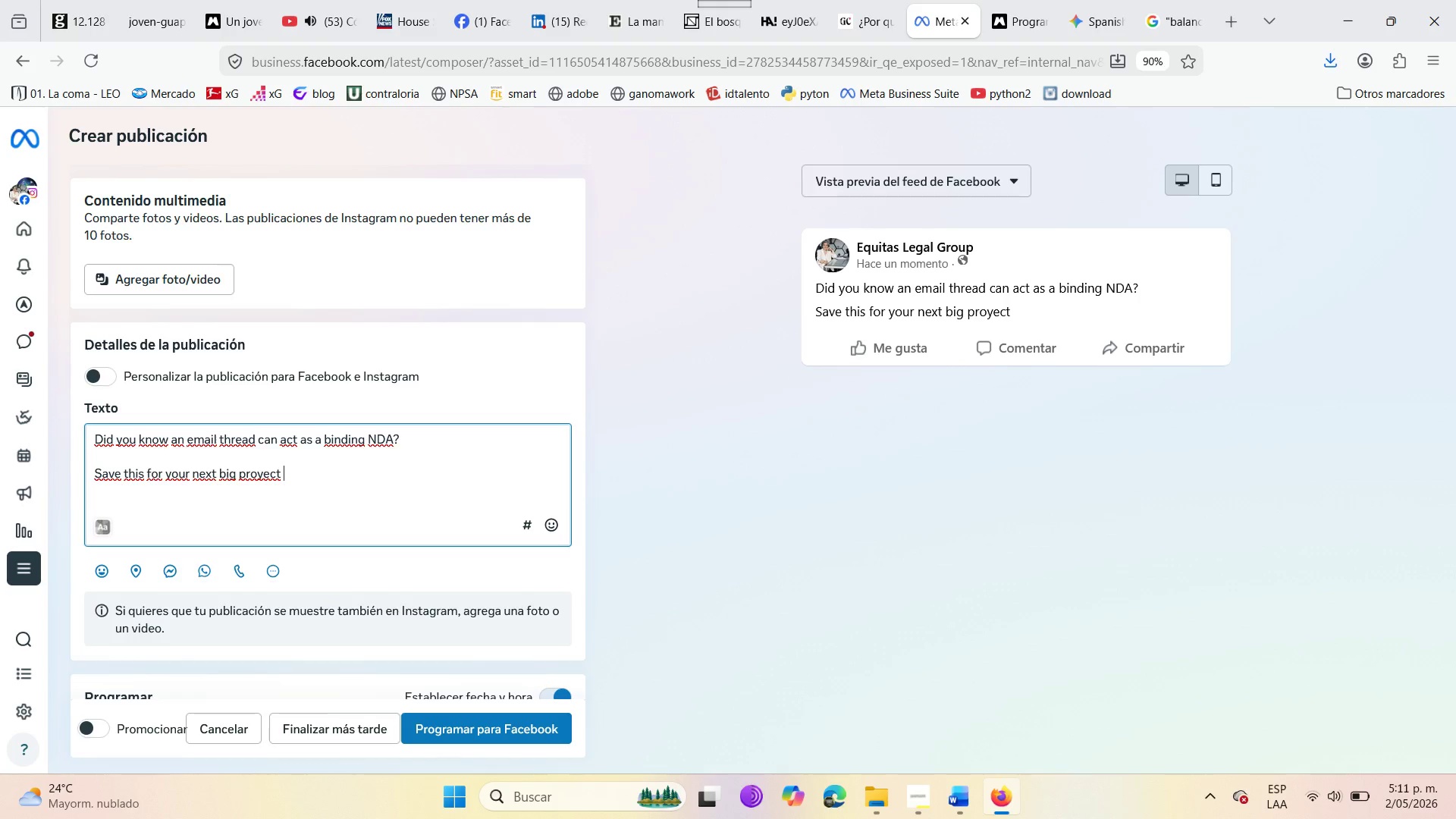 
key(Backspace)
 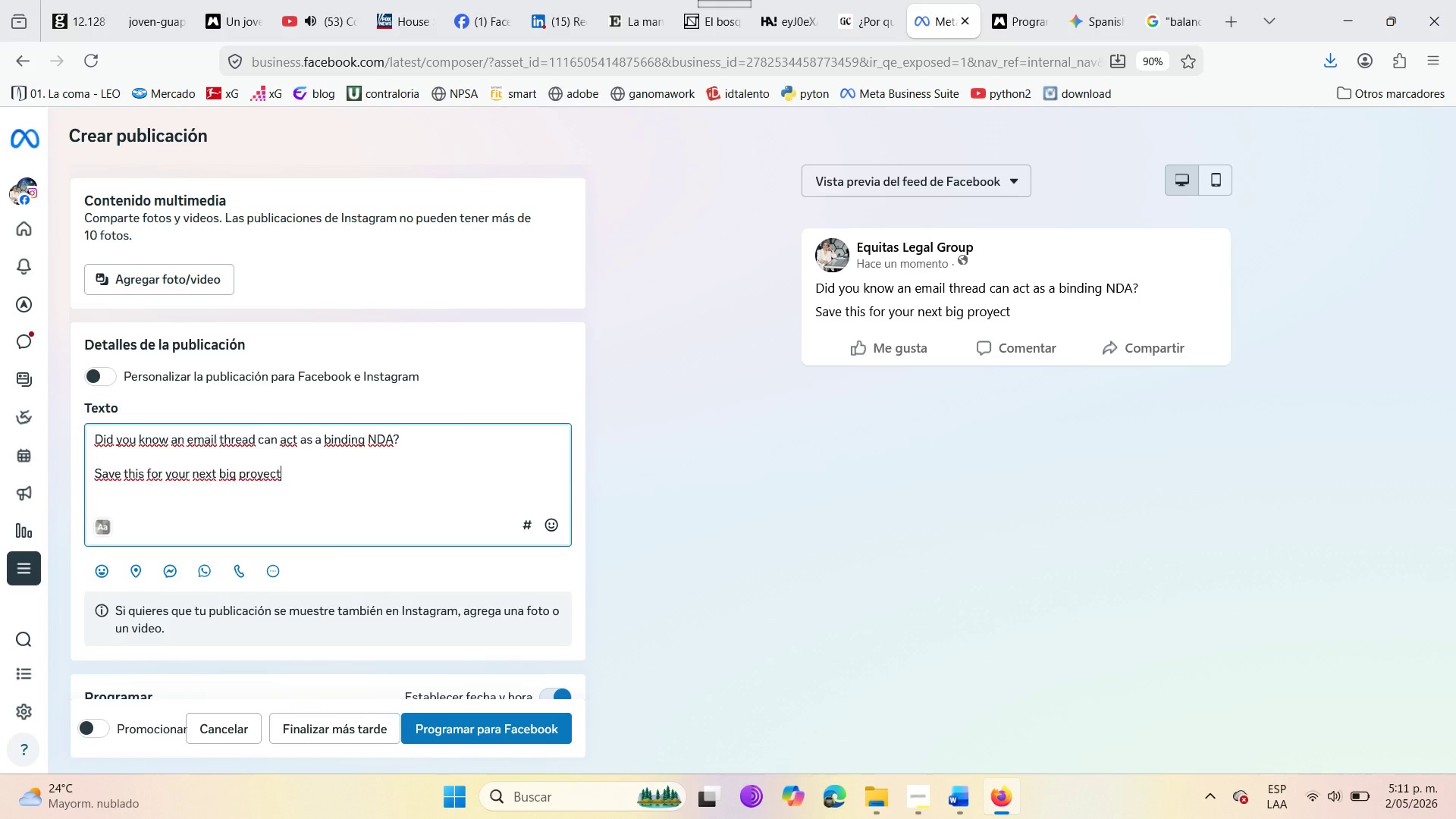 
key(Period)
 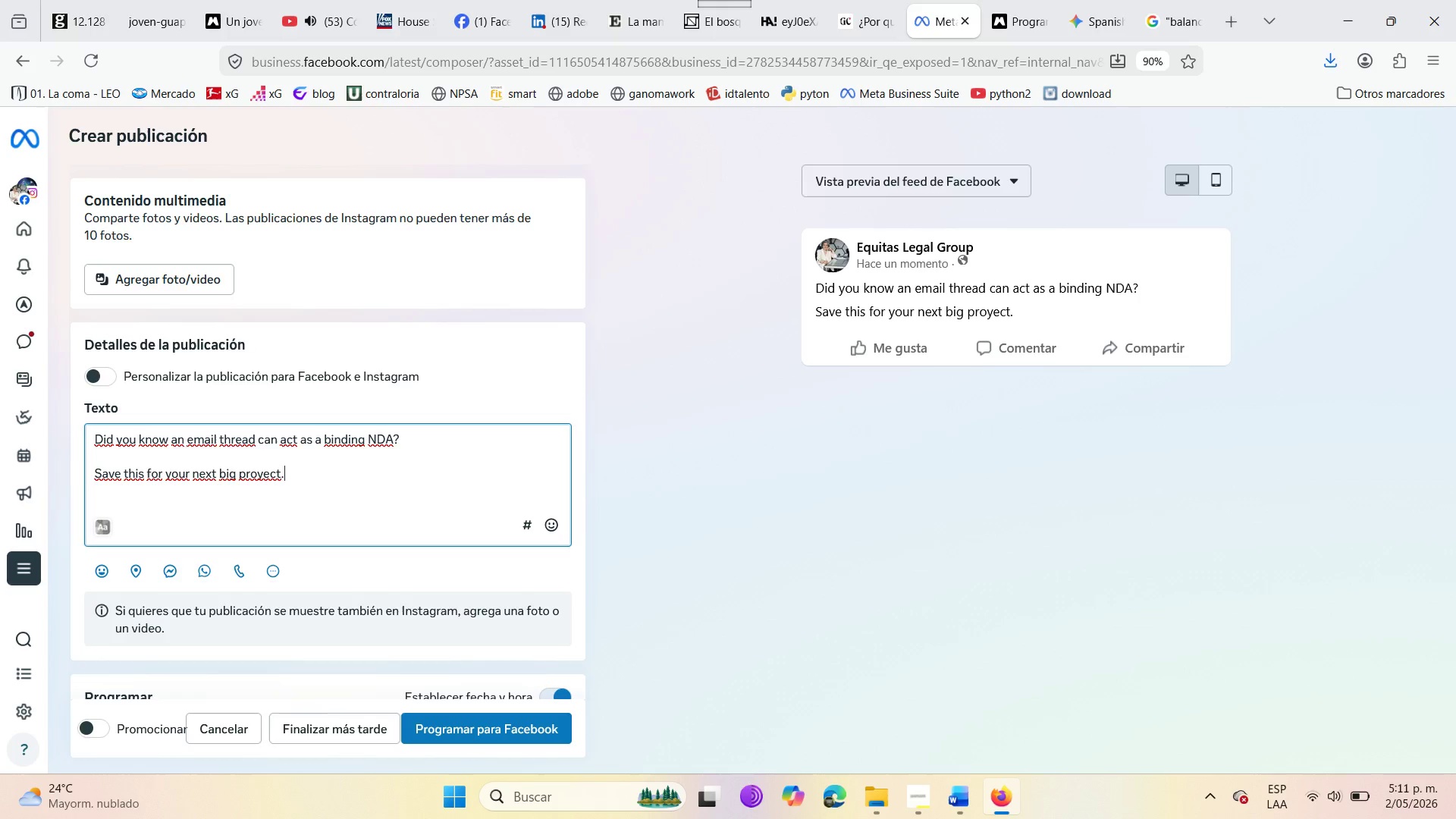 
key(Space)
 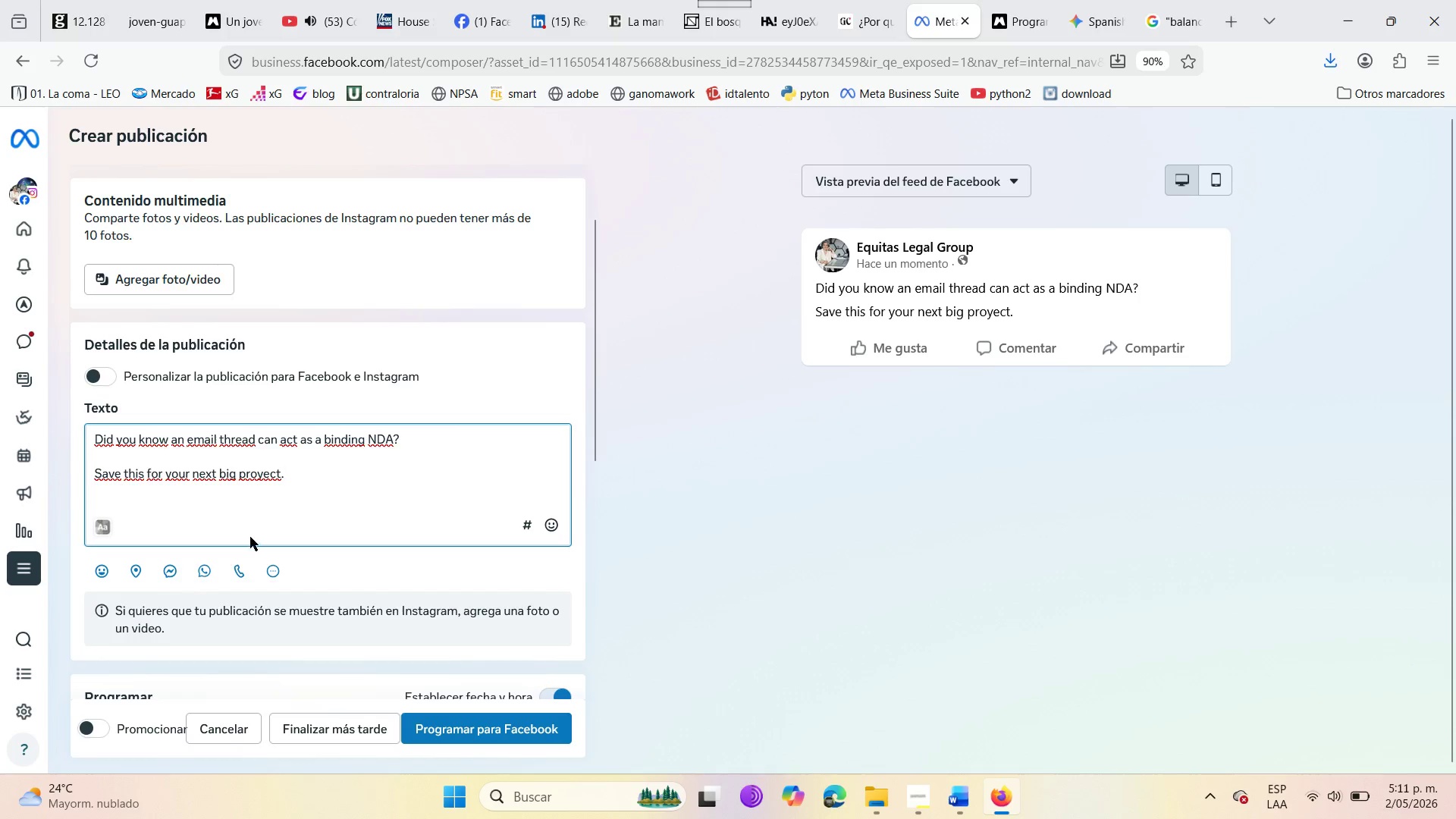 
key(Enter)
 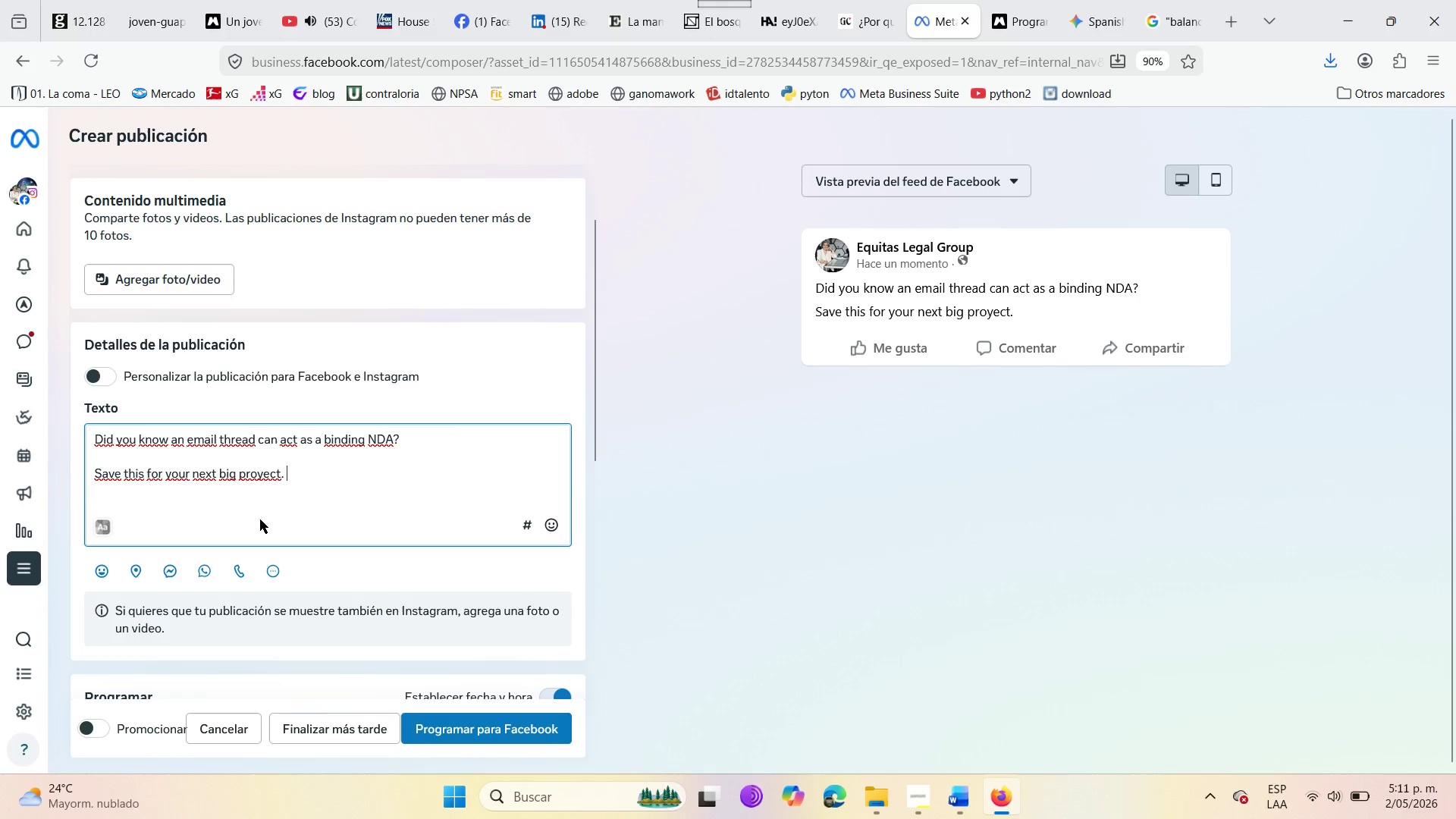 
key(Enter)
 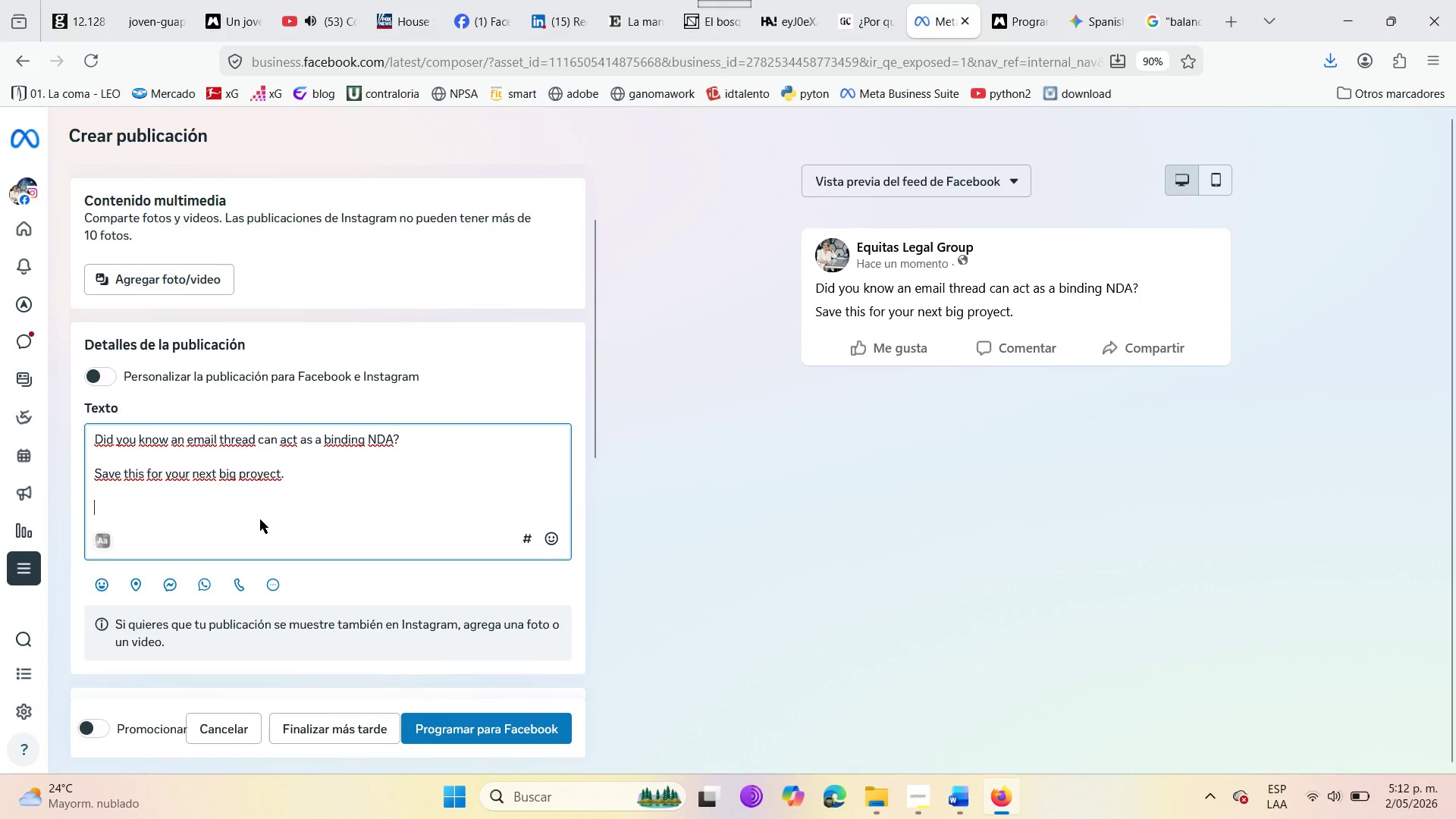 
key(Enter)
 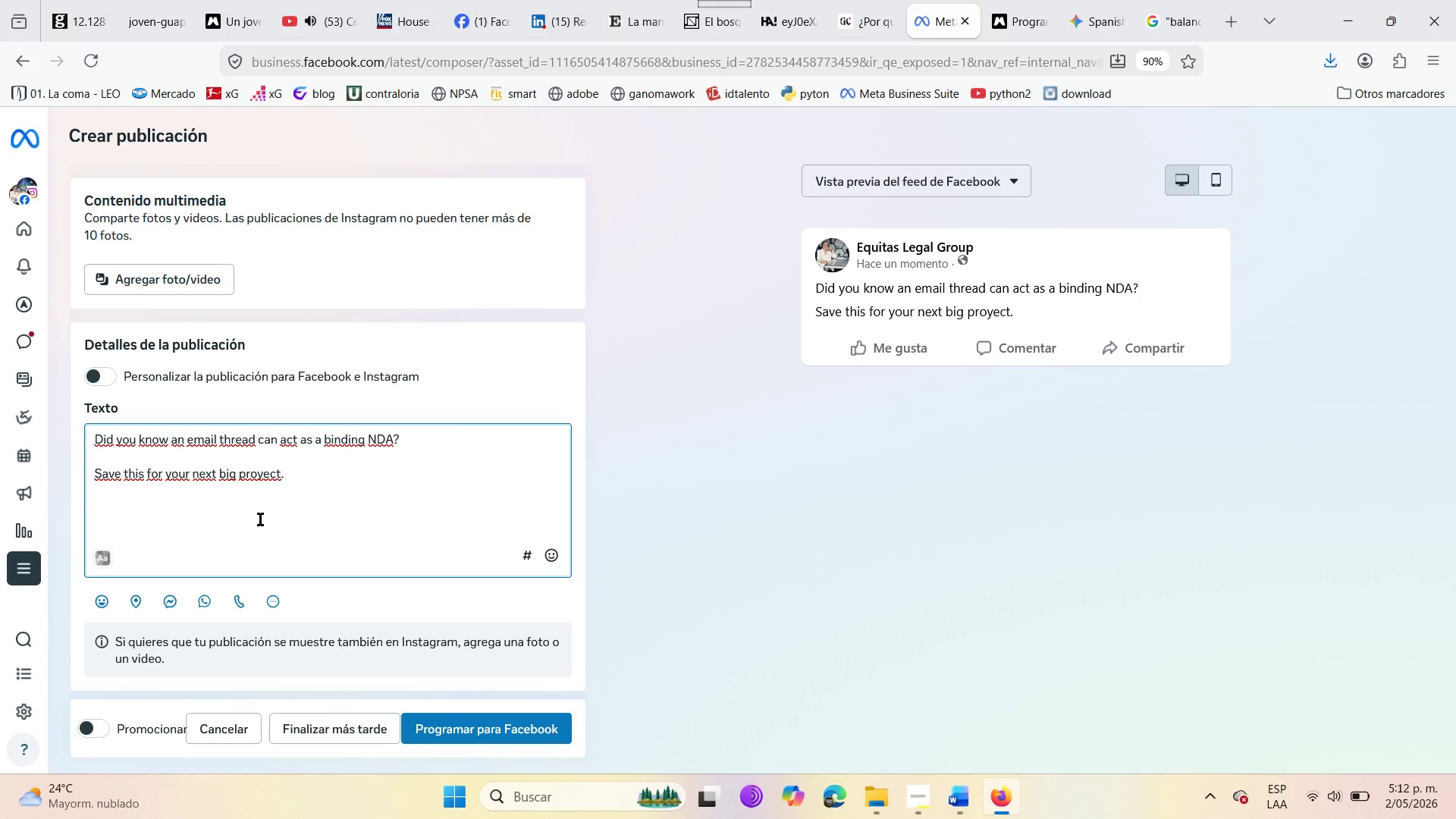 
type(#nda)
 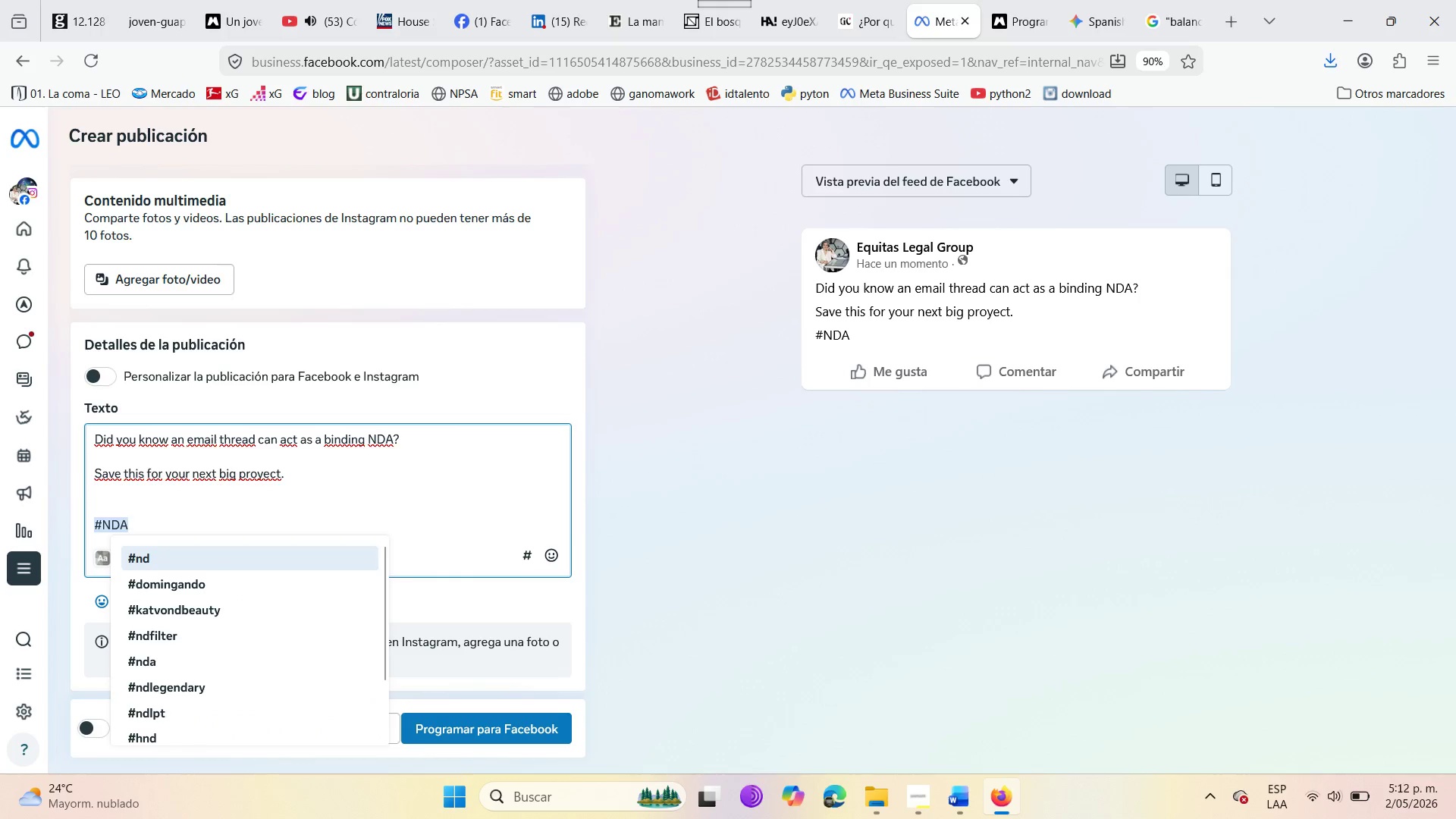 
key(Enter)
 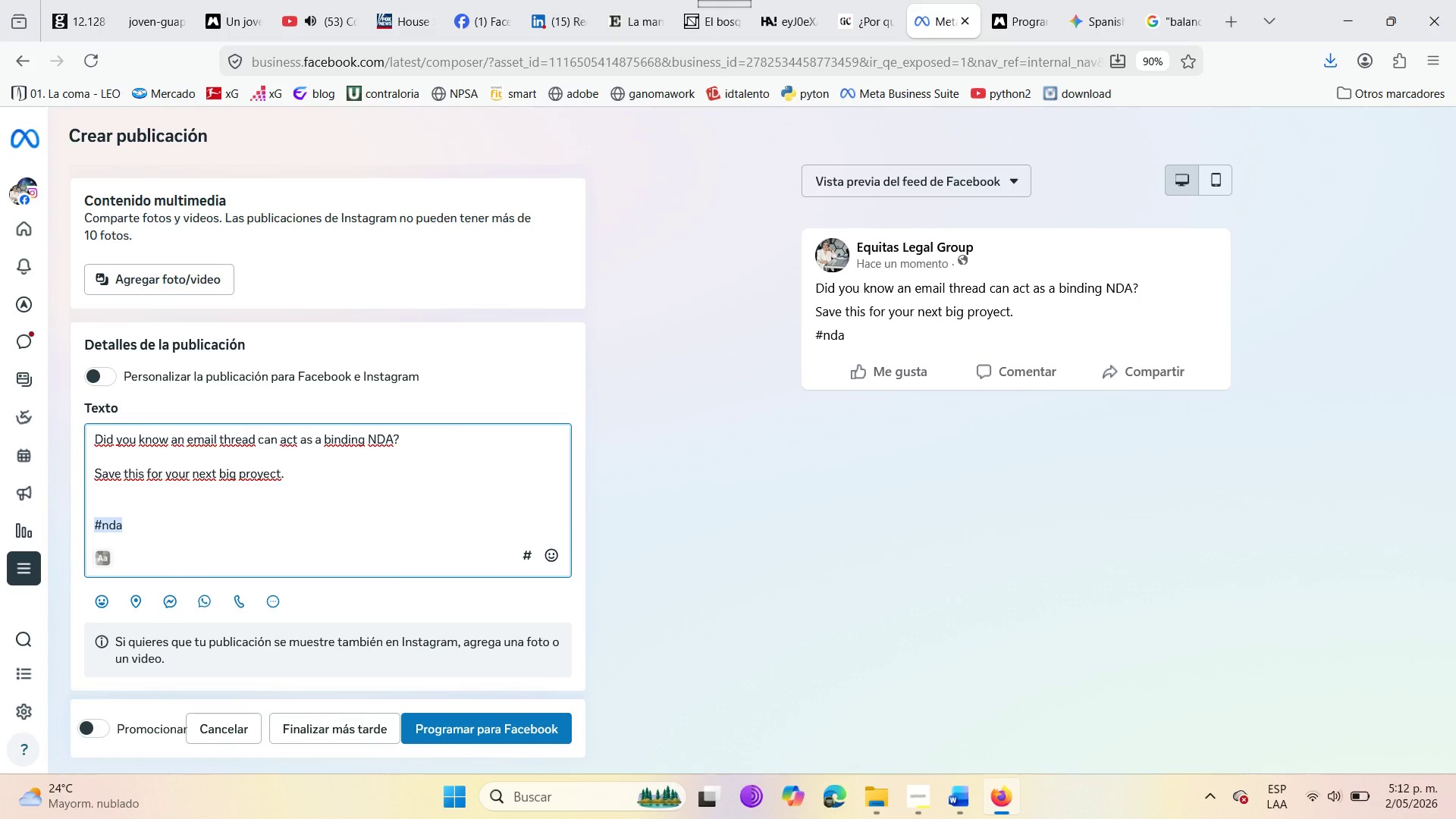 
key(Backspace)
key(Backspace)
type(#NDA)
key(Backspace)
key(Backspace)
key(Backspace)
type(nda)
 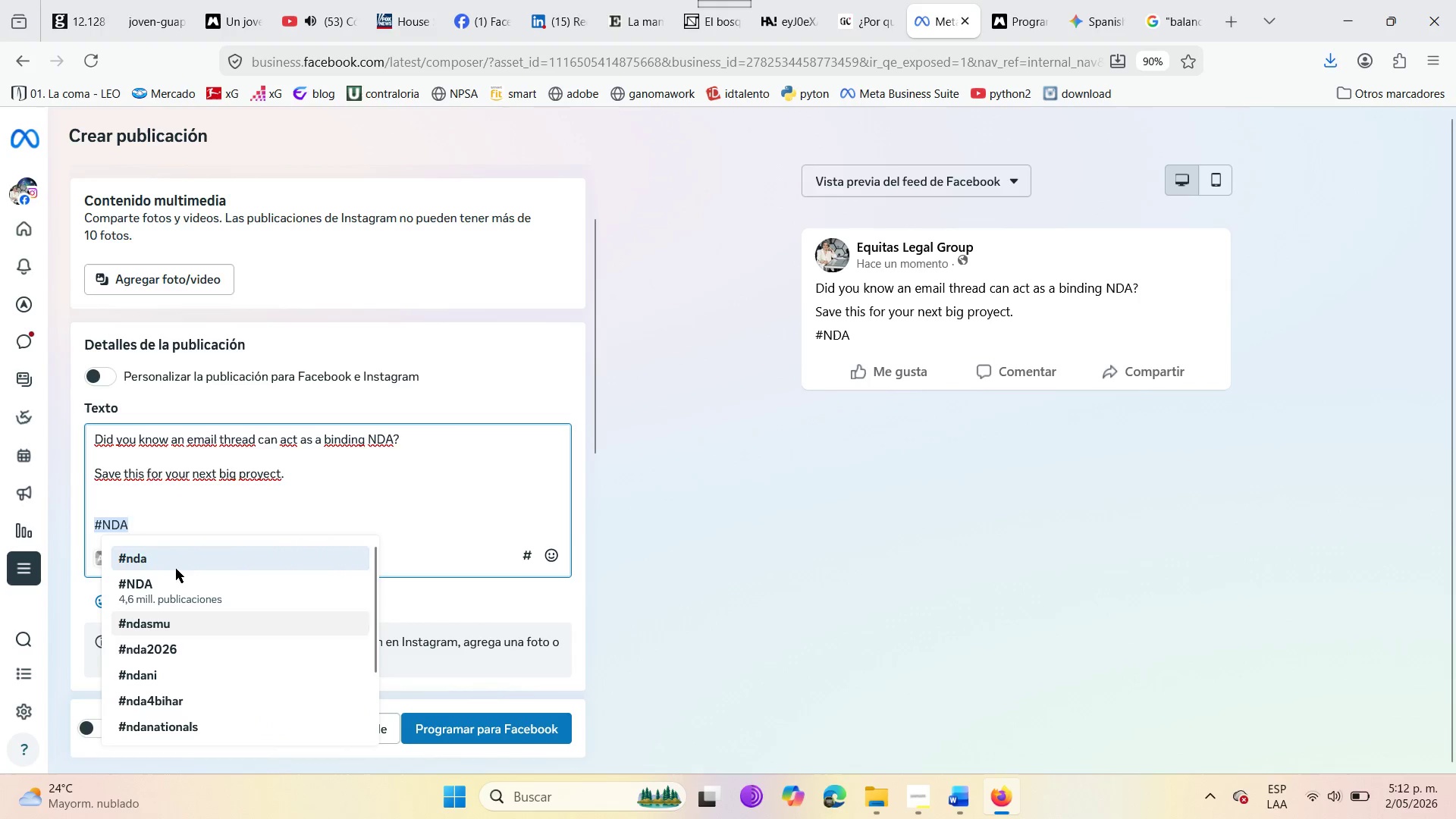 
left_click([171, 587])
 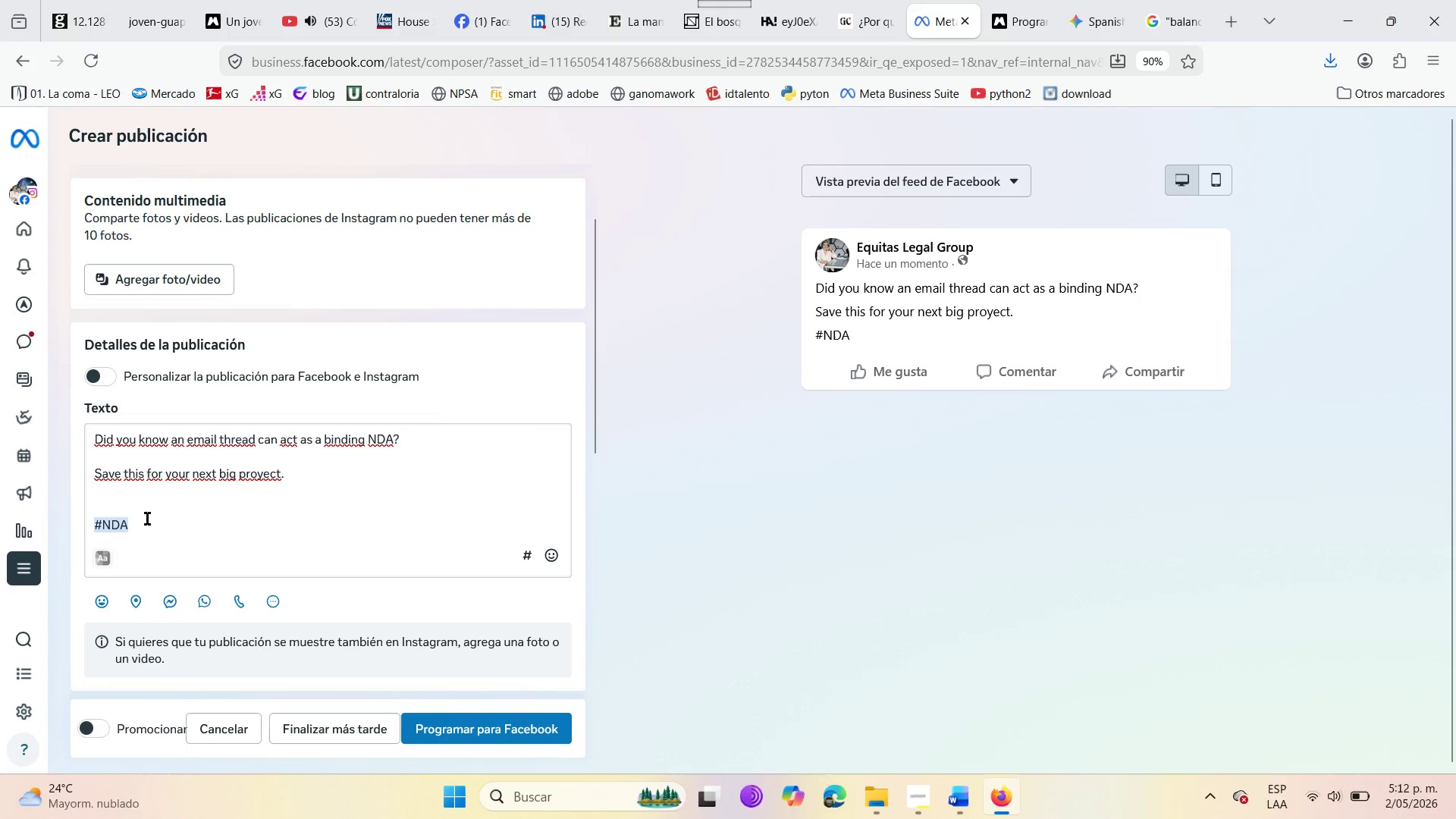 
left_click([147, 519])
 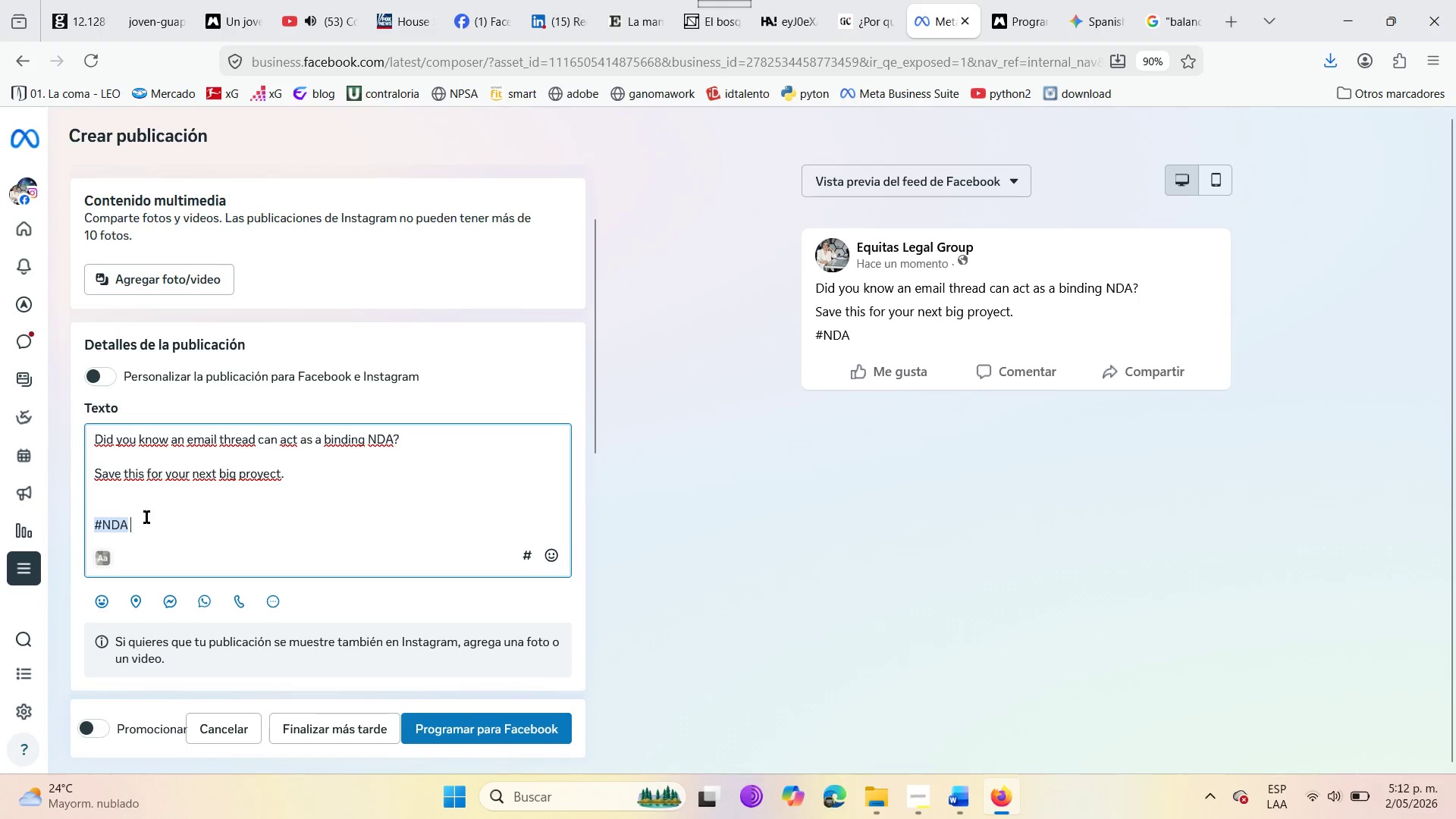 
key(Enter)
 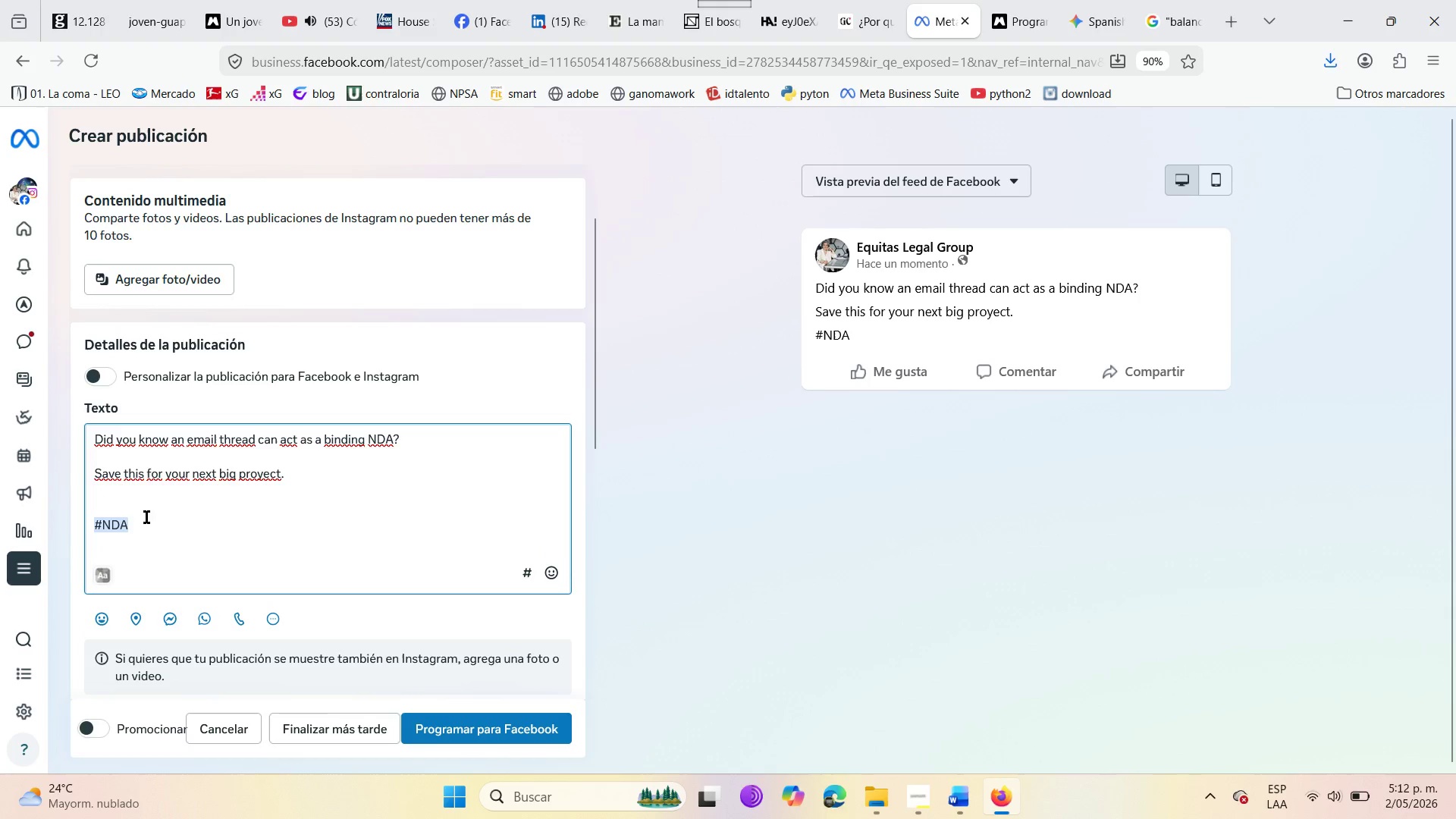 
key(Shift+3)
 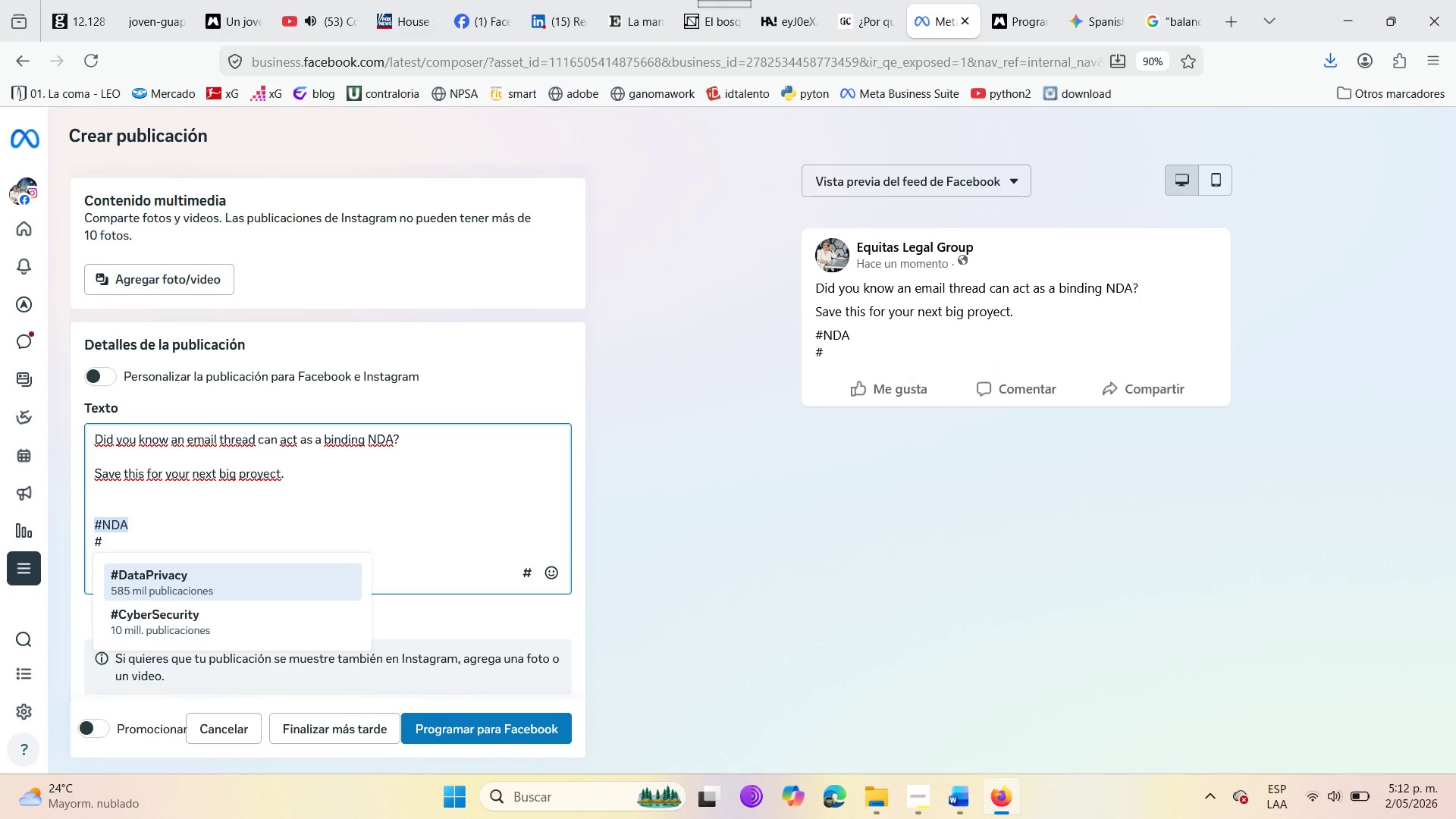 
type(Con)
key(Backspace)
key(Backspace)
key(Backspace)
type(cONFIDEN)
 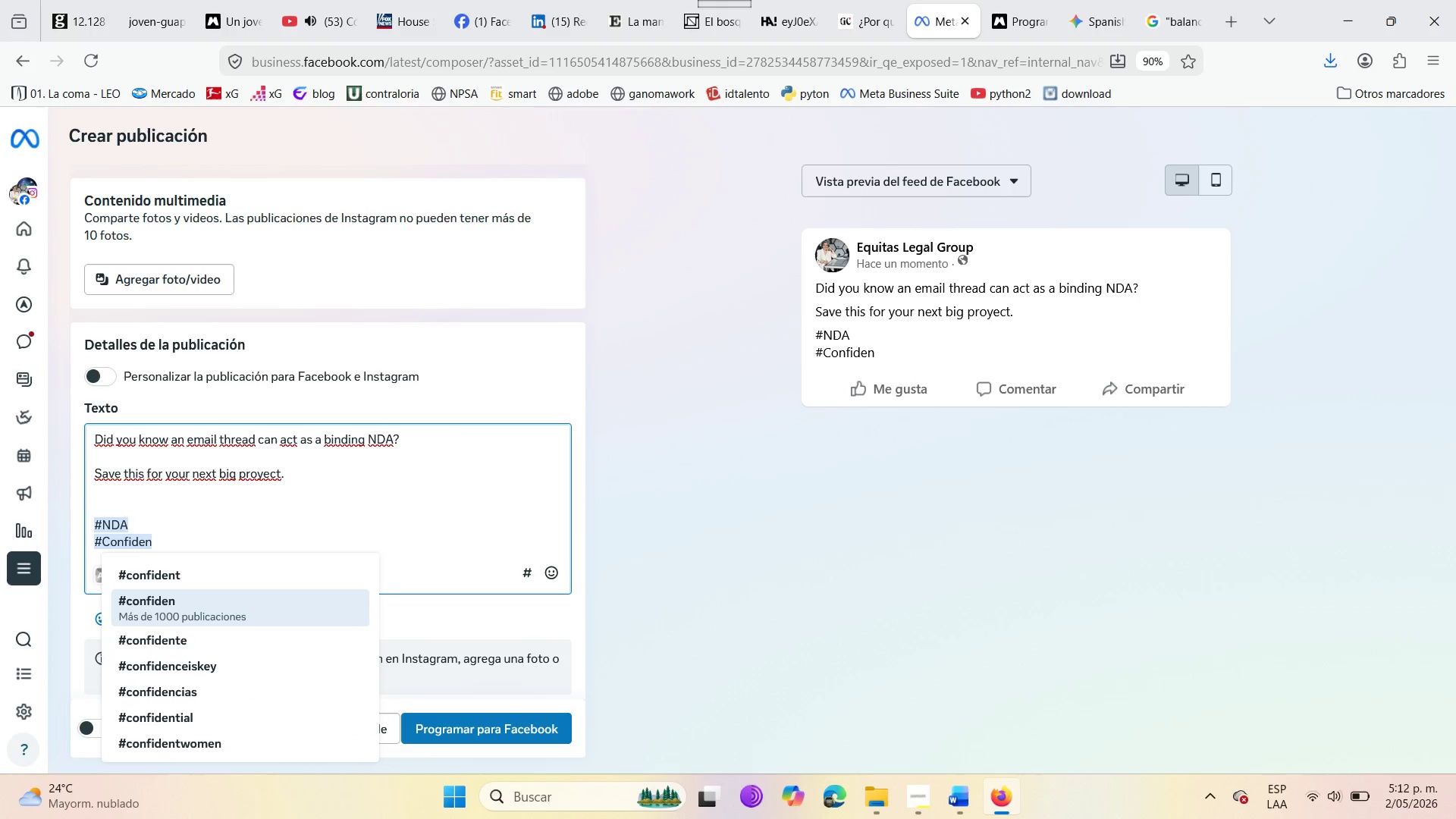 
wait(5.22)
 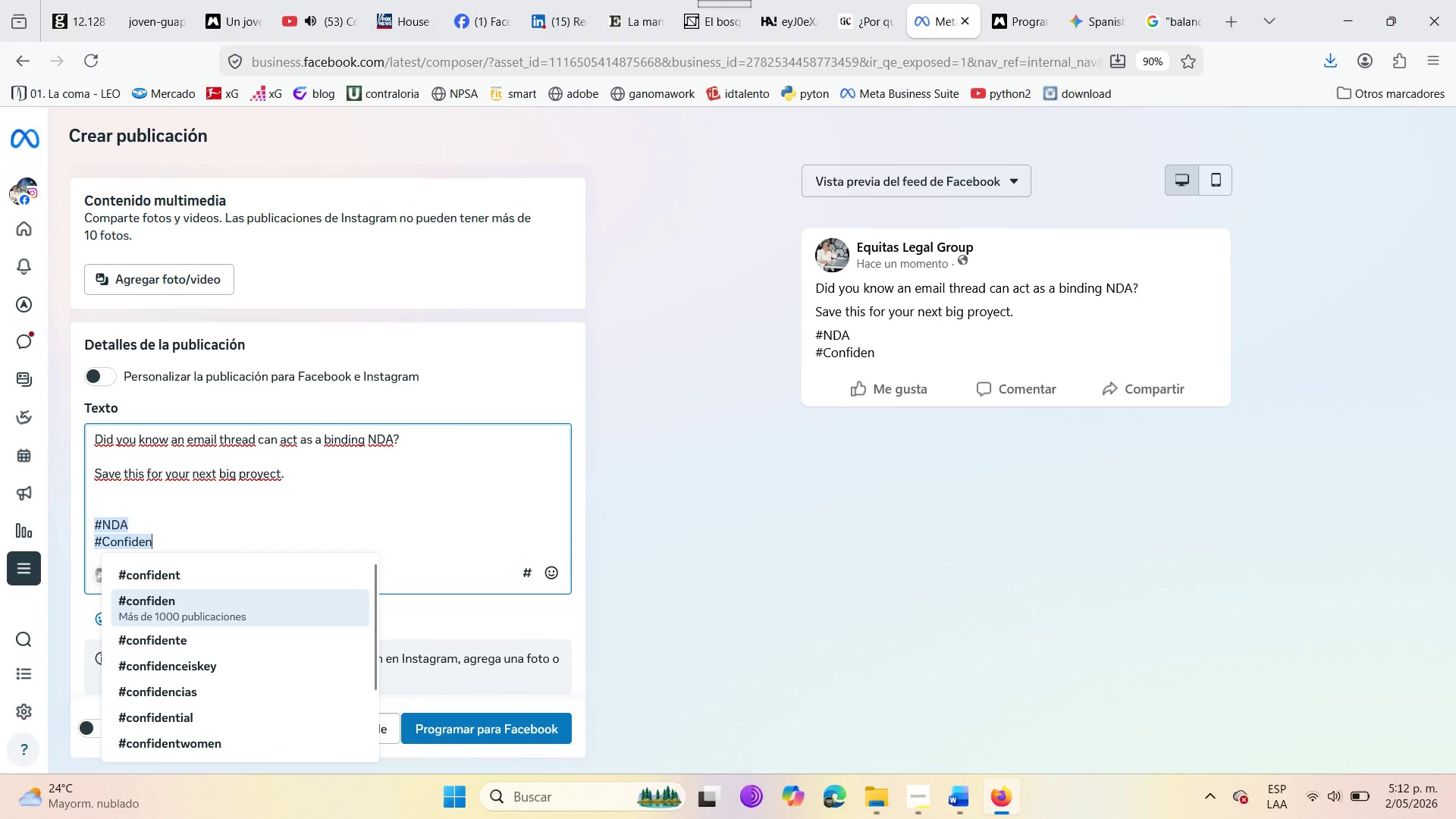 
type(TIALITY )
key(Backspace)
 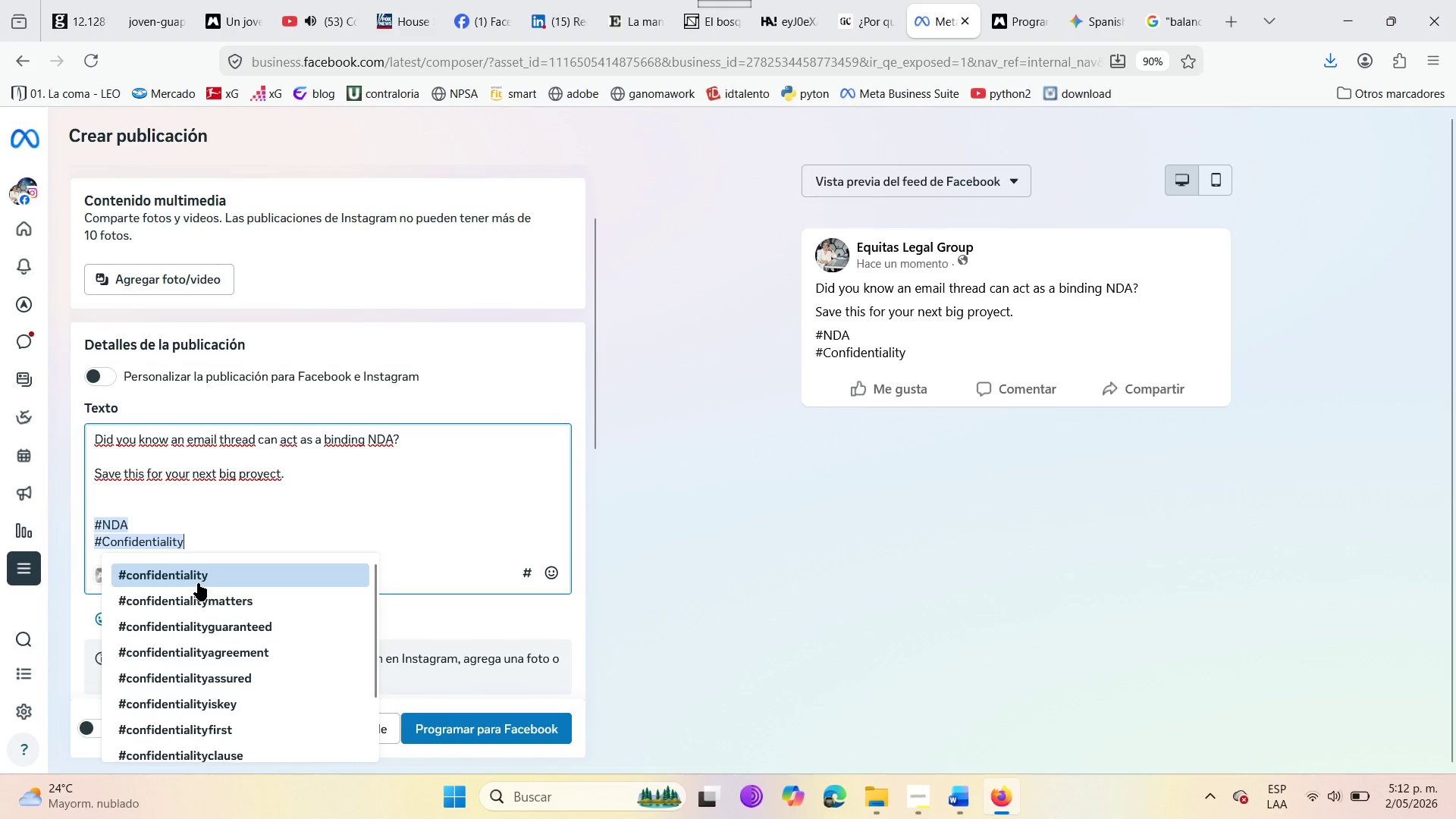 
left_click([198, 583])
 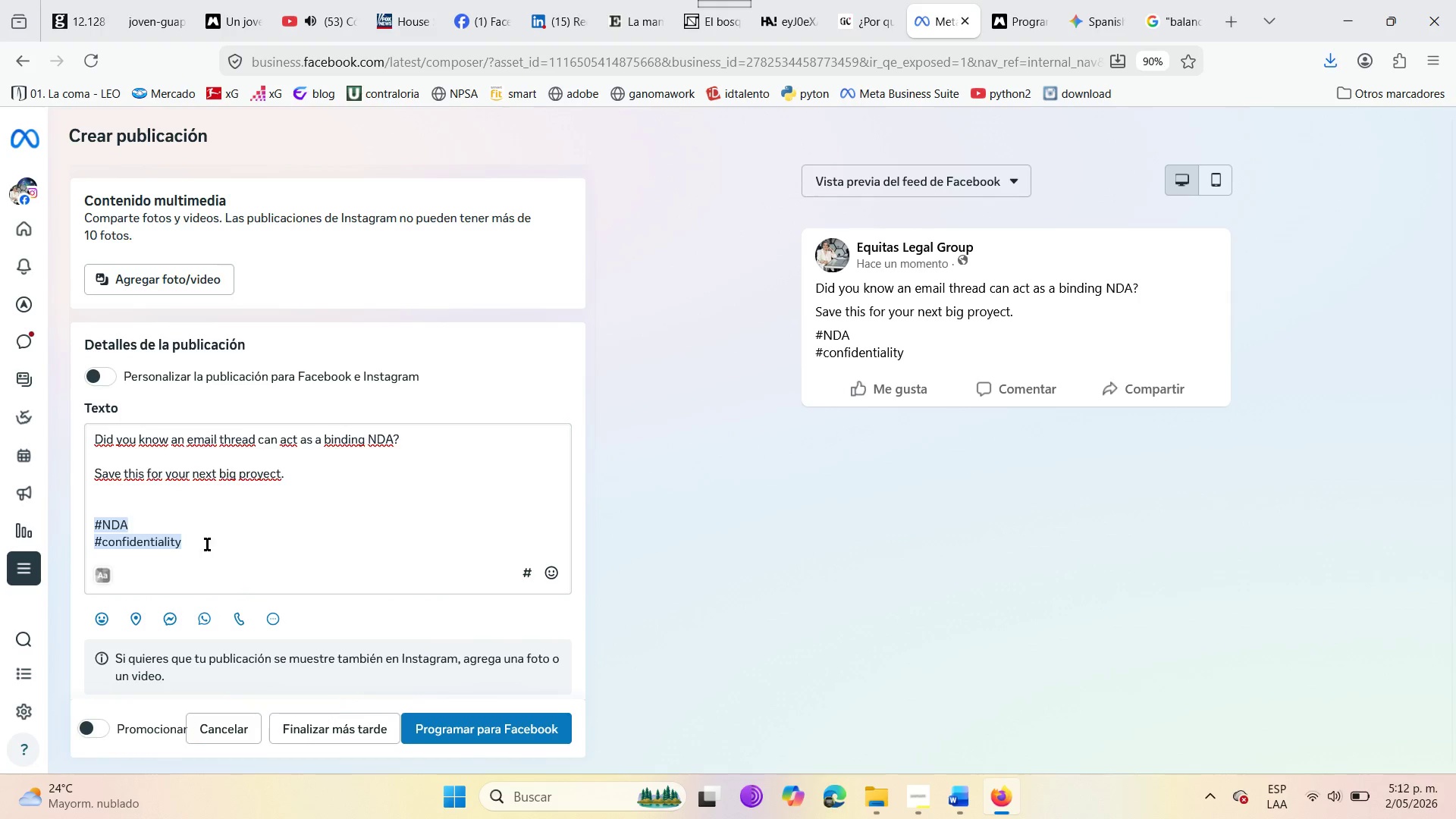 
left_click([207, 544])
 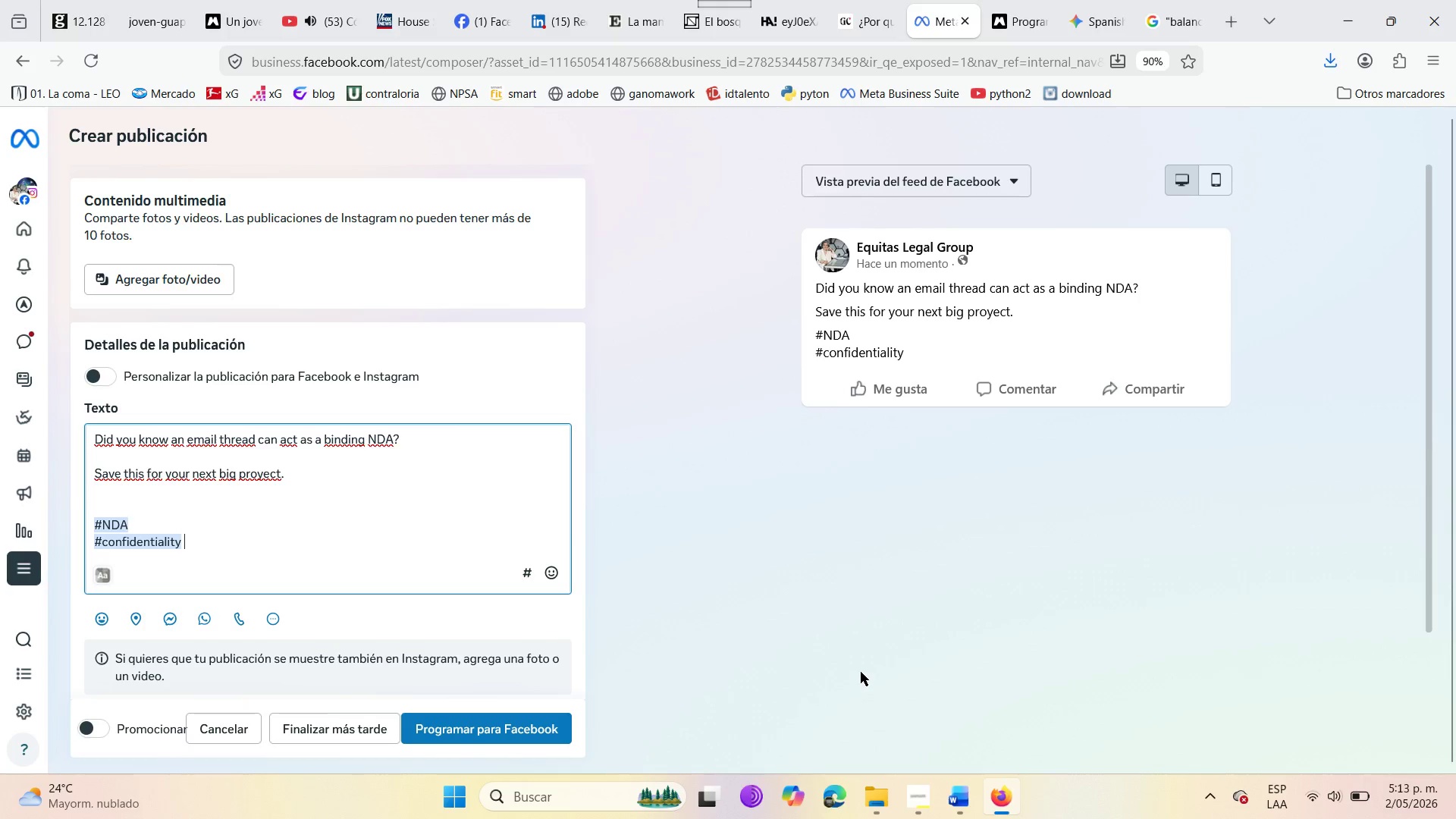 
wait(8.91)
 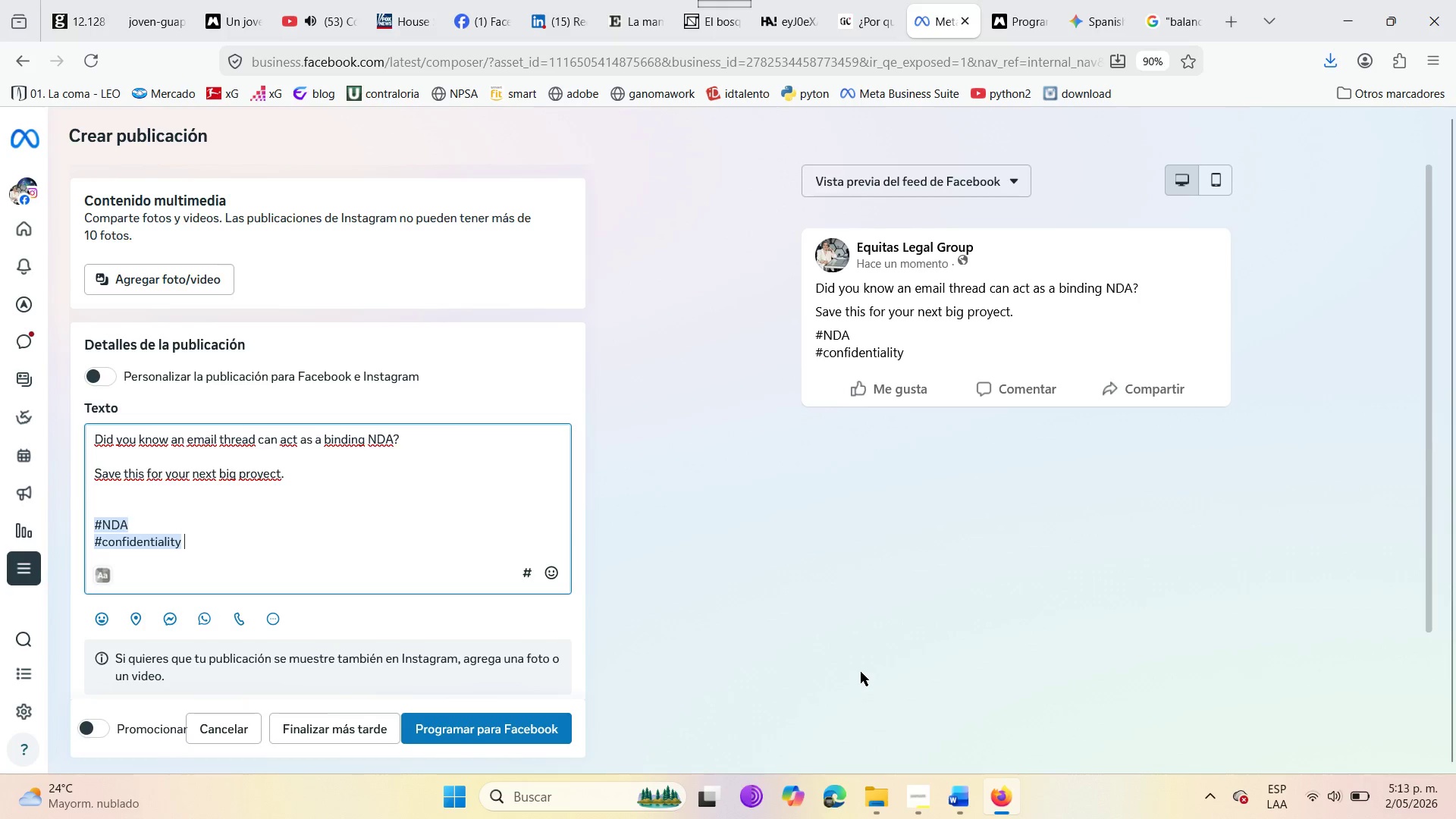 
scroll: coordinate [237, 543], scroll_direction: down, amount: 2.0
 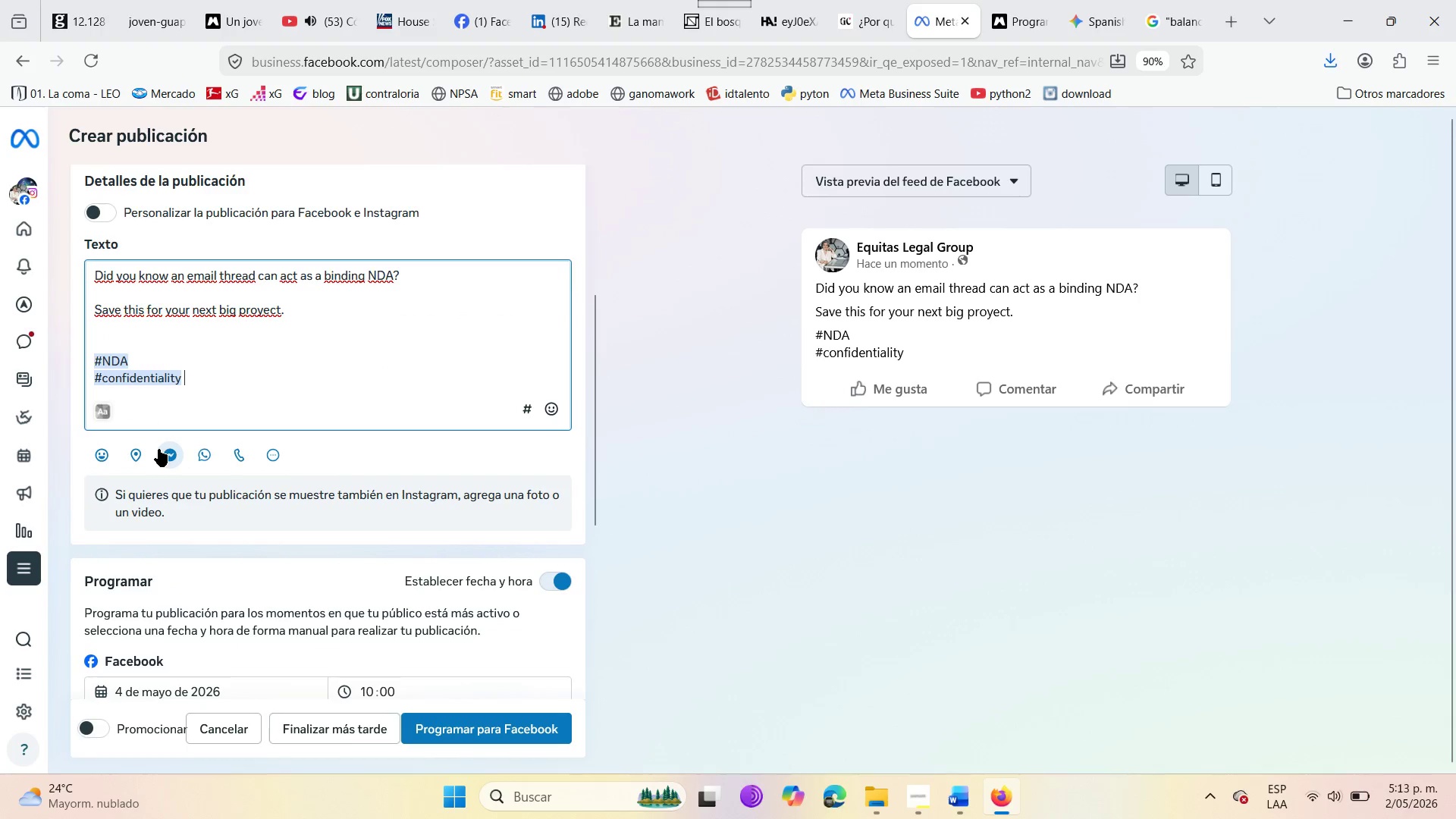 
left_click([158, 449])
 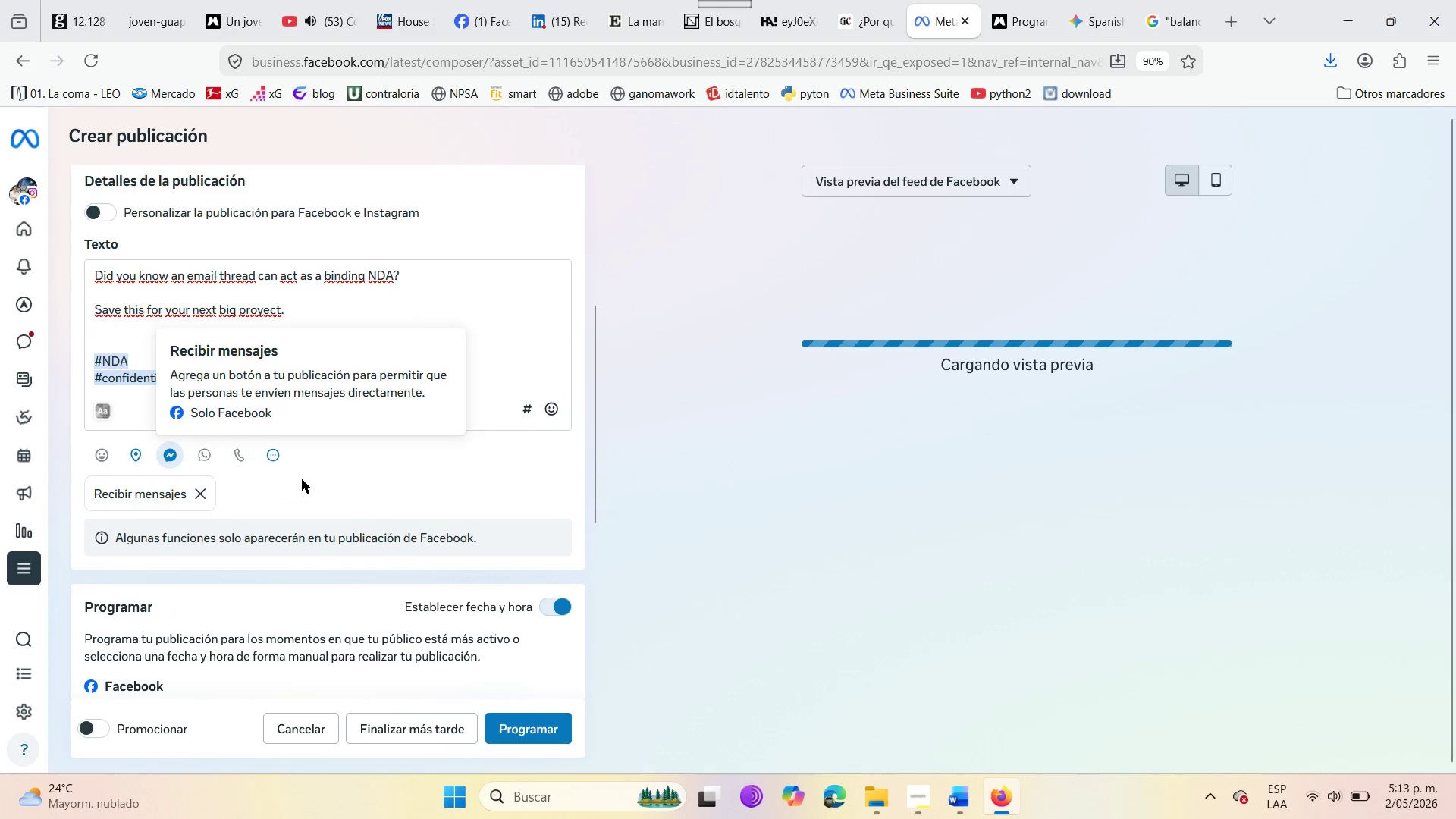 
left_click([323, 484])
 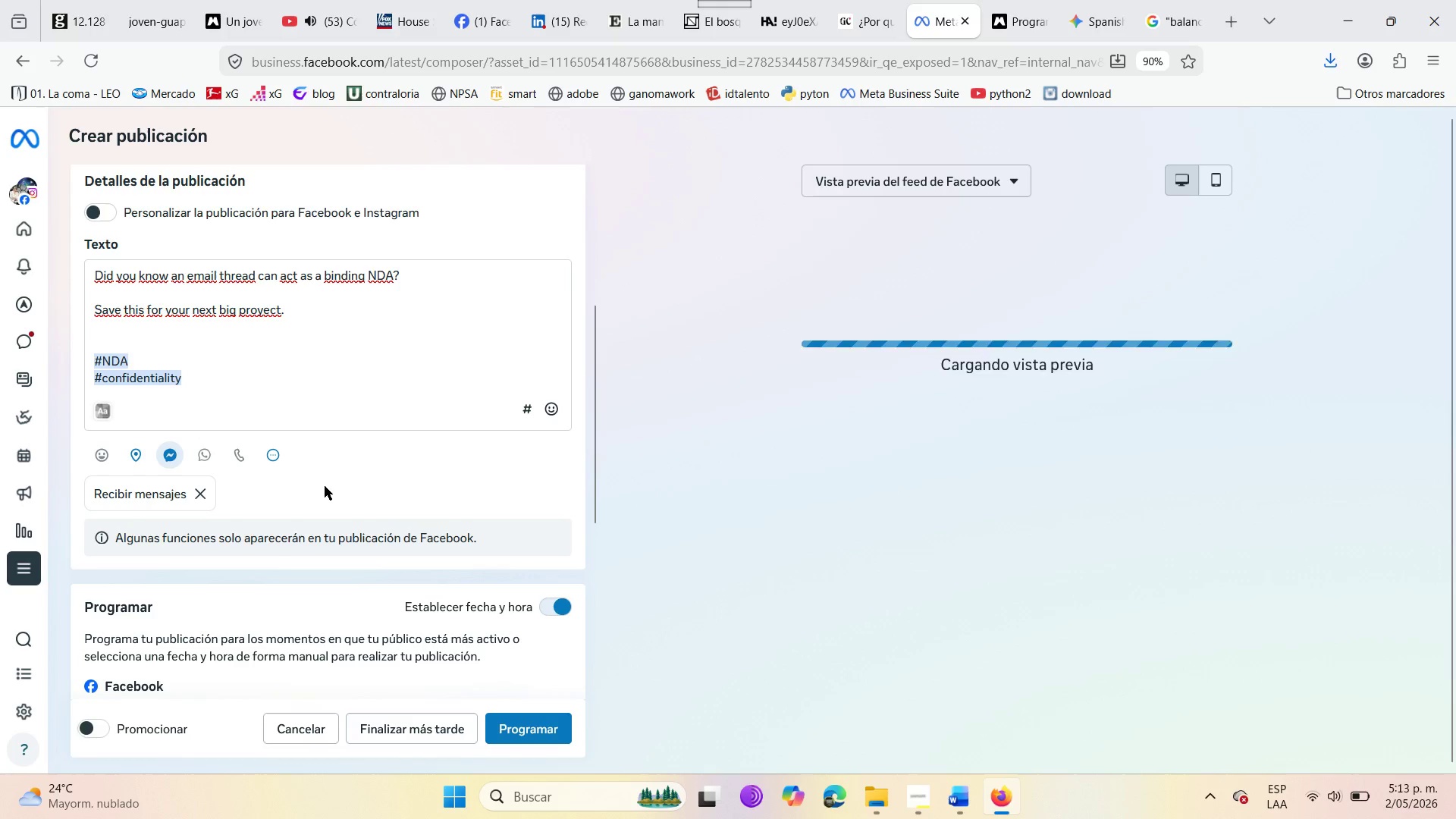 
scroll: coordinate [325, 488], scroll_direction: up, amount: 3.0
 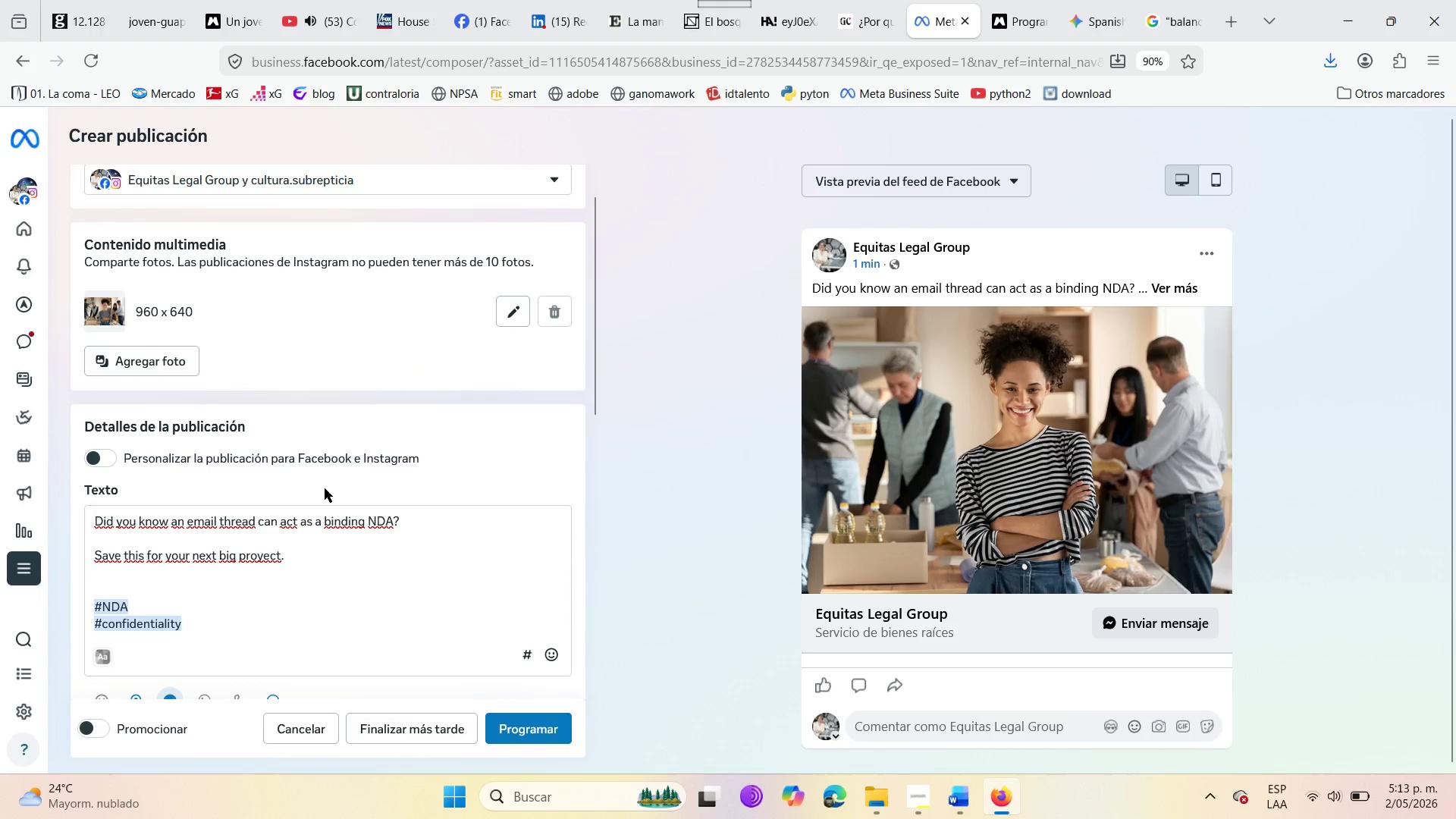 
scroll: coordinate [325, 488], scroll_direction: down, amount: 3.0
 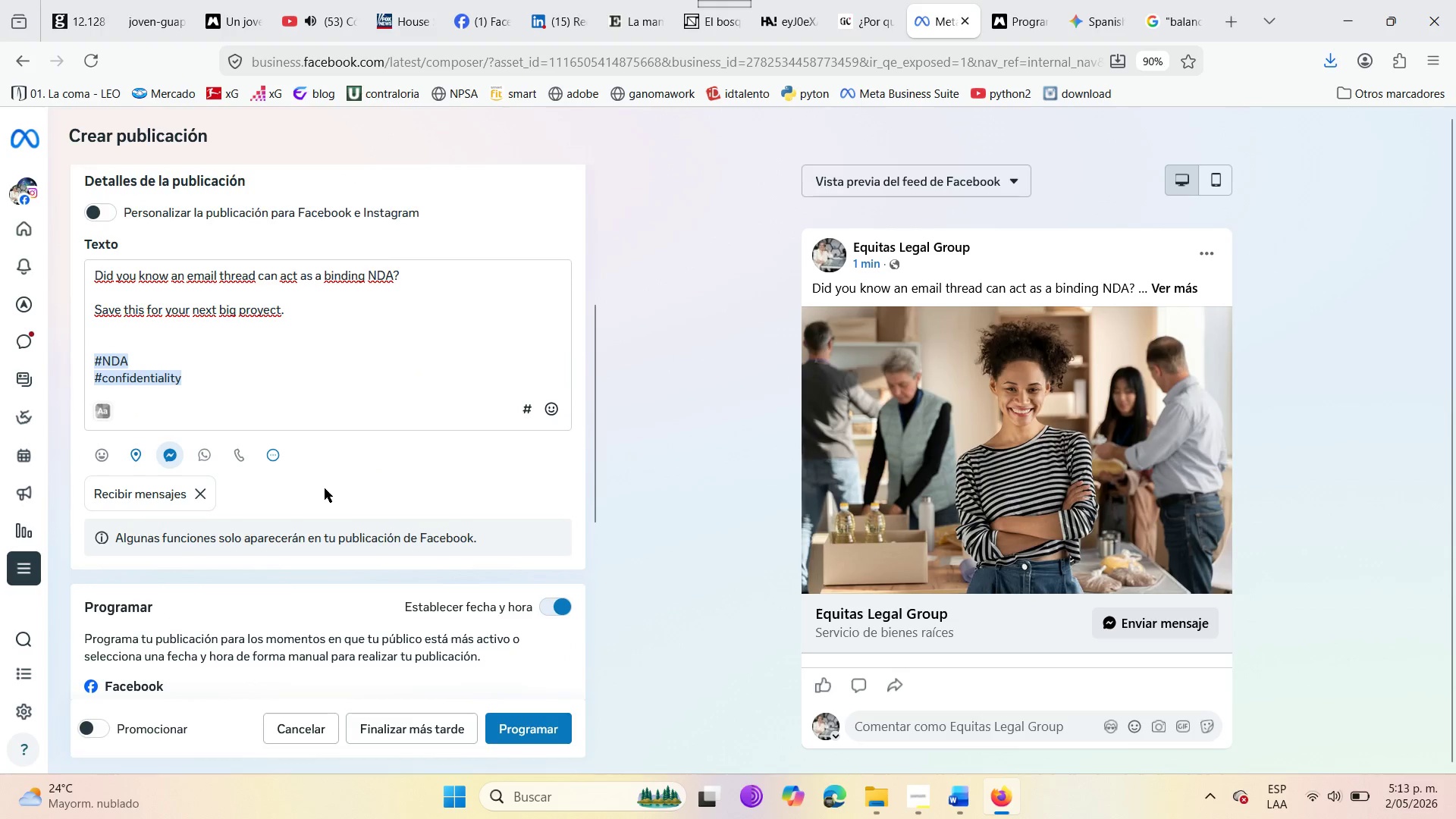 
scroll: coordinate [325, 488], scroll_direction: up, amount: 1.0
 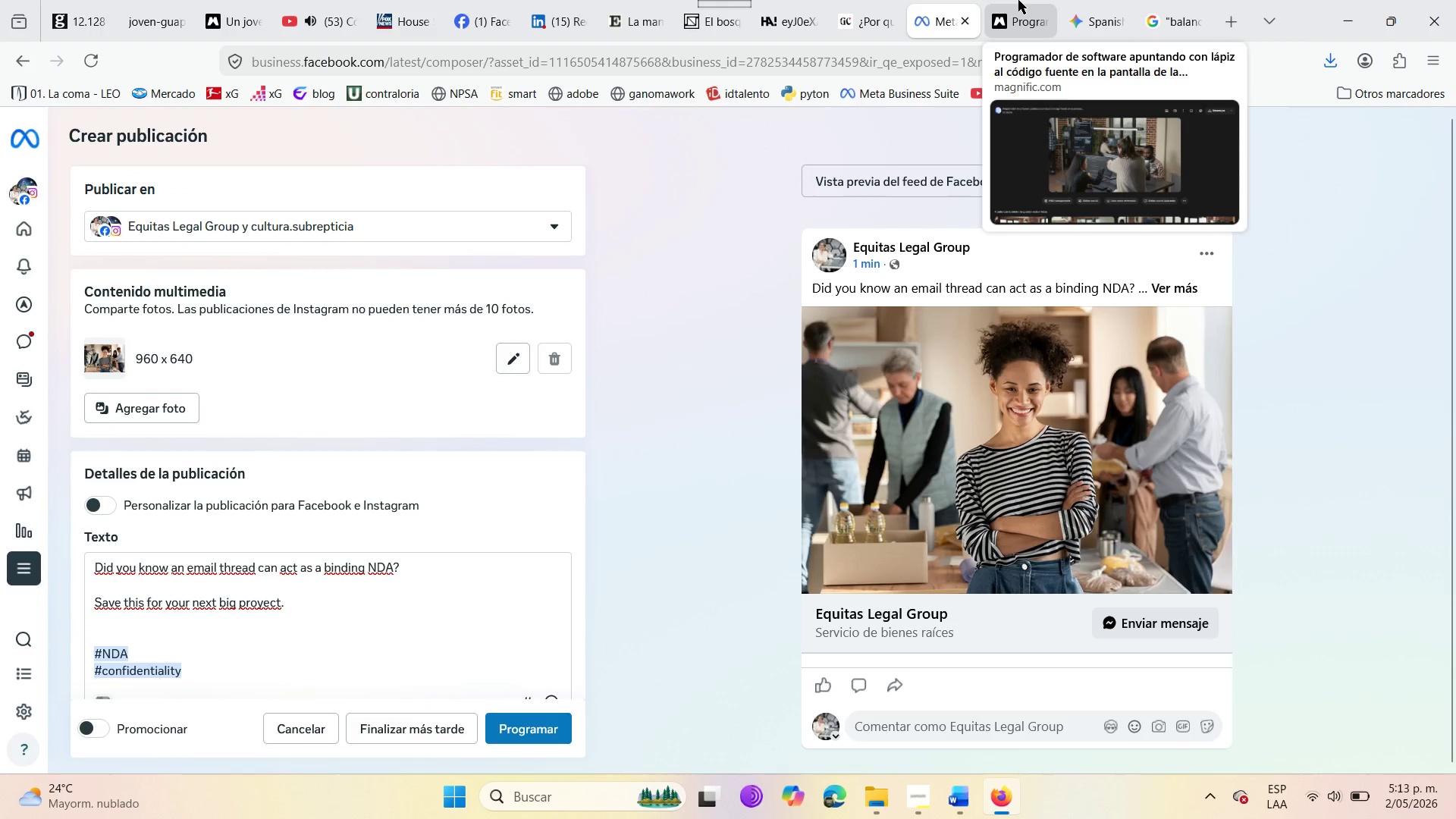 
wait(5.56)
 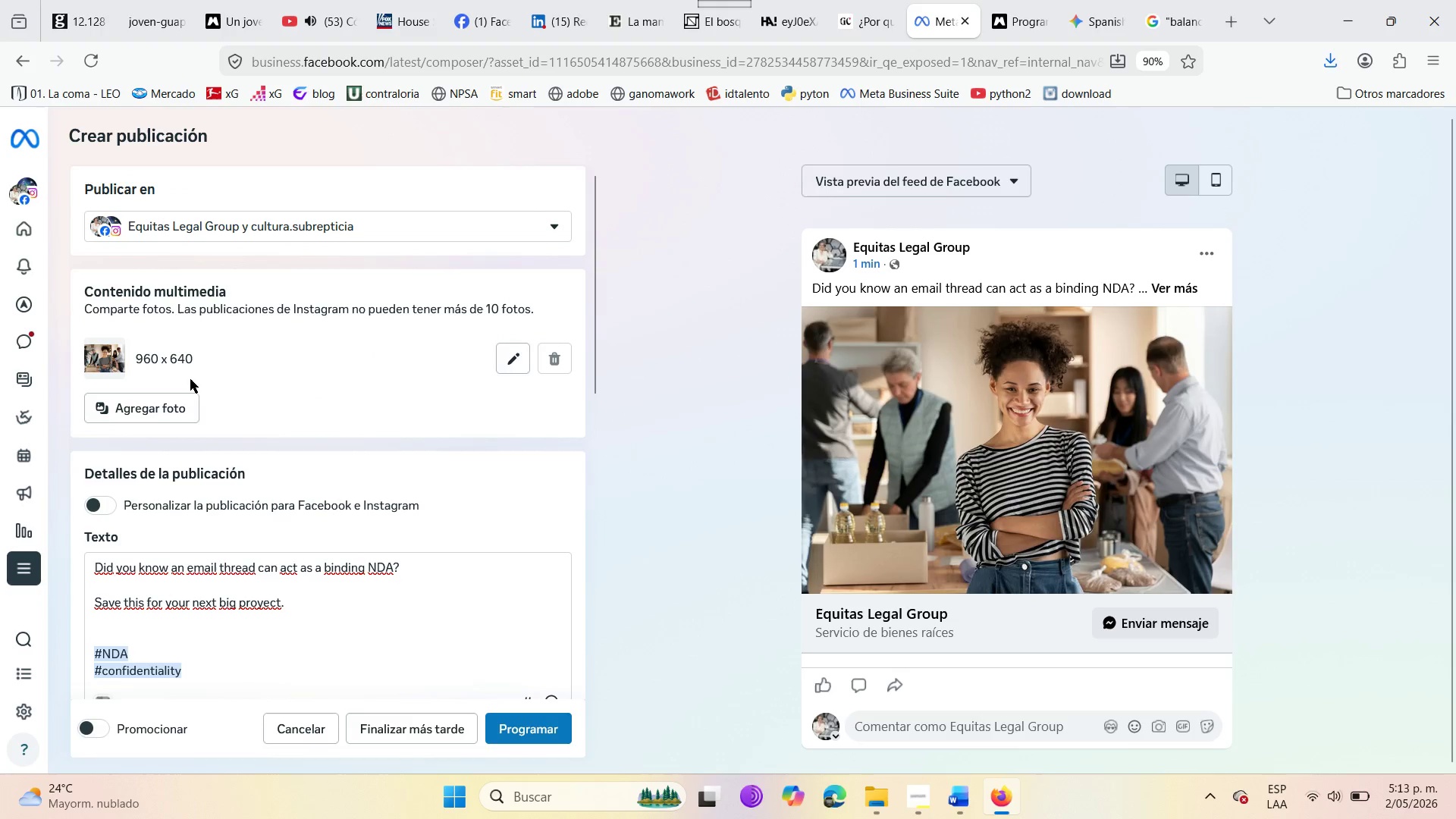 
left_click([1018, 0])
 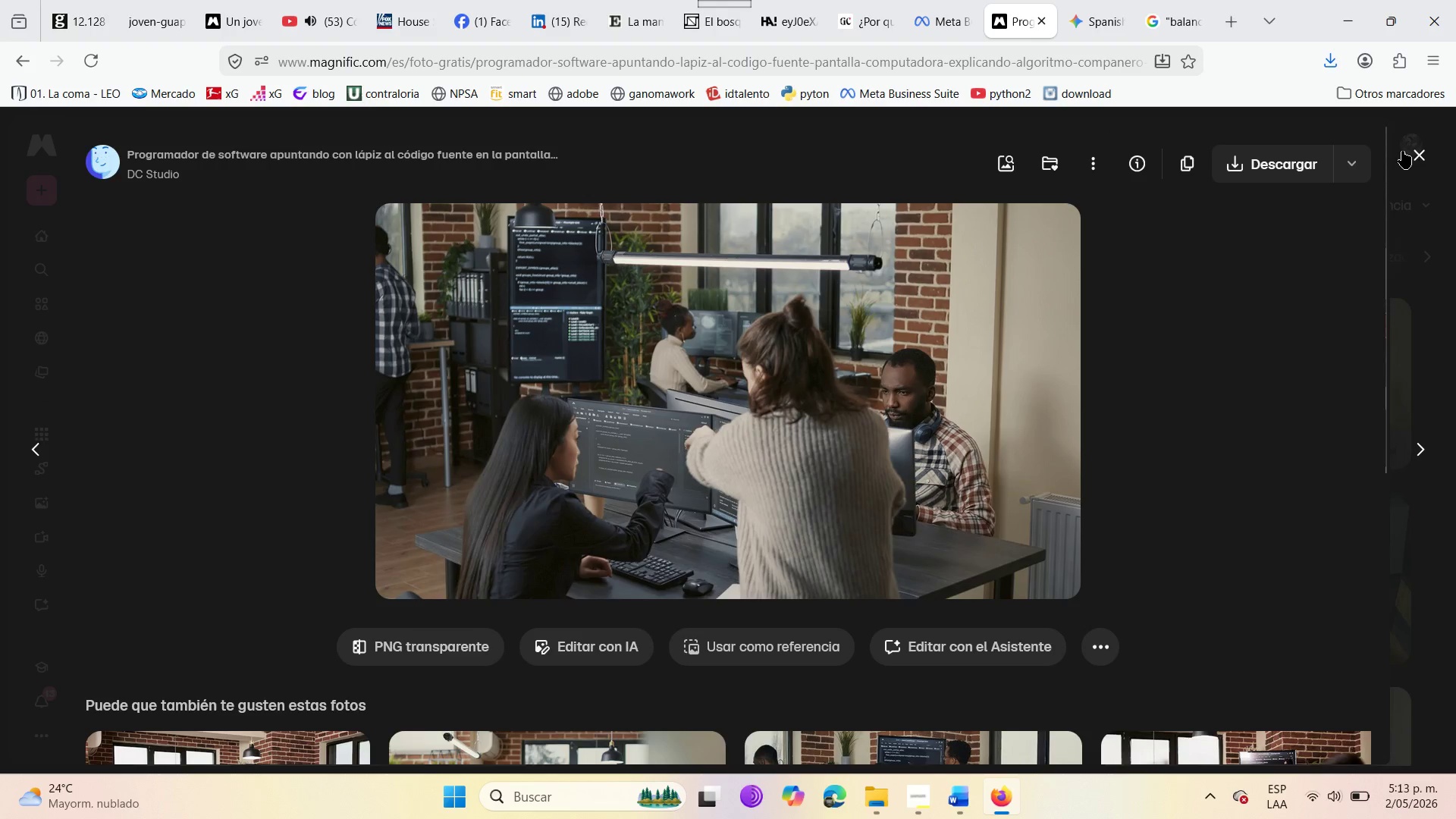 
mouse_move([1370, 176])
 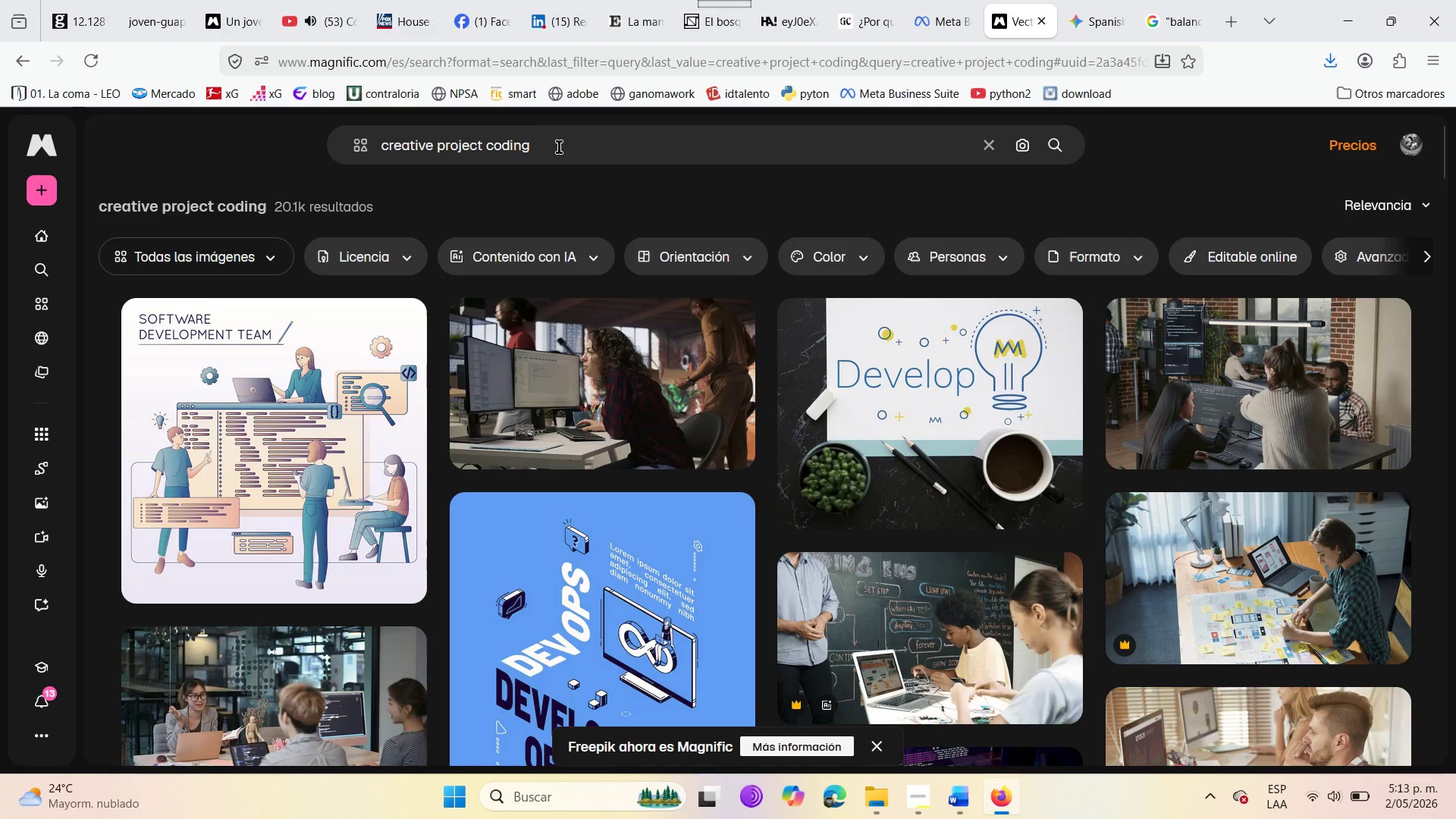 
left_click([559, 147])
 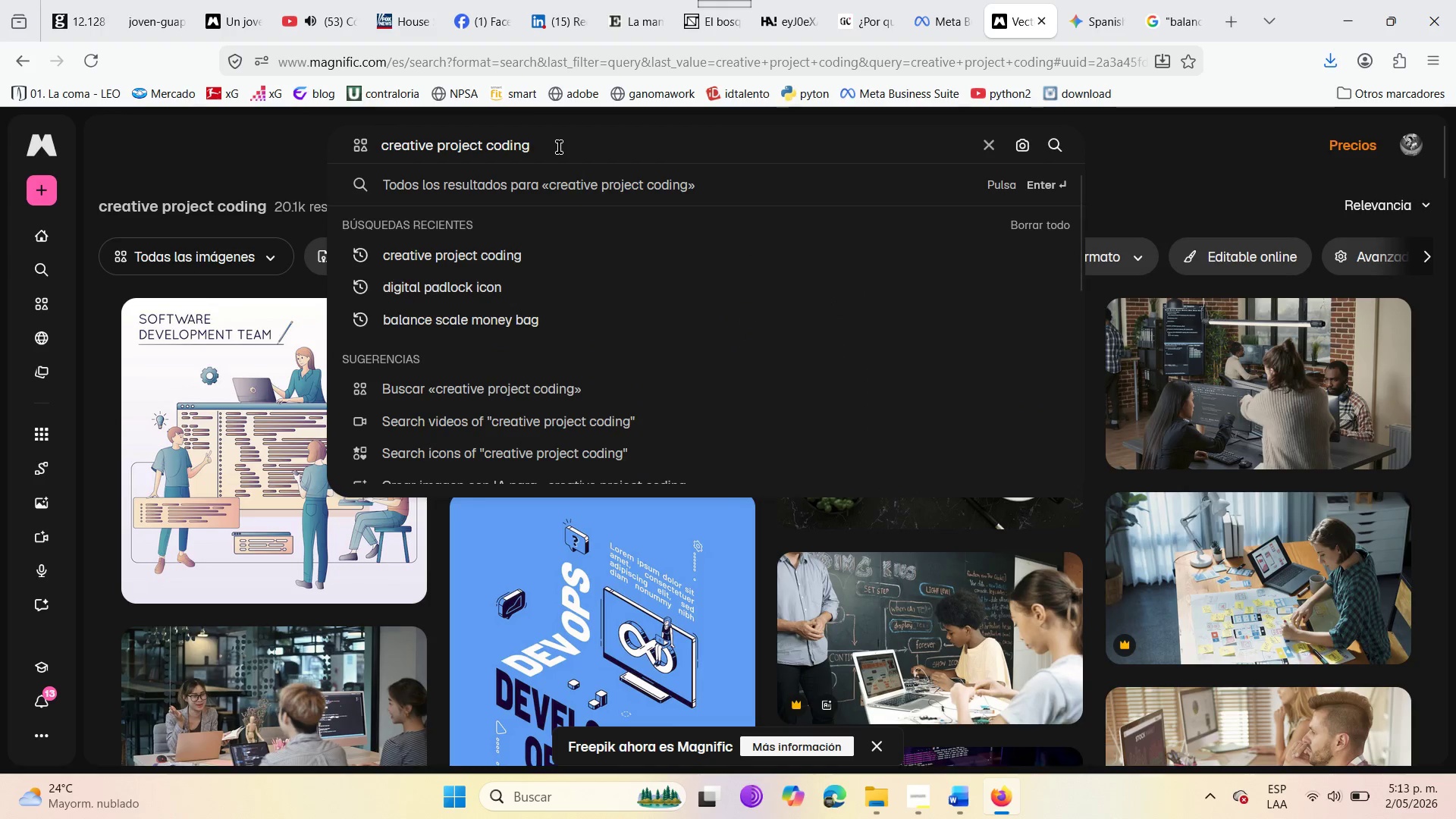 
hold_key(key=Backspace, duration=1.53)
 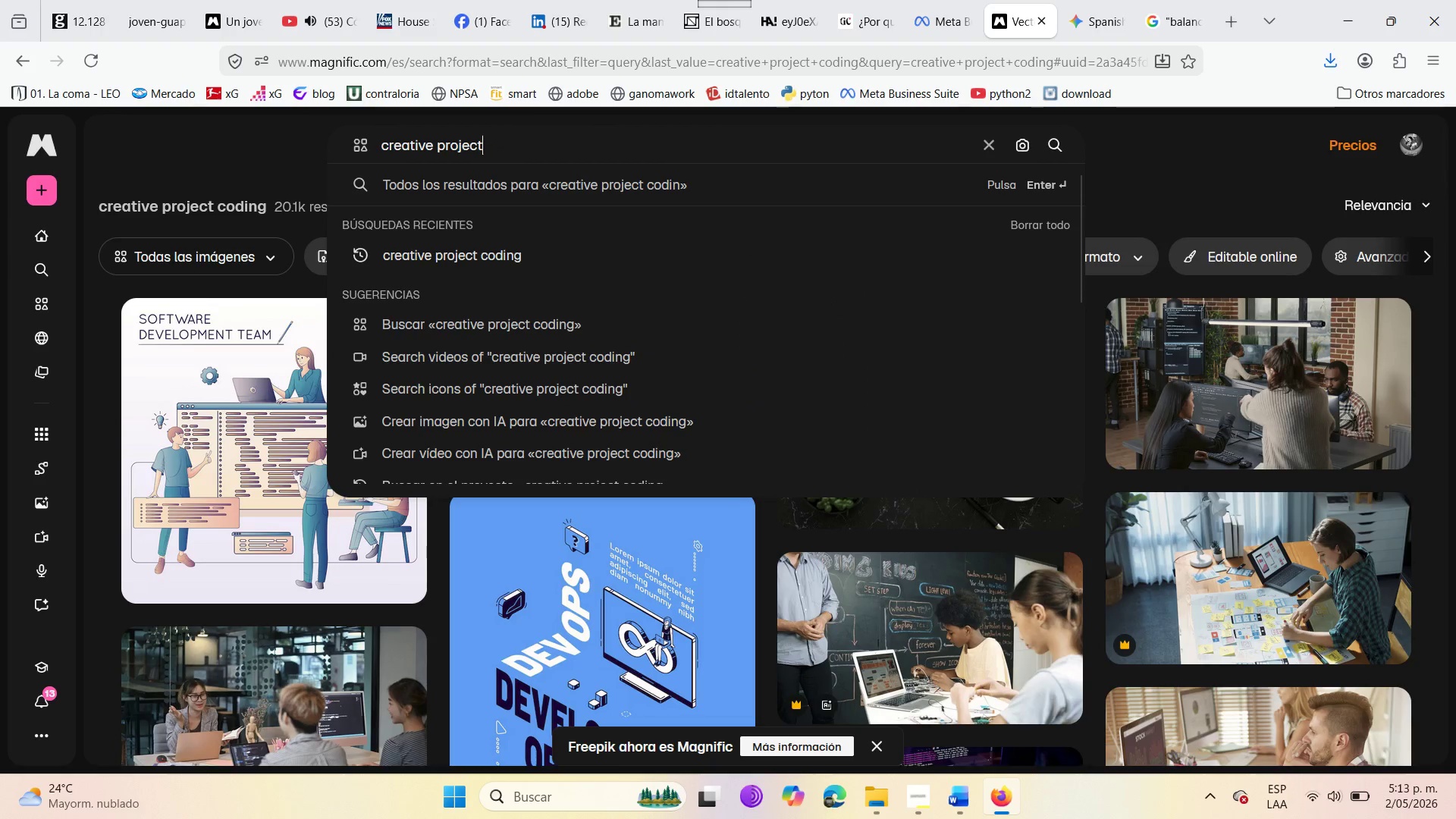 
hold_key(key=Backspace, duration=1.51)
 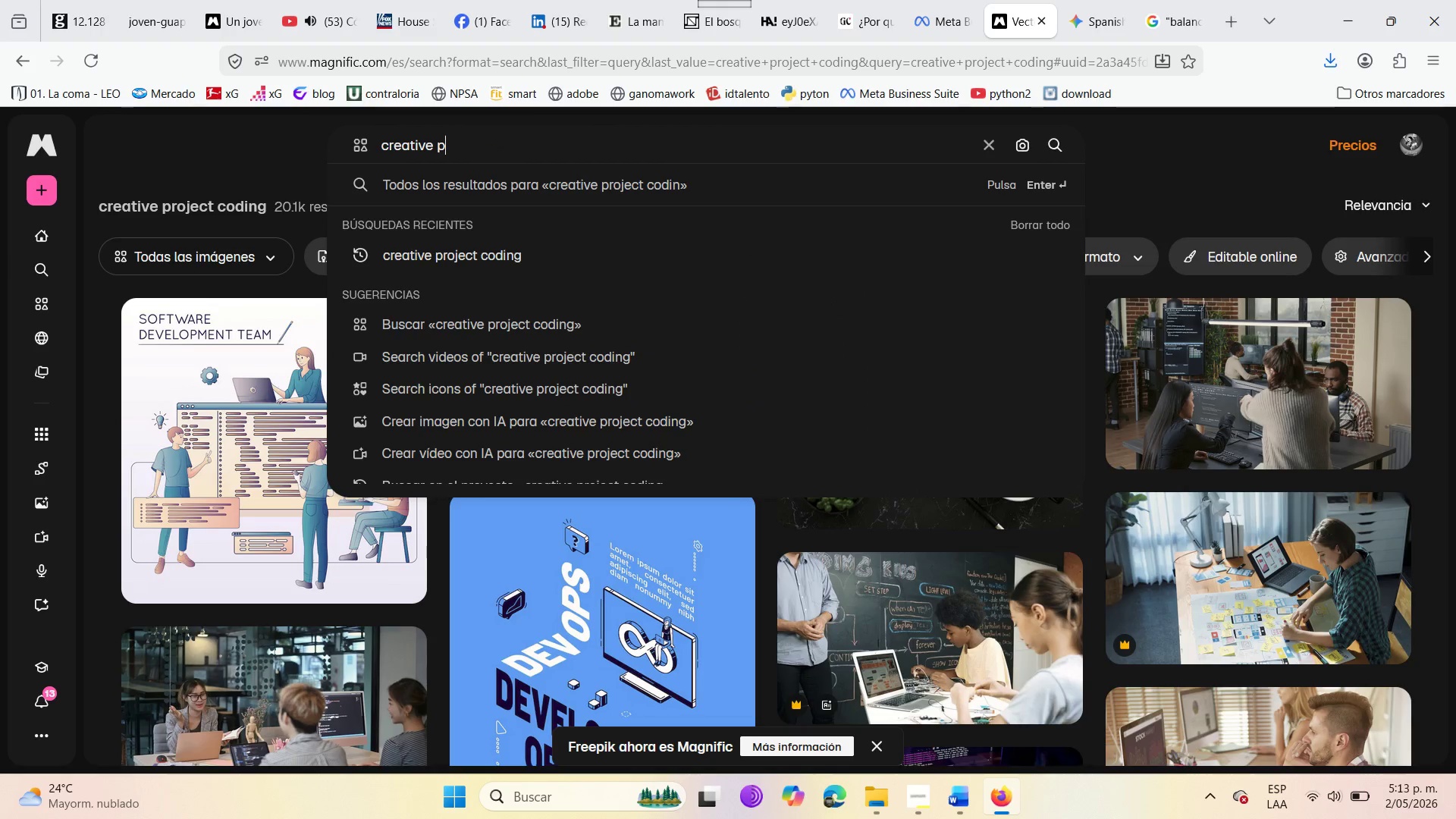 
hold_key(key=Backspace, duration=1.52)
 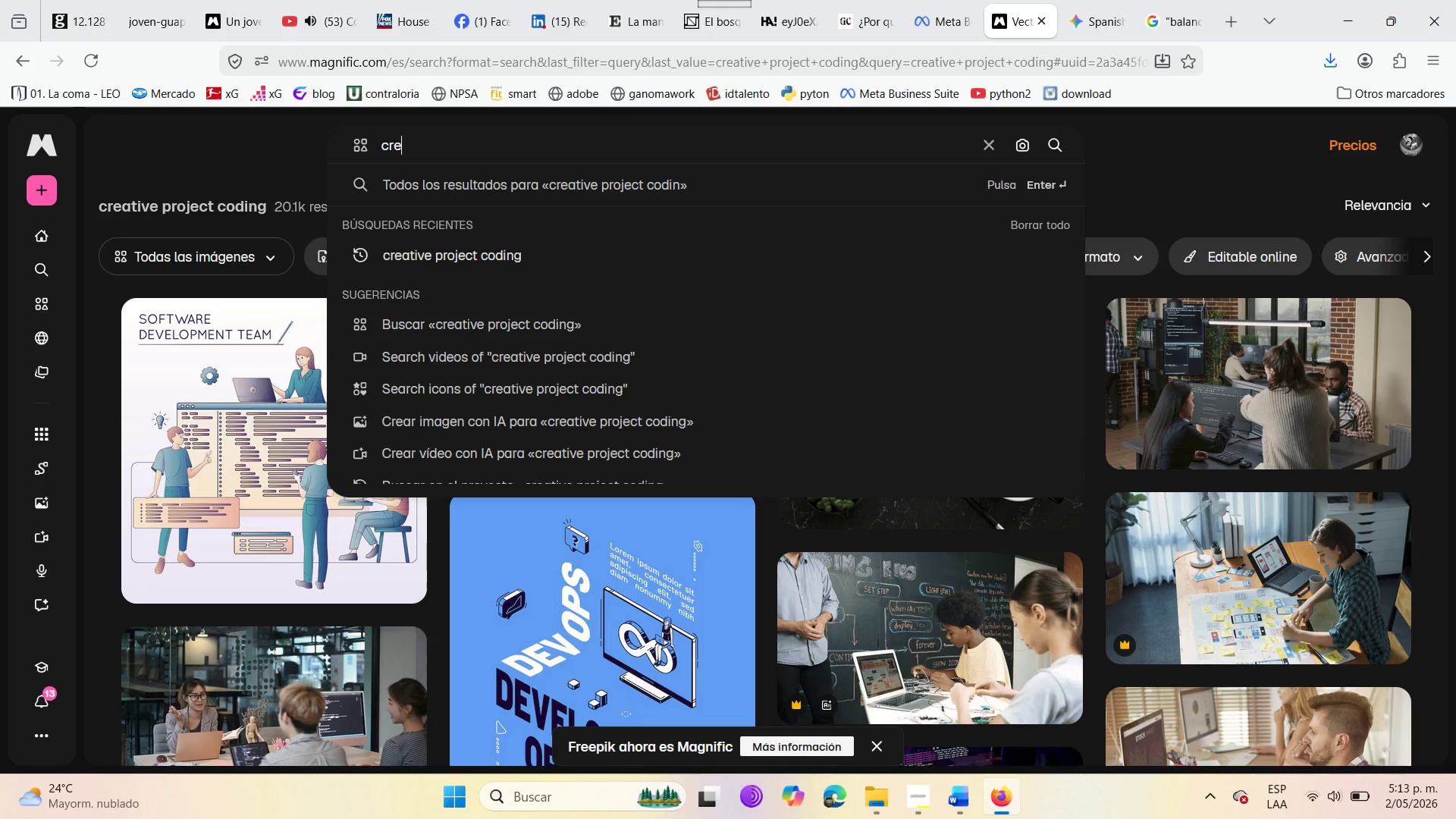 
hold_key(key=Backspace, duration=1.34)
 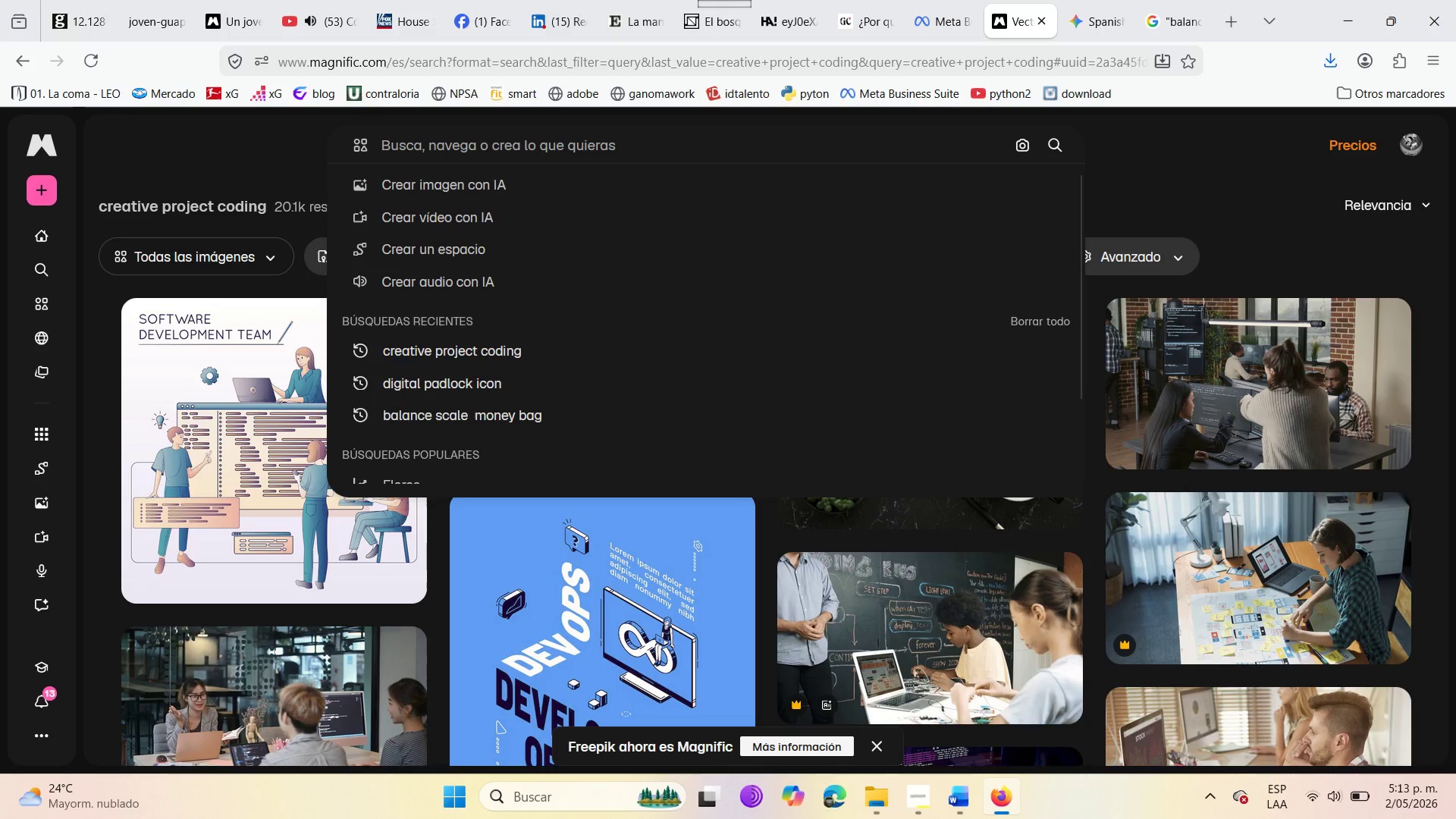 
type(SMARTPHONE SHOWING )
 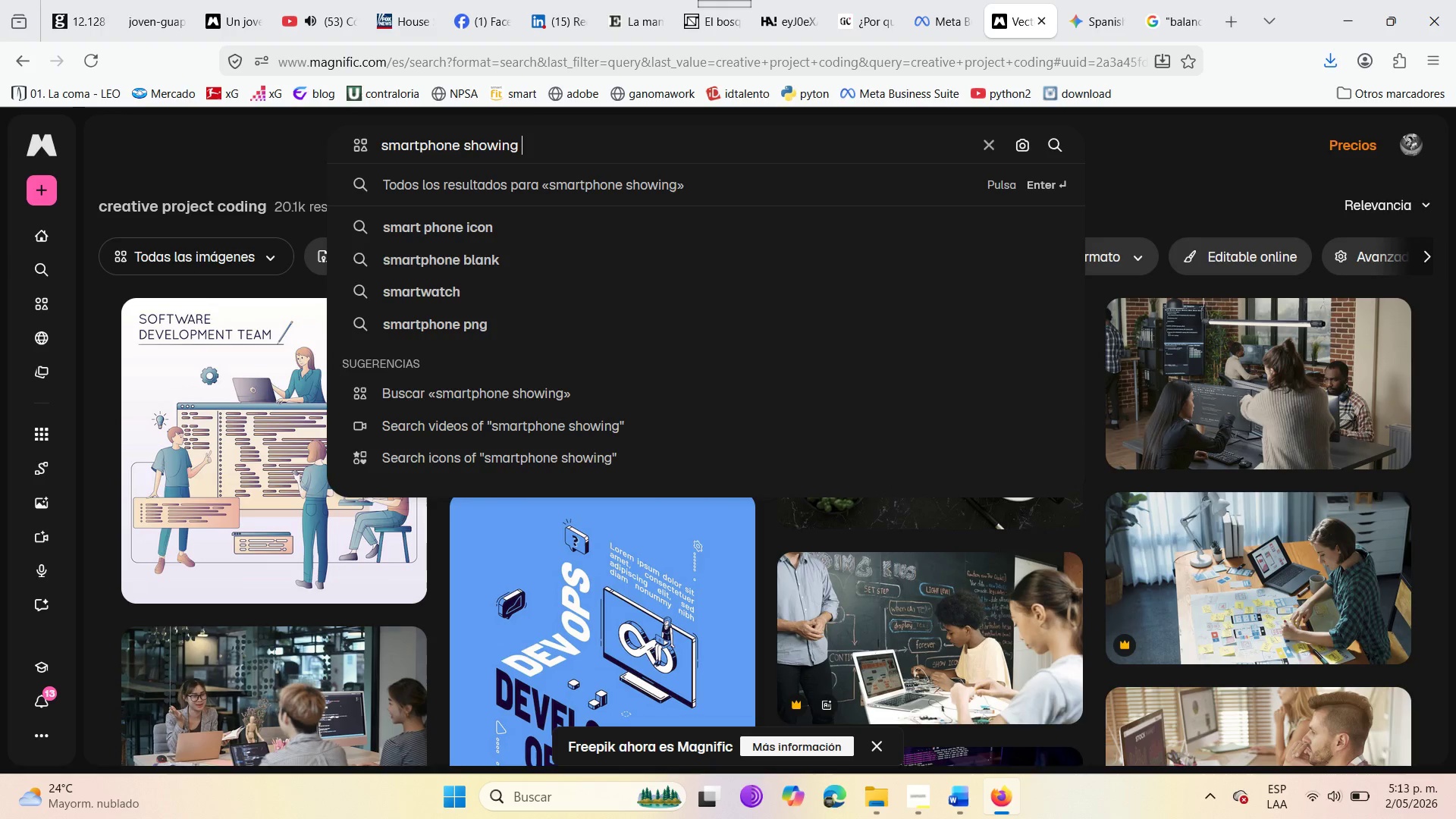 
type(A PROFESSIONAL EMAO)
key(Backspace)
type(IL NORT)
key(Backspace)
key(Backspace)
type(TIFICATION)
 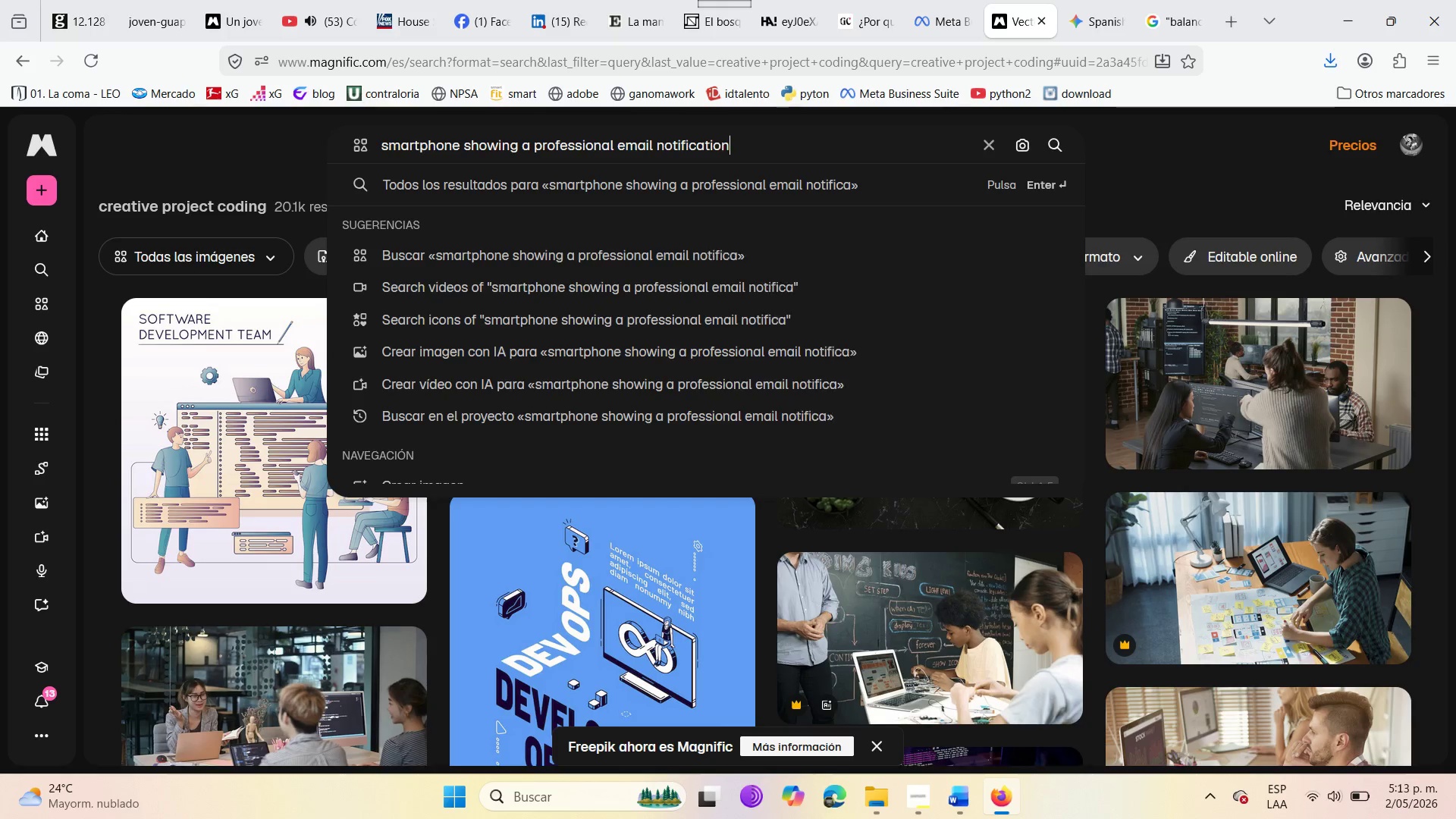 
key(Enter)
 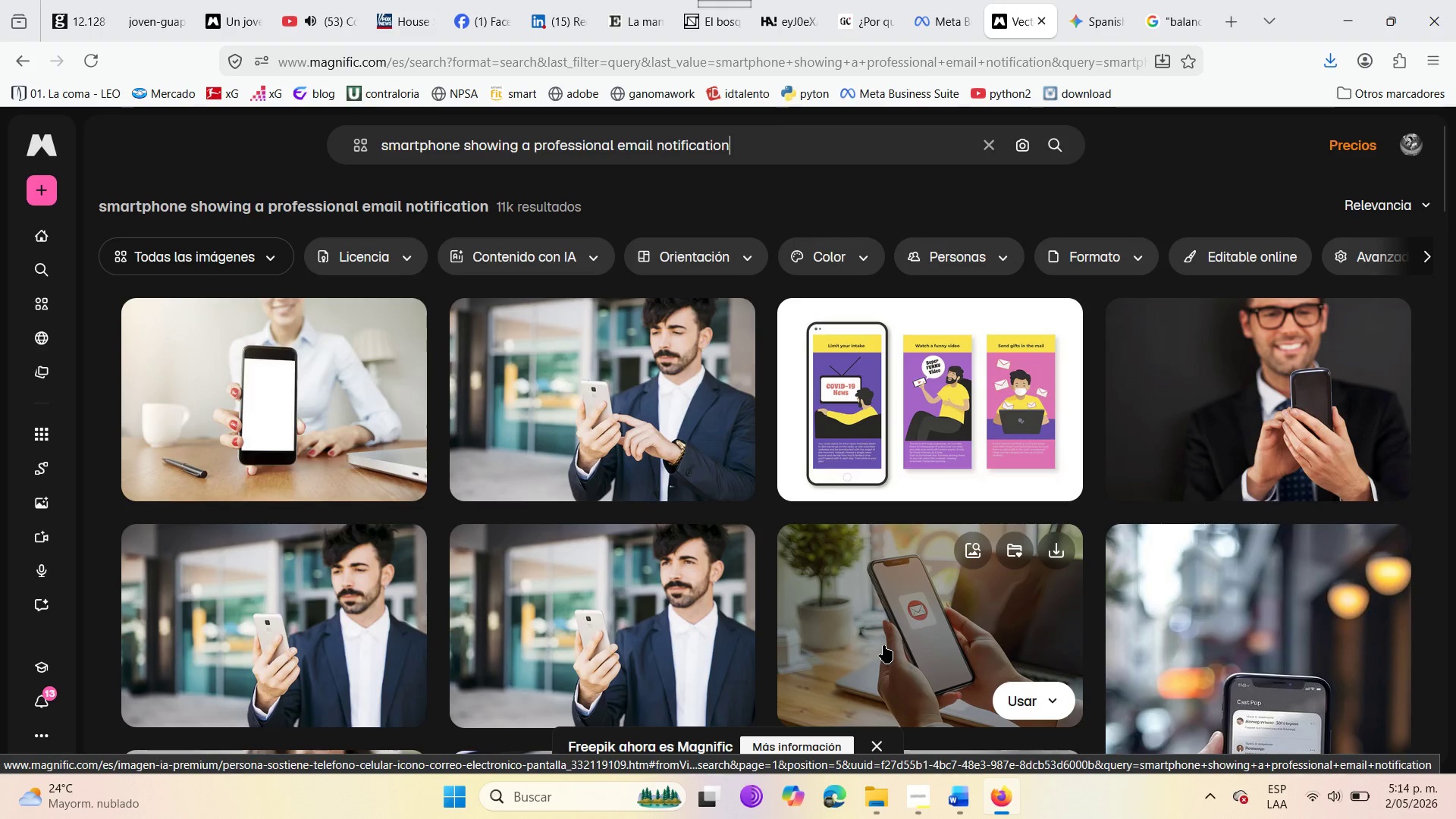 
wait(7.5)
 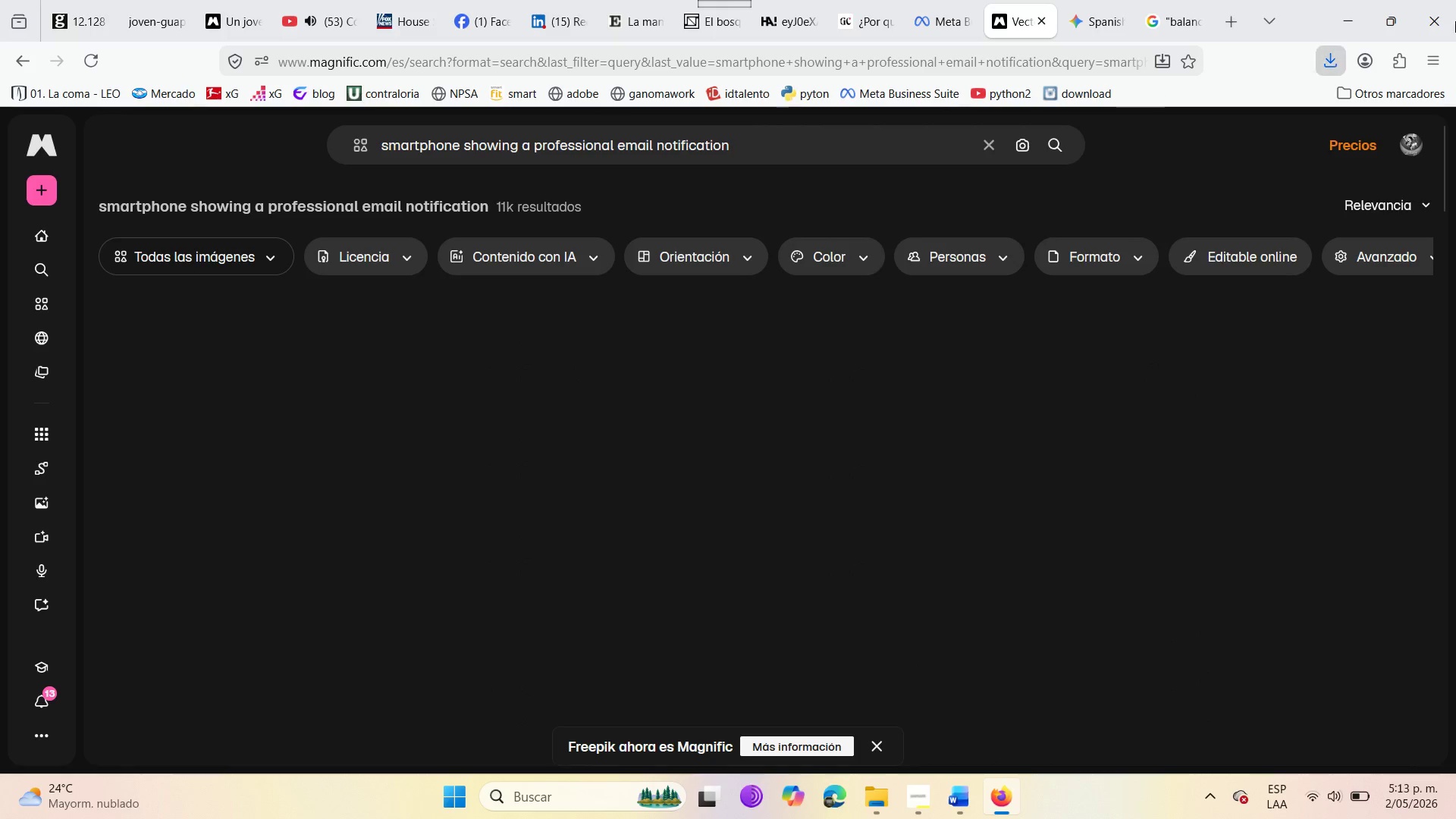 
scroll: coordinate [1188, 610], scroll_direction: down, amount: 6.0
 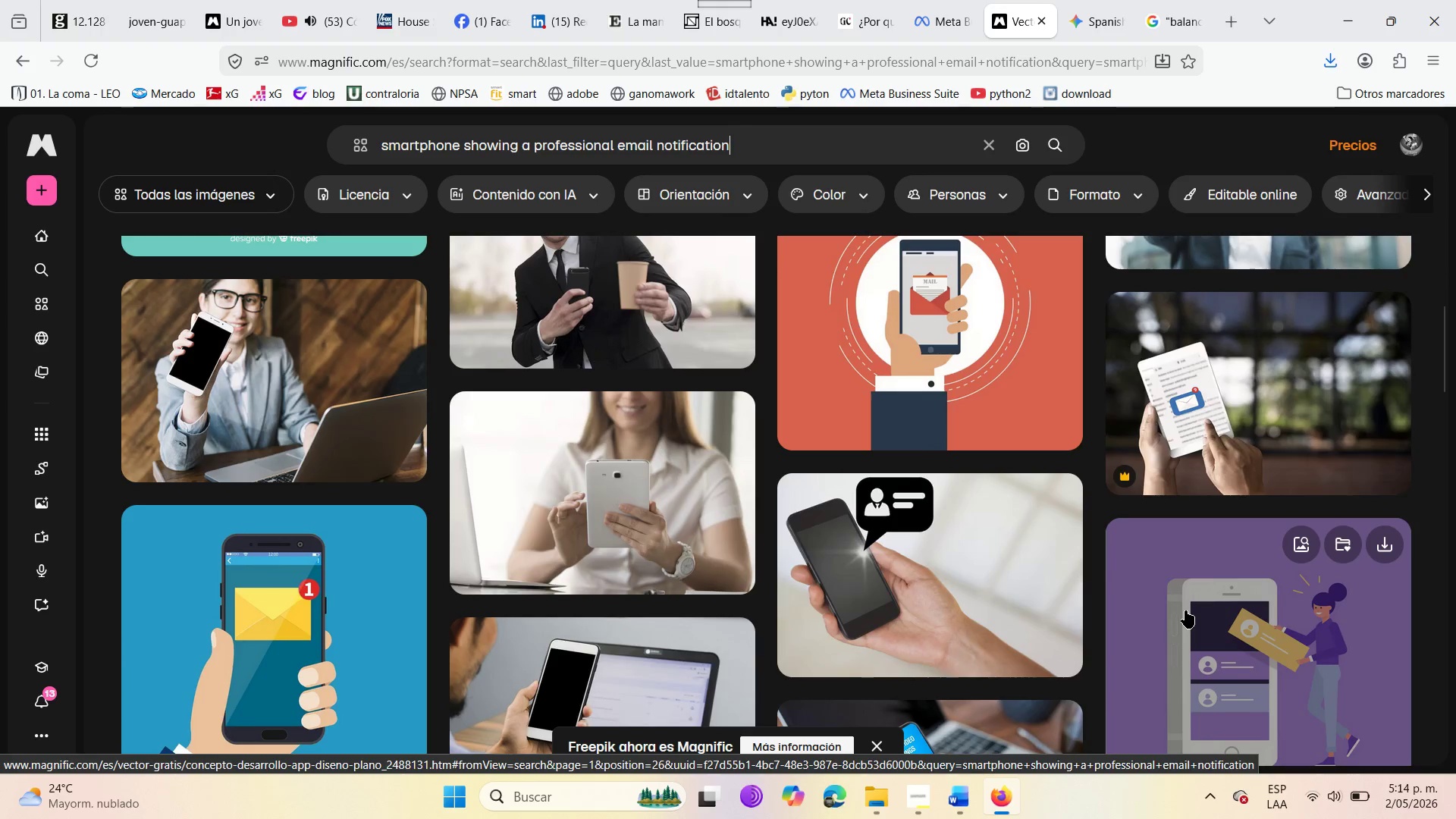 
scroll: coordinate [1115, 629], scroll_direction: down, amount: 25.0
 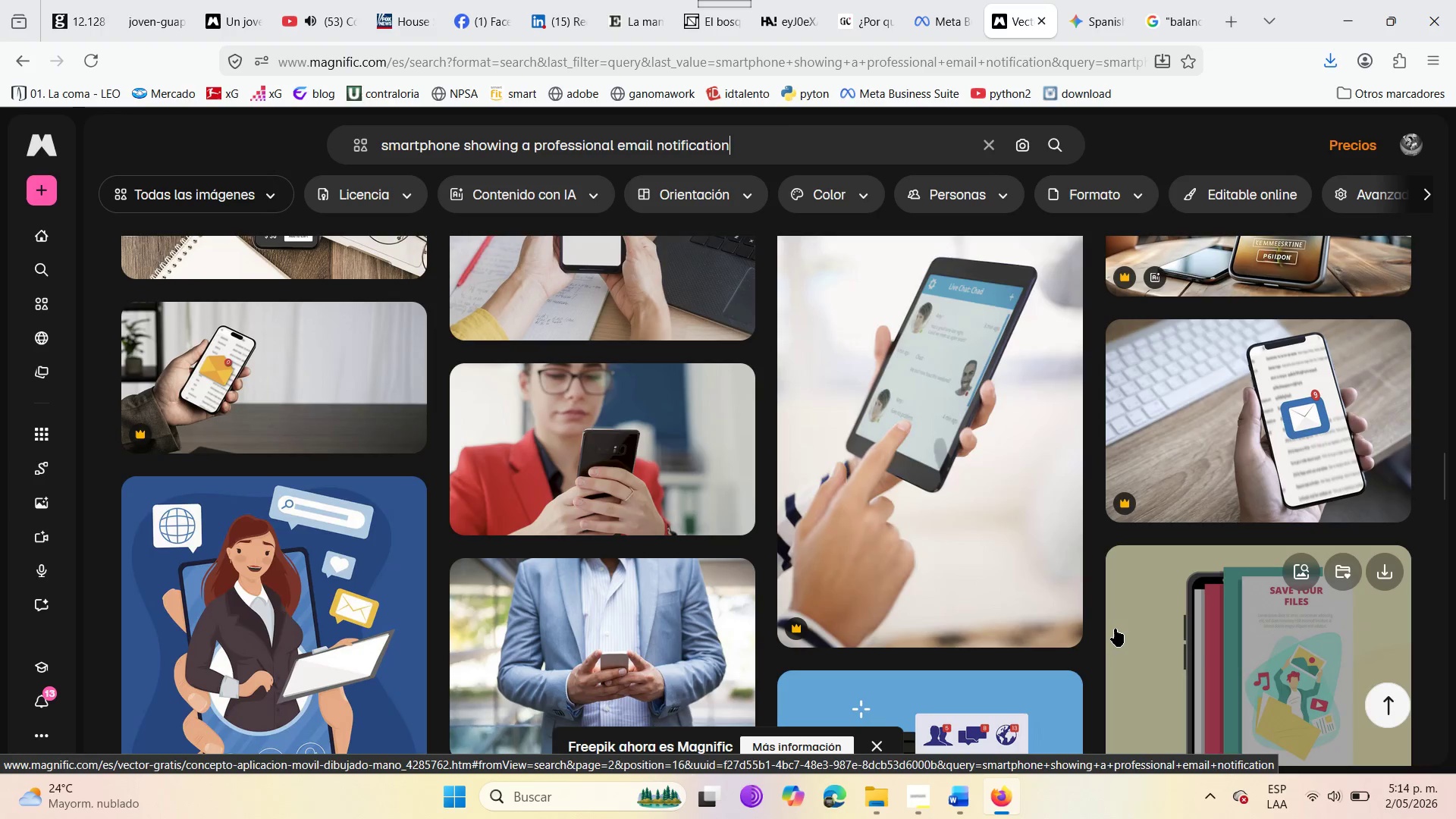 
scroll: coordinate [843, 554], scroll_direction: down, amount: 22.0
 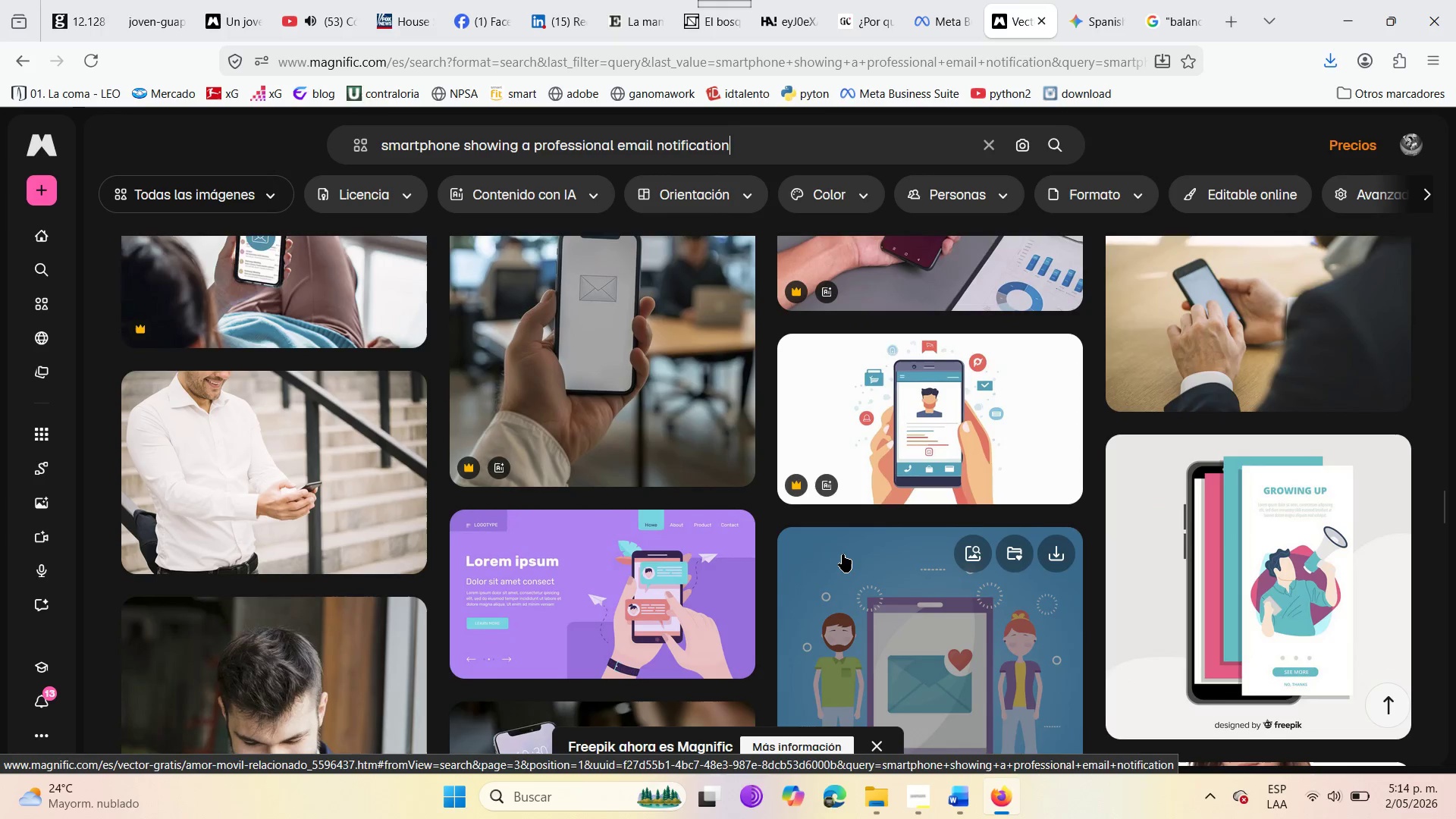 
scroll: coordinate [849, 551], scroll_direction: down, amount: 20.0
 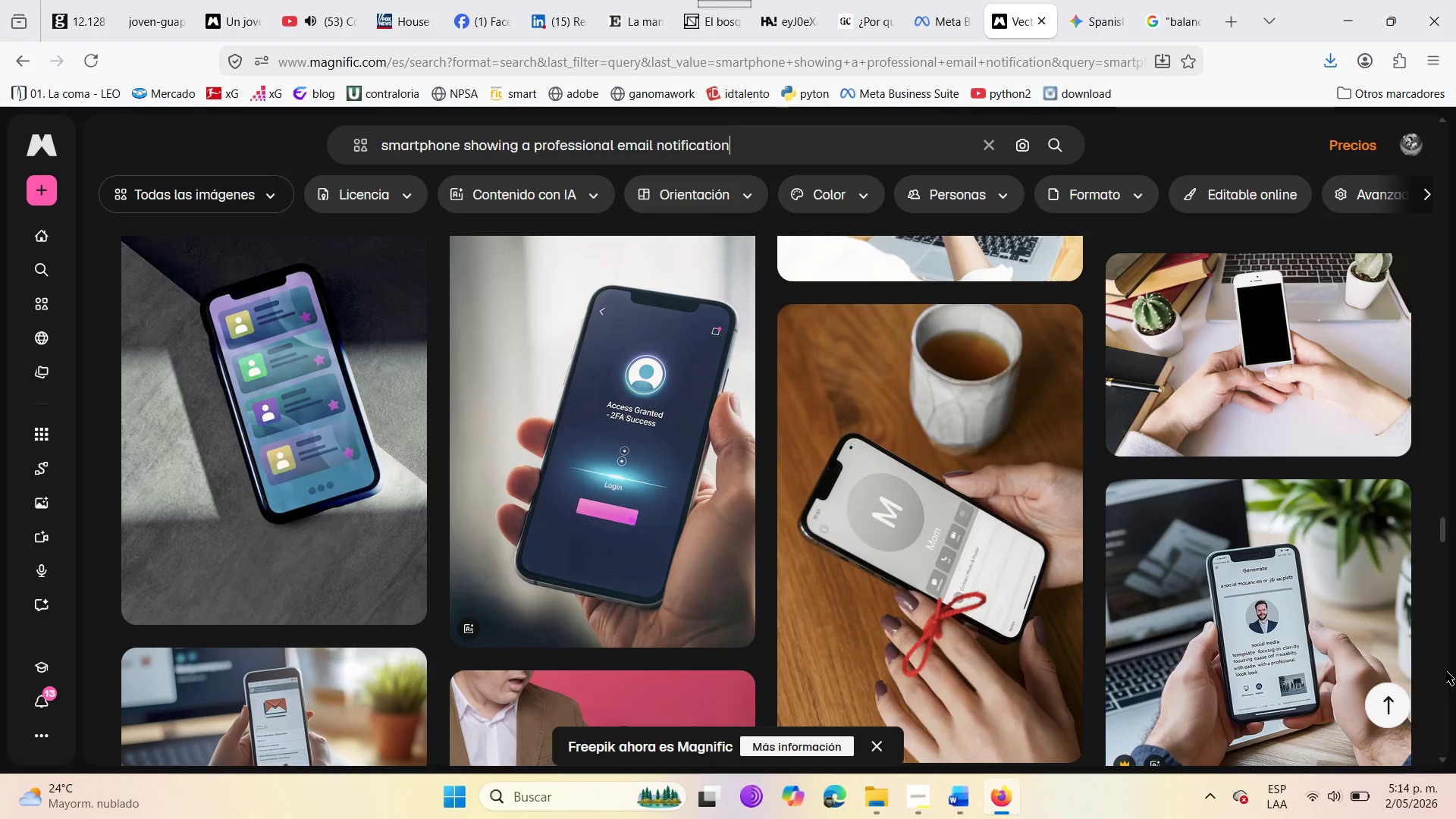 
wait(5.88)
 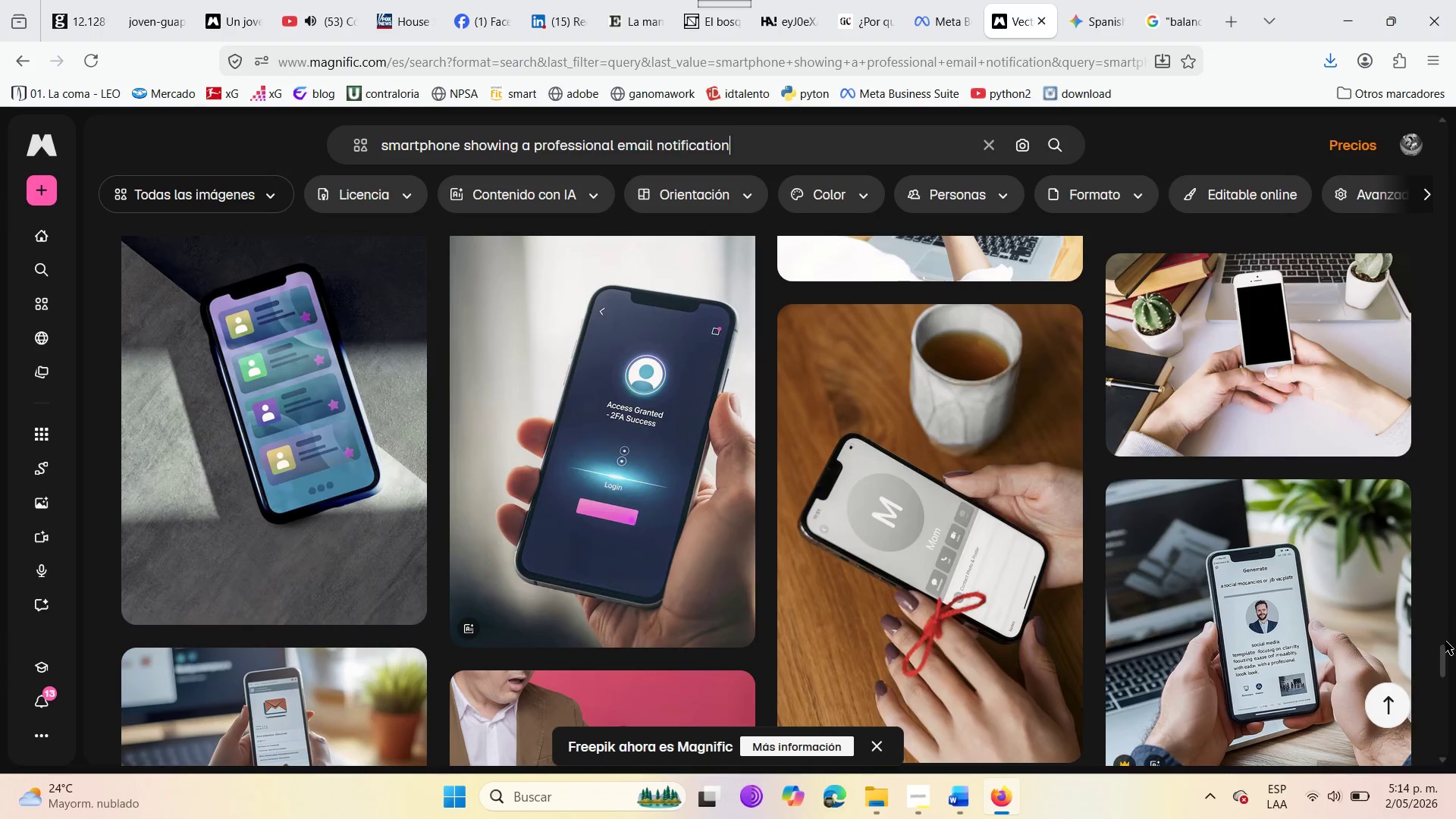 
left_click_drag(start_coordinate=[1442, 522], to_coordinate=[1455, 105])
 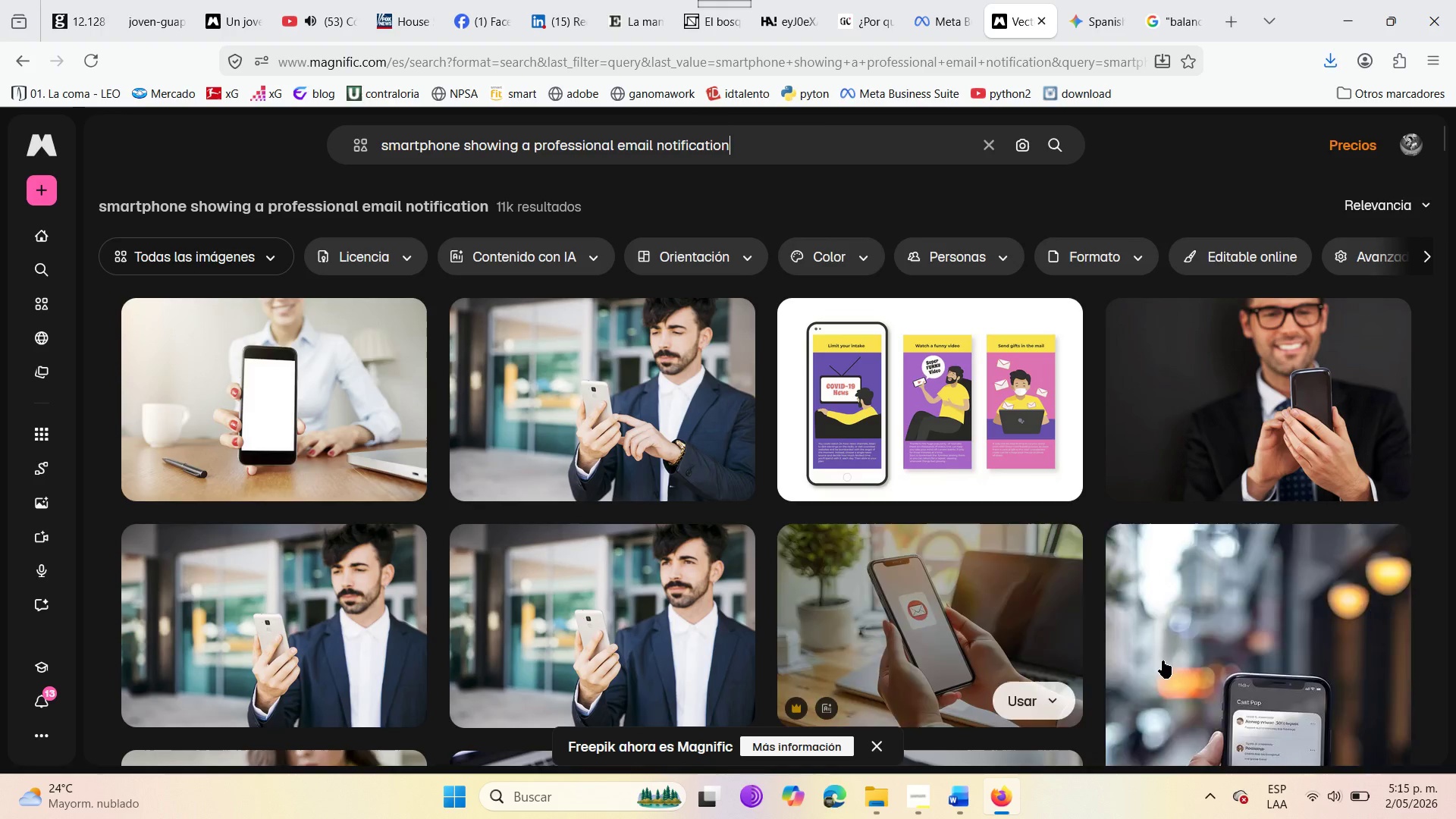 
wait(7.89)
 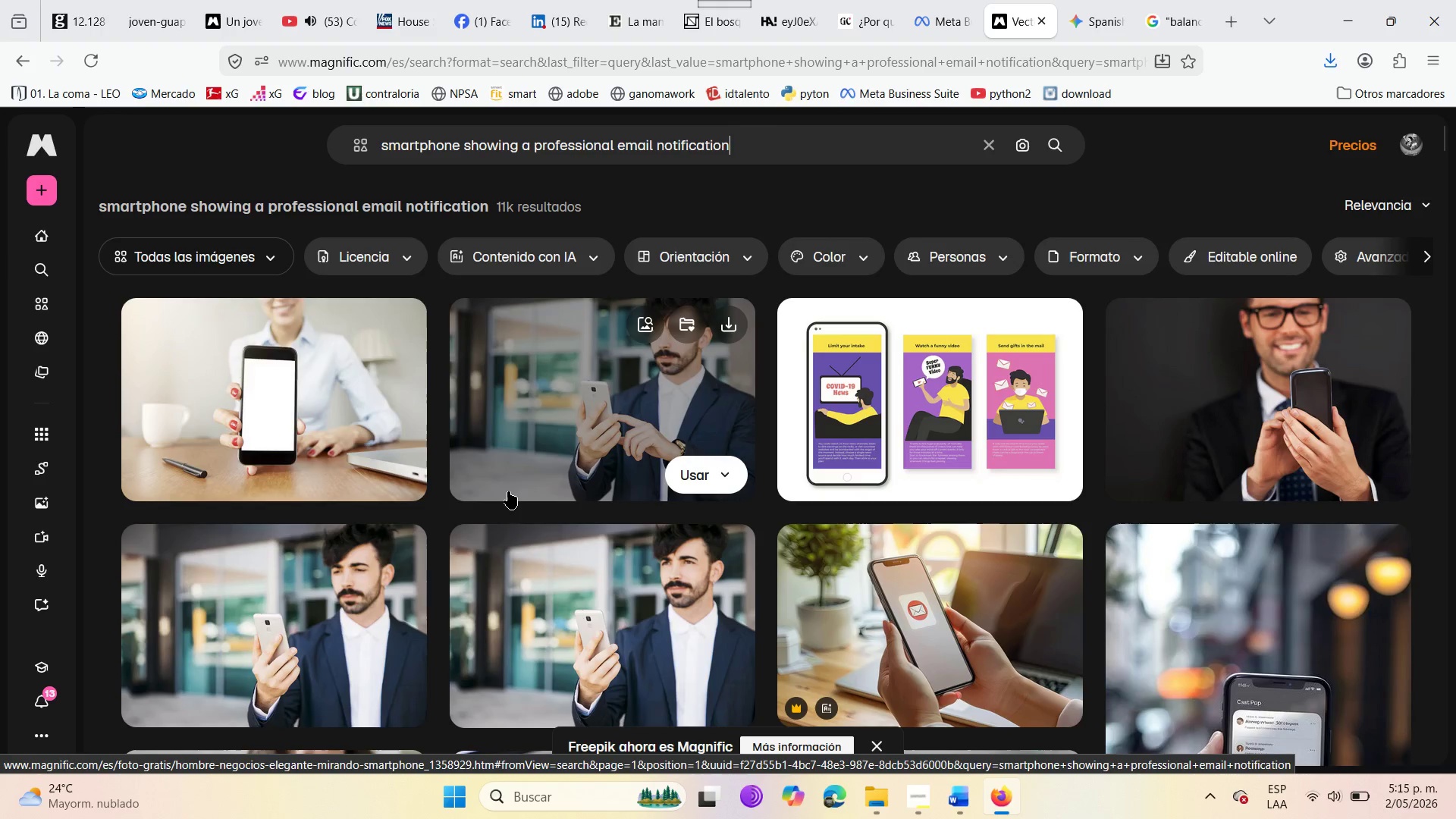 
scroll: coordinate [912, 604], scroll_direction: down, amount: 3.0
 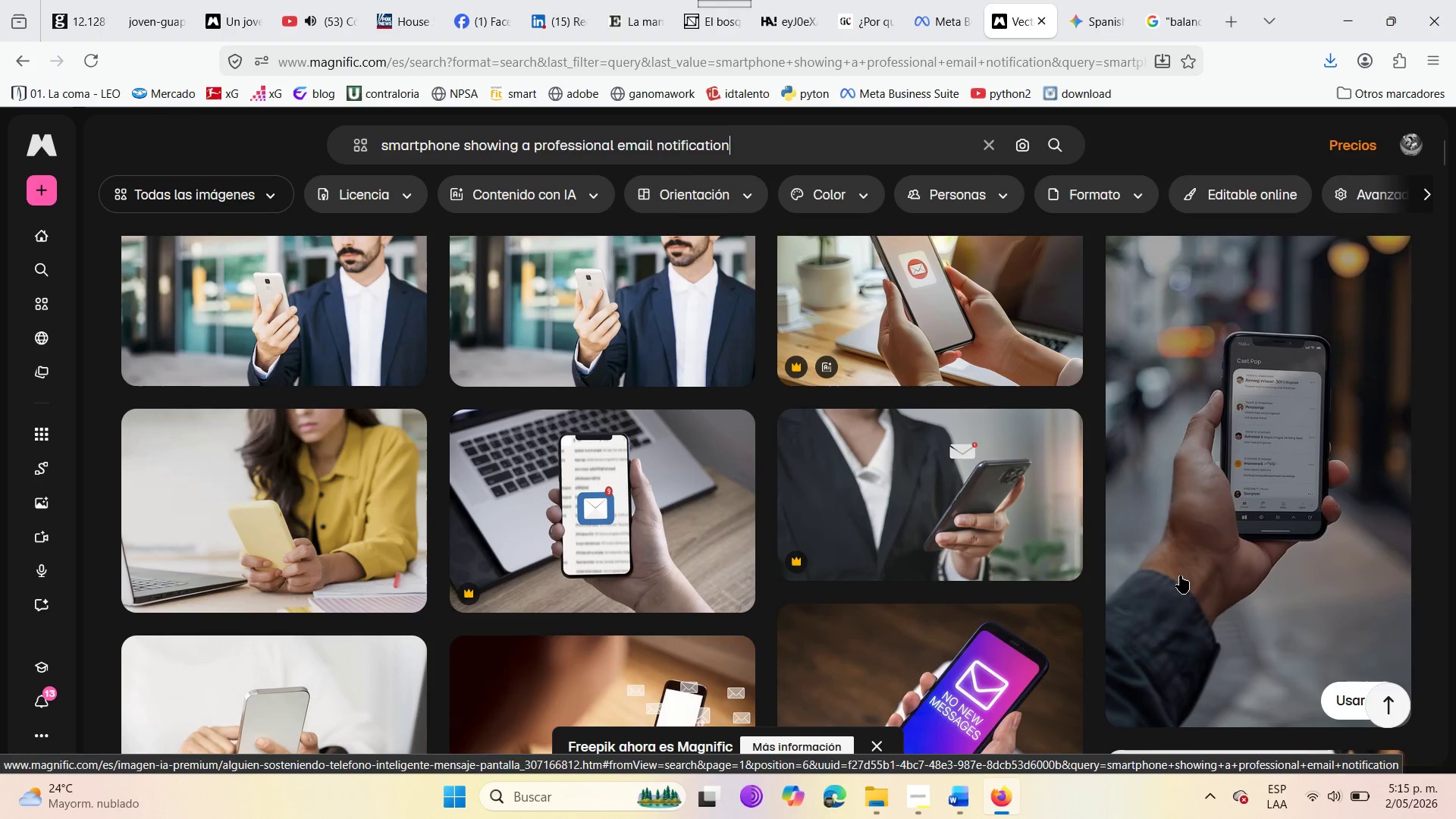 
left_click([1180, 576])
 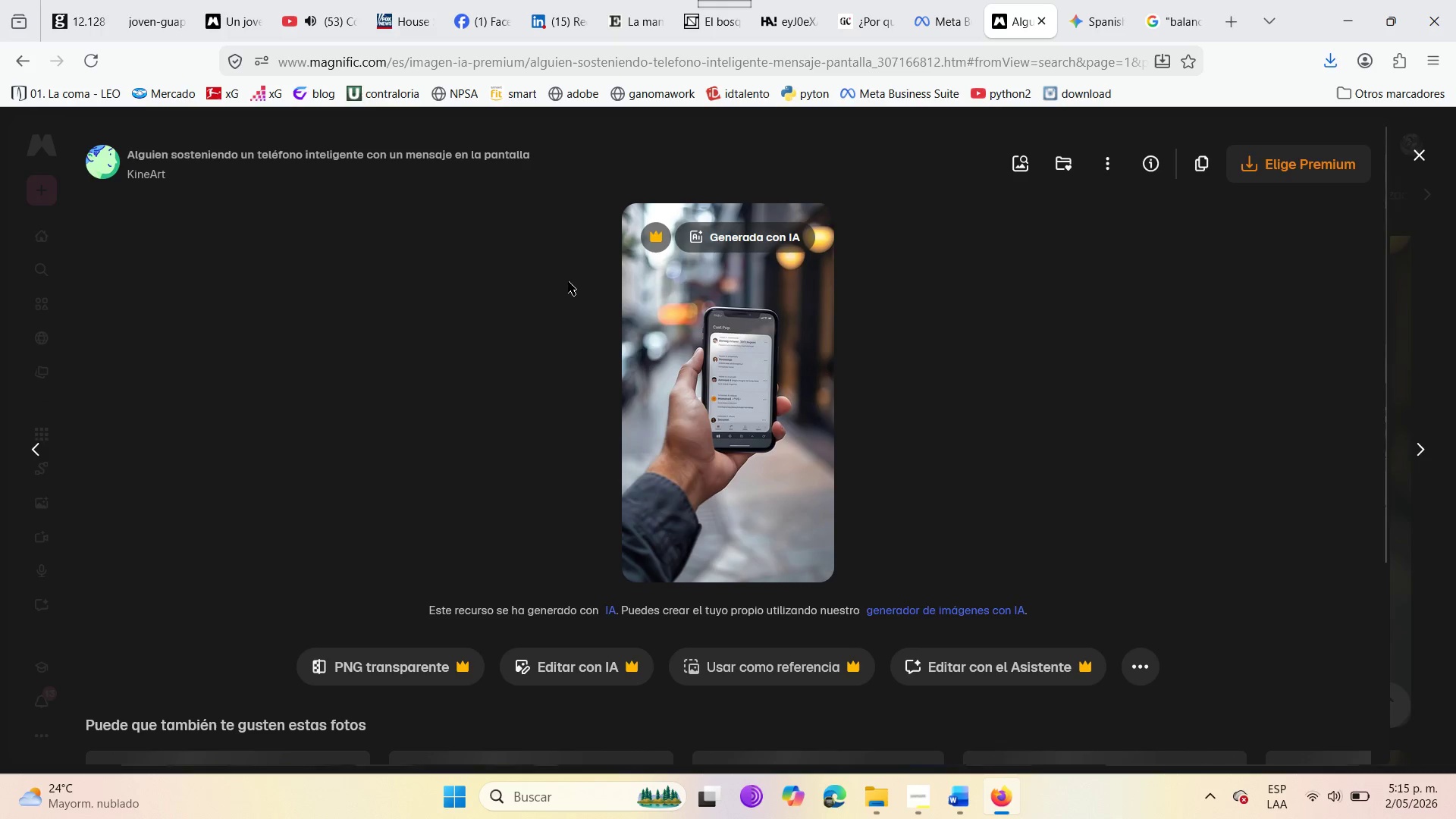 
wait(8.91)
 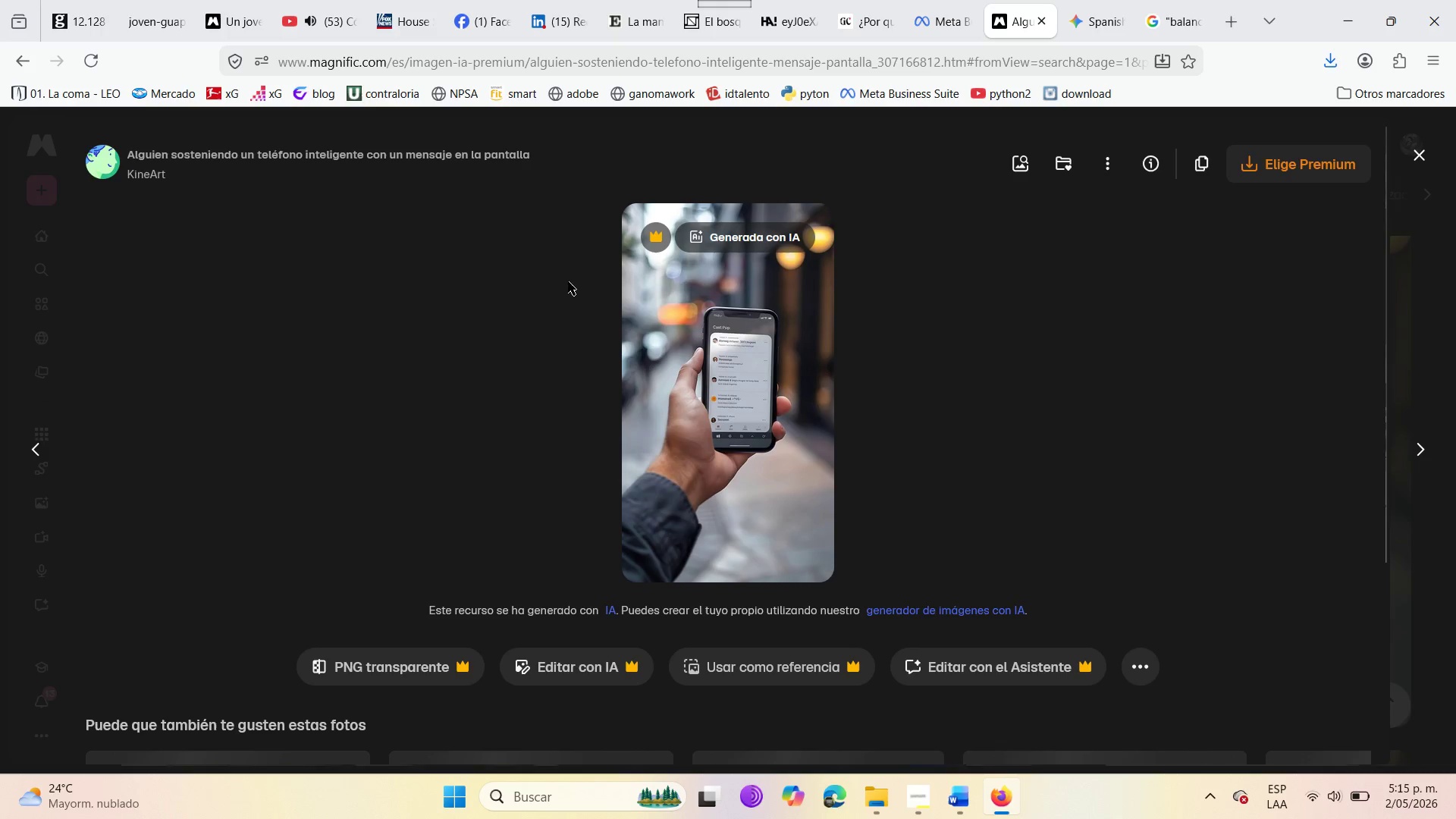 
key(PrintScreen)
 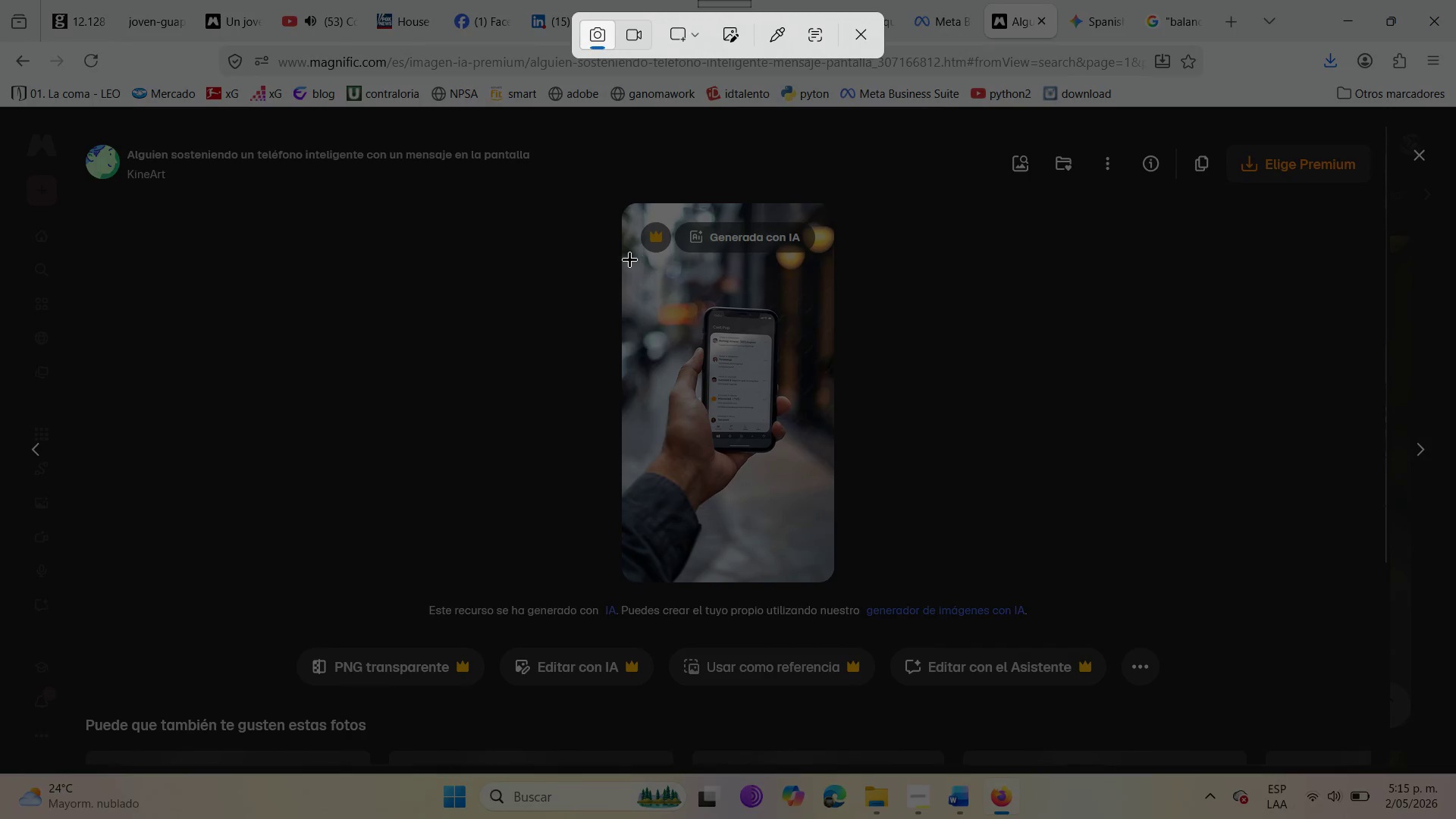 
left_click_drag(start_coordinate=[627, 259], to_coordinate=[828, 571])
 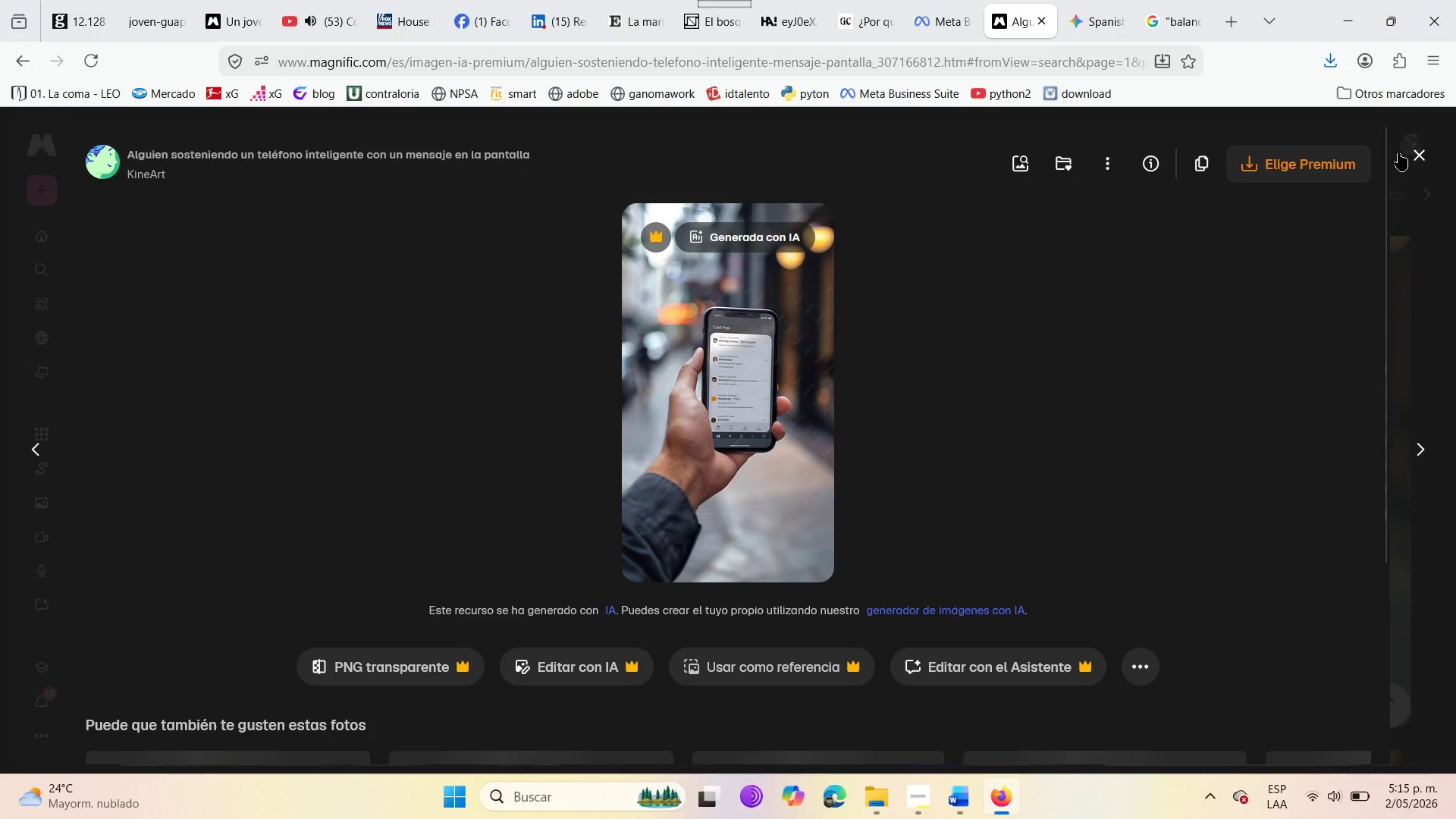 
left_click([1402, 155])
 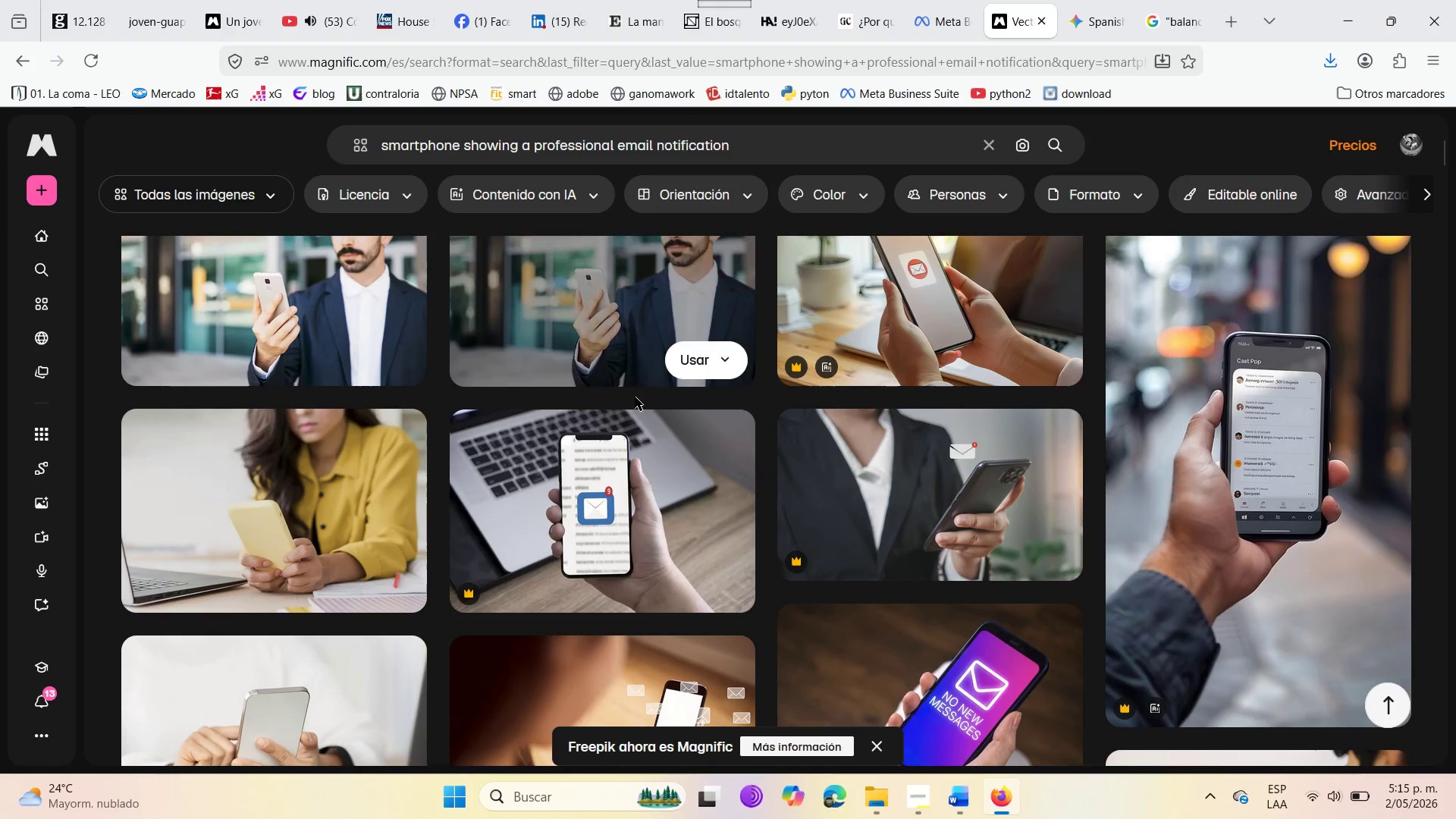 
scroll: coordinate [432, 460], scroll_direction: down, amount: 9.0
 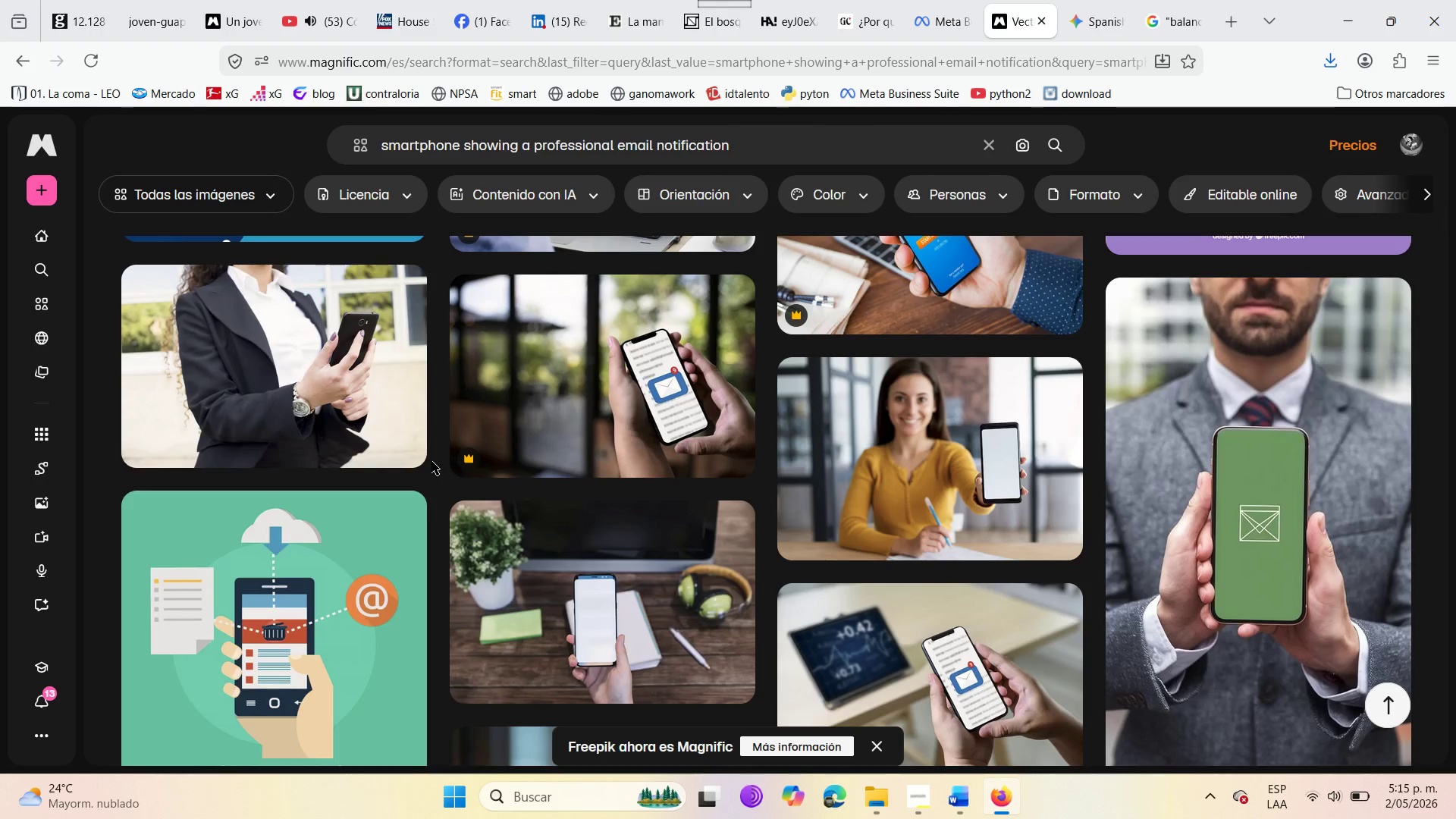 
scroll: coordinate [643, 591], scroll_direction: down, amount: 1.0
 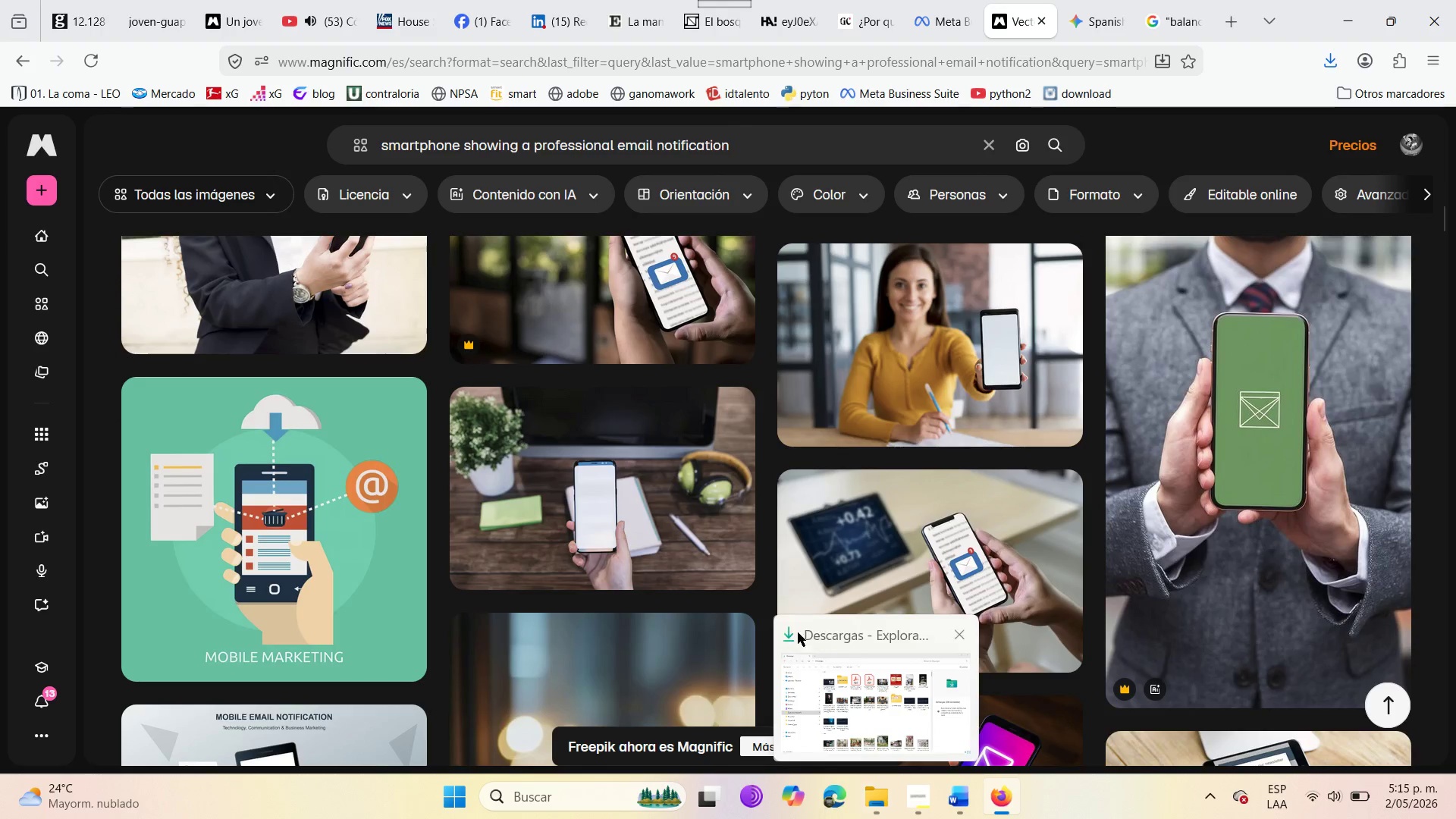 
left_click([596, 507])
 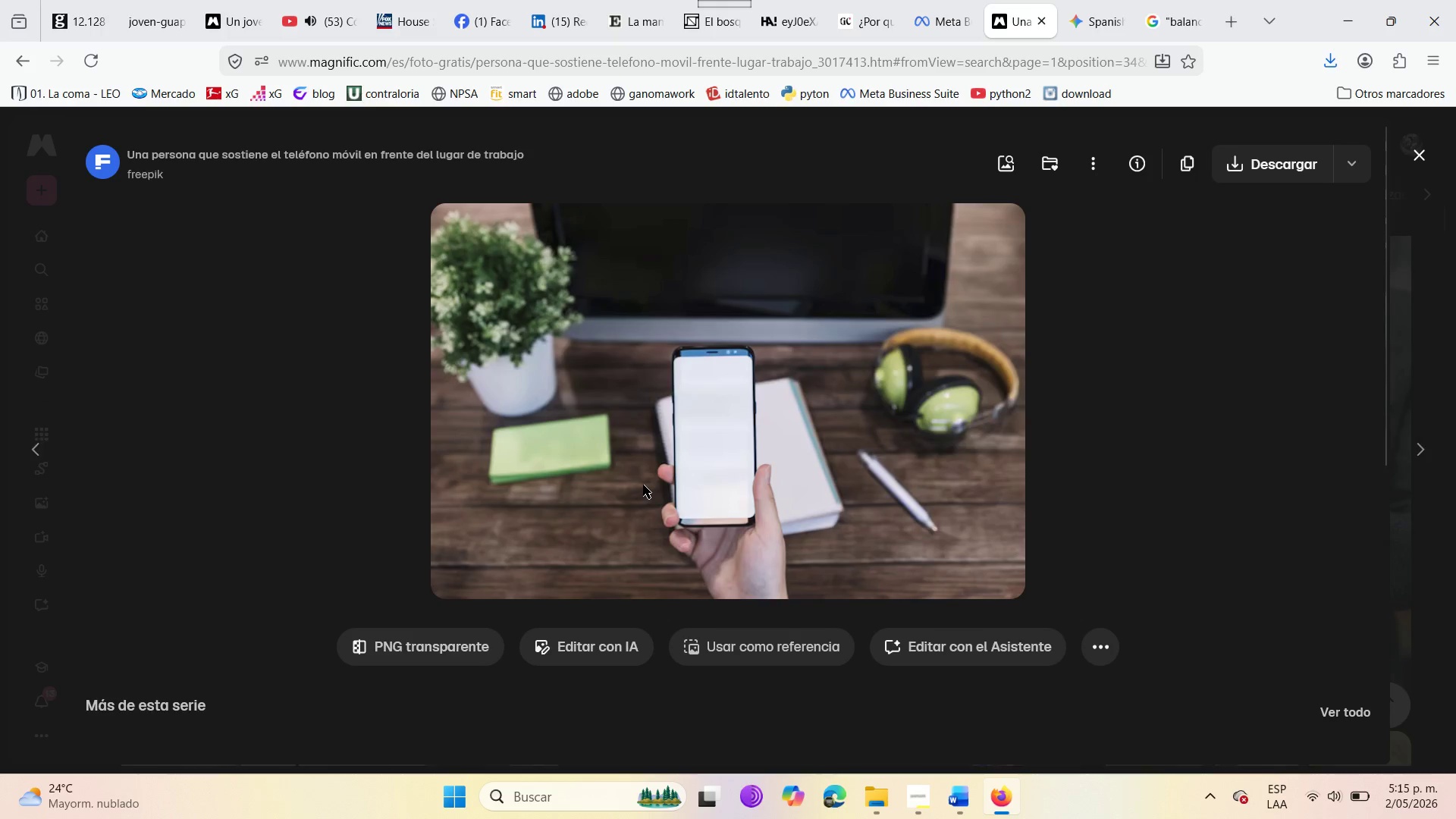 
left_click([959, 0])
 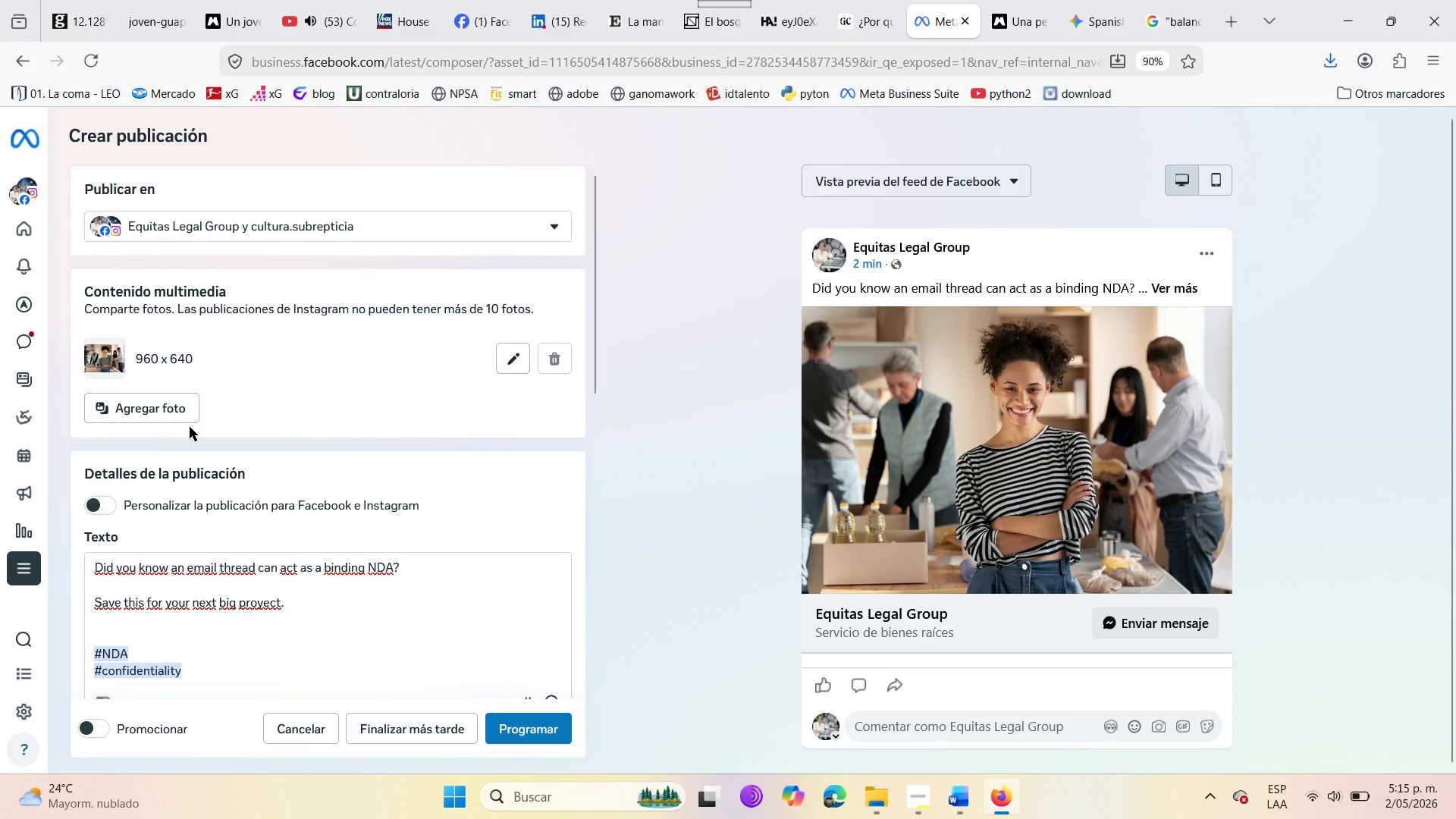 
left_click([156, 409])
 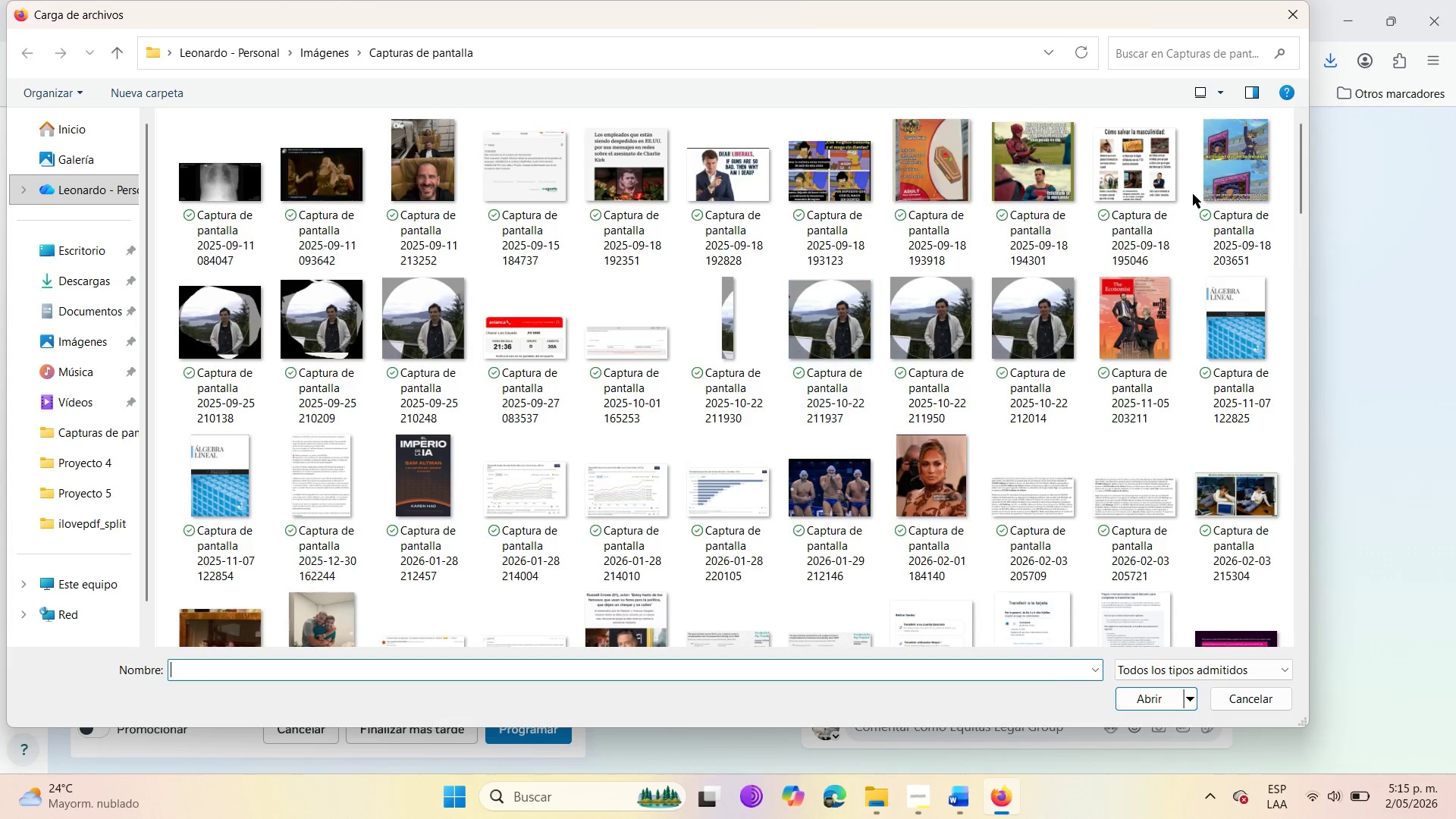 
left_click_drag(start_coordinate=[1303, 156], to_coordinate=[1264, 632])
 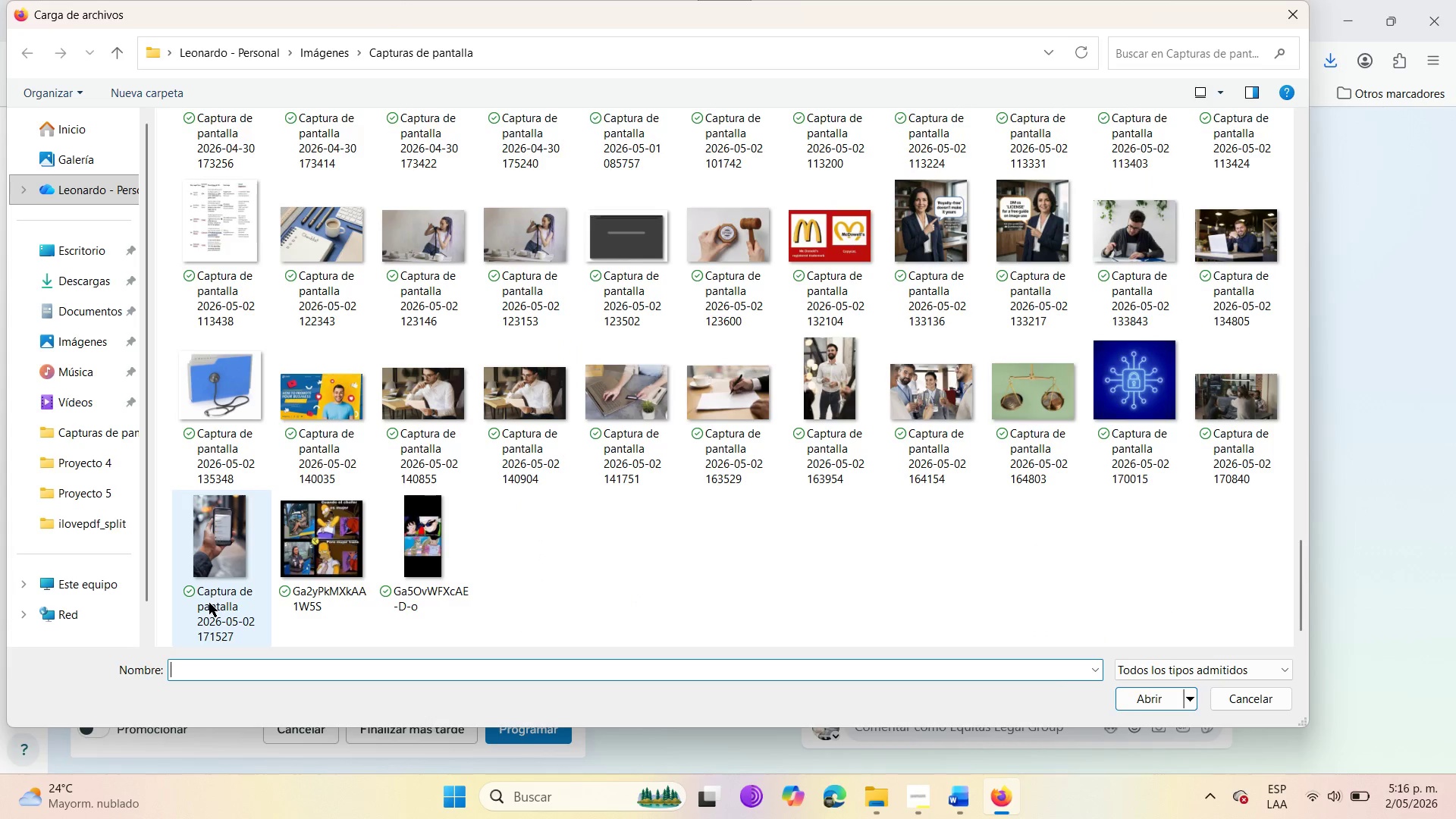 
left_click([207, 603])
 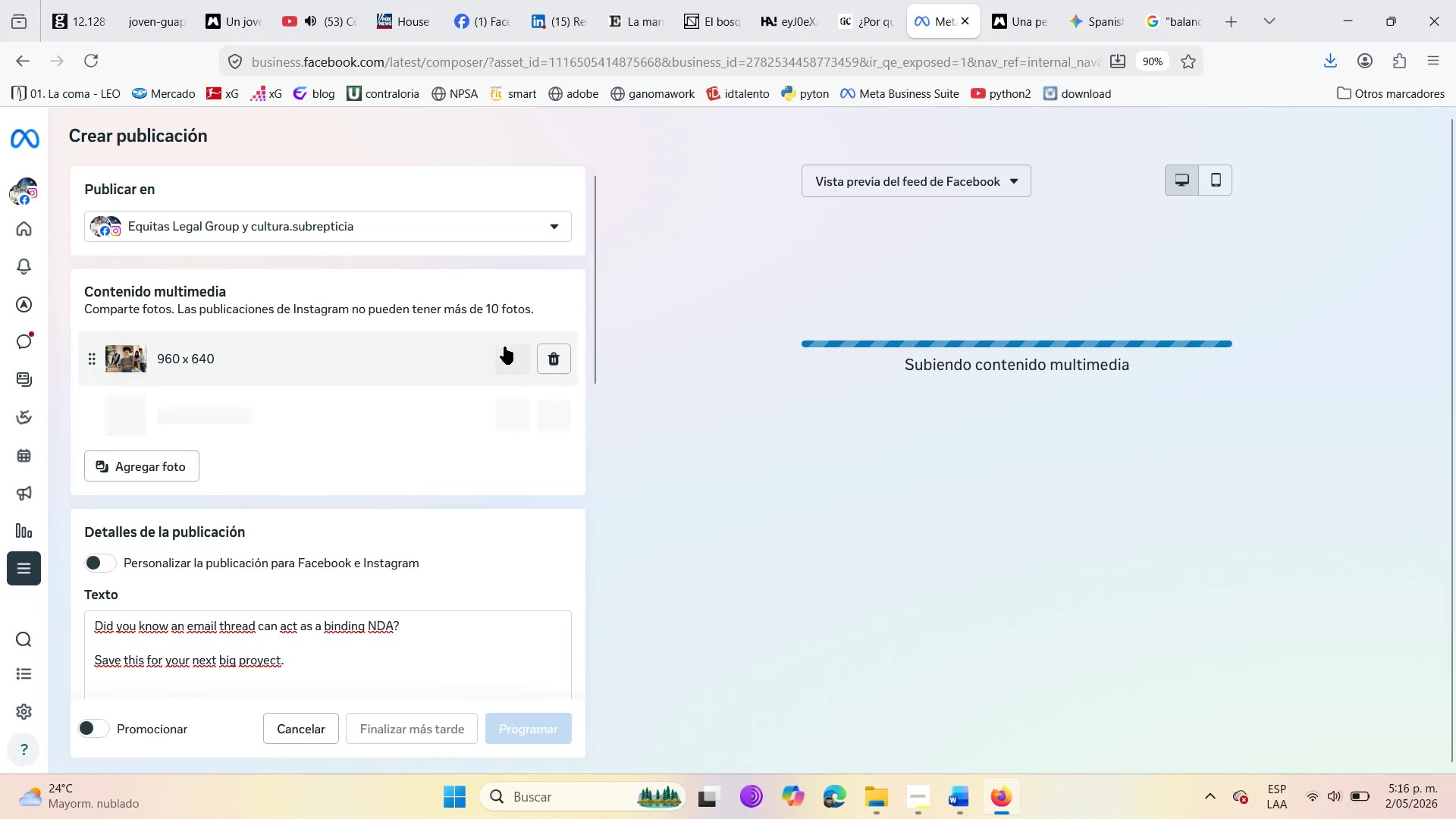 
left_click([550, 360])
 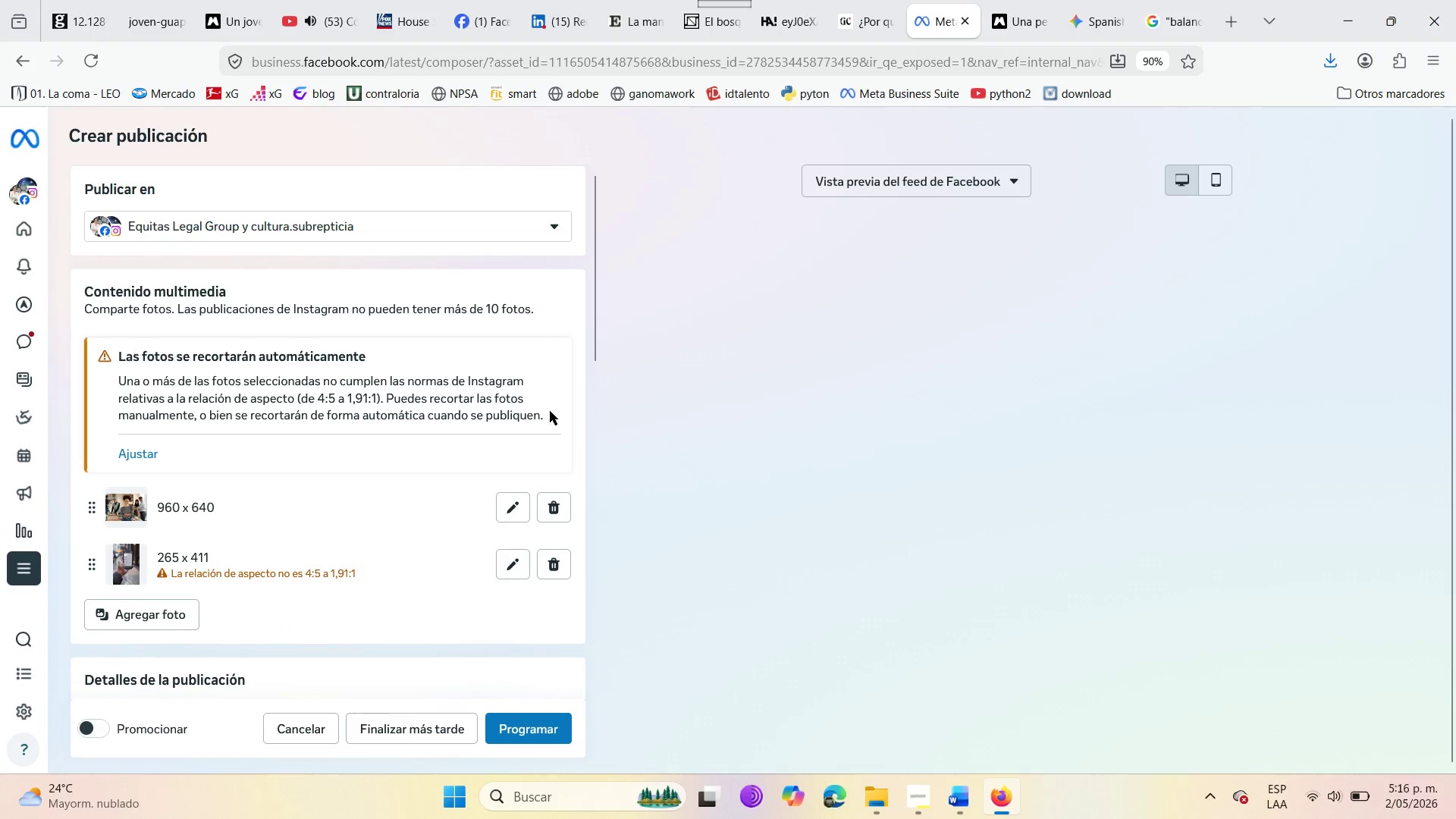 
mouse_move([566, 520])
 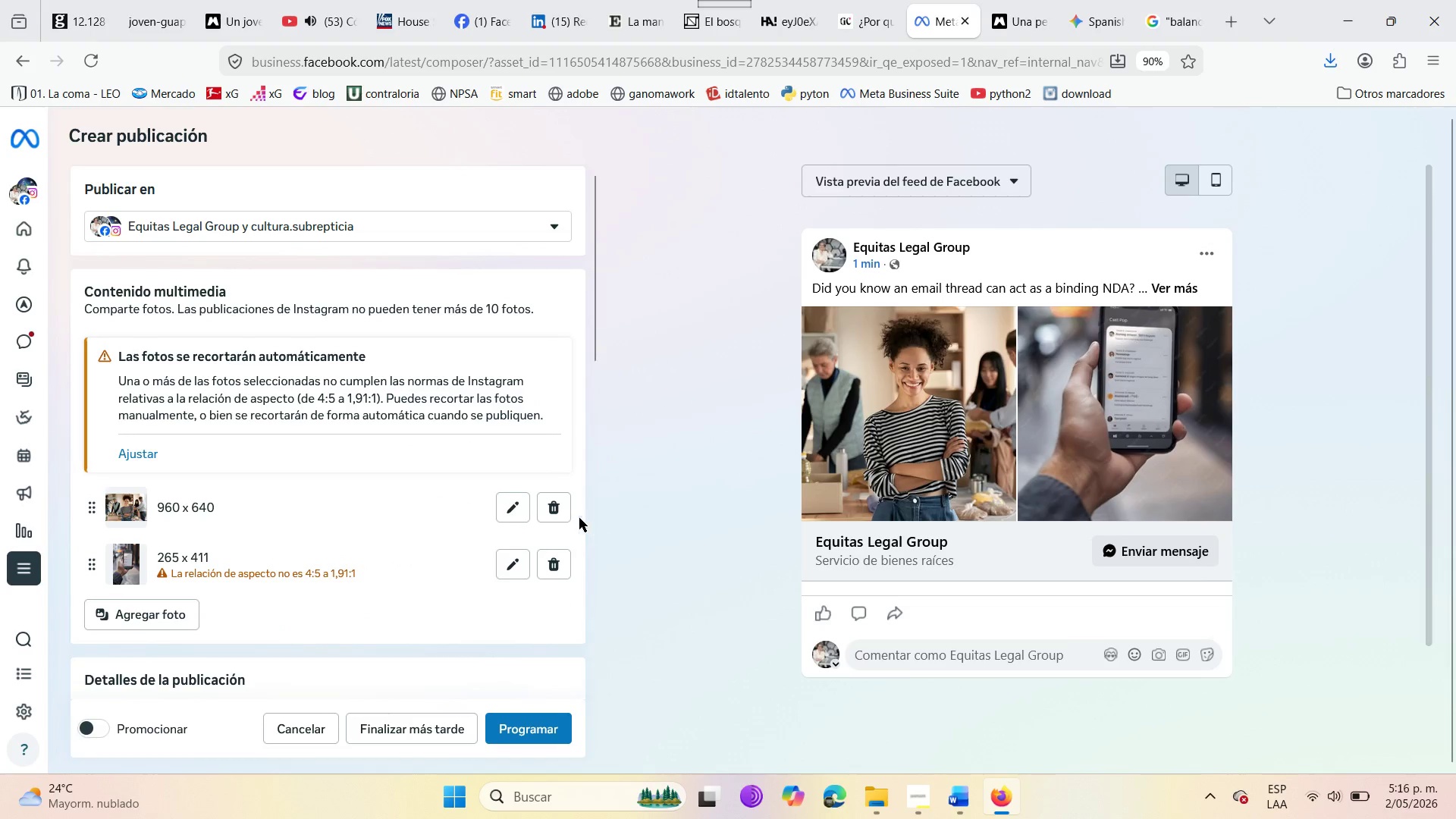 
mouse_move([583, 526])
 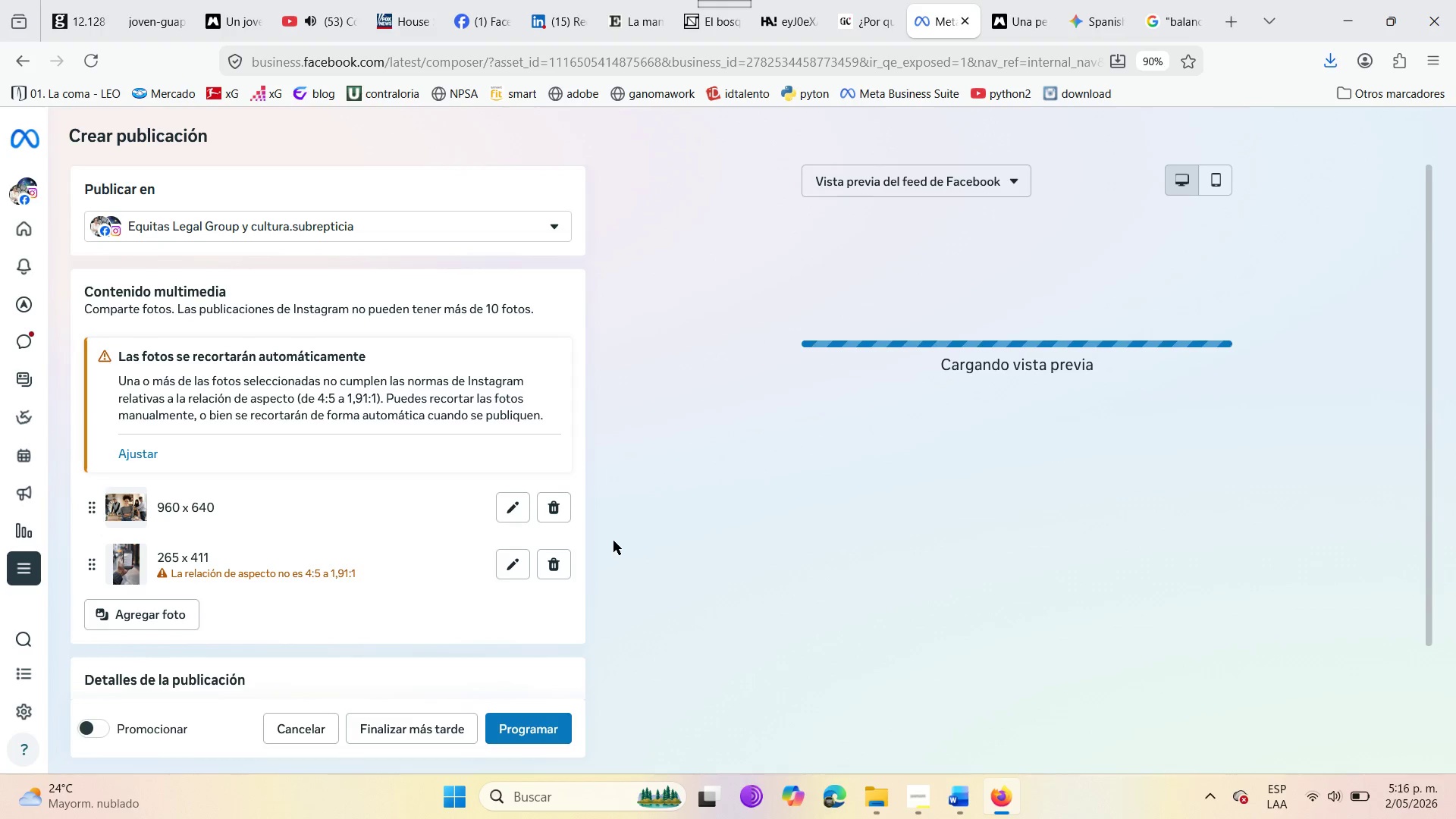 
wait(10.82)
 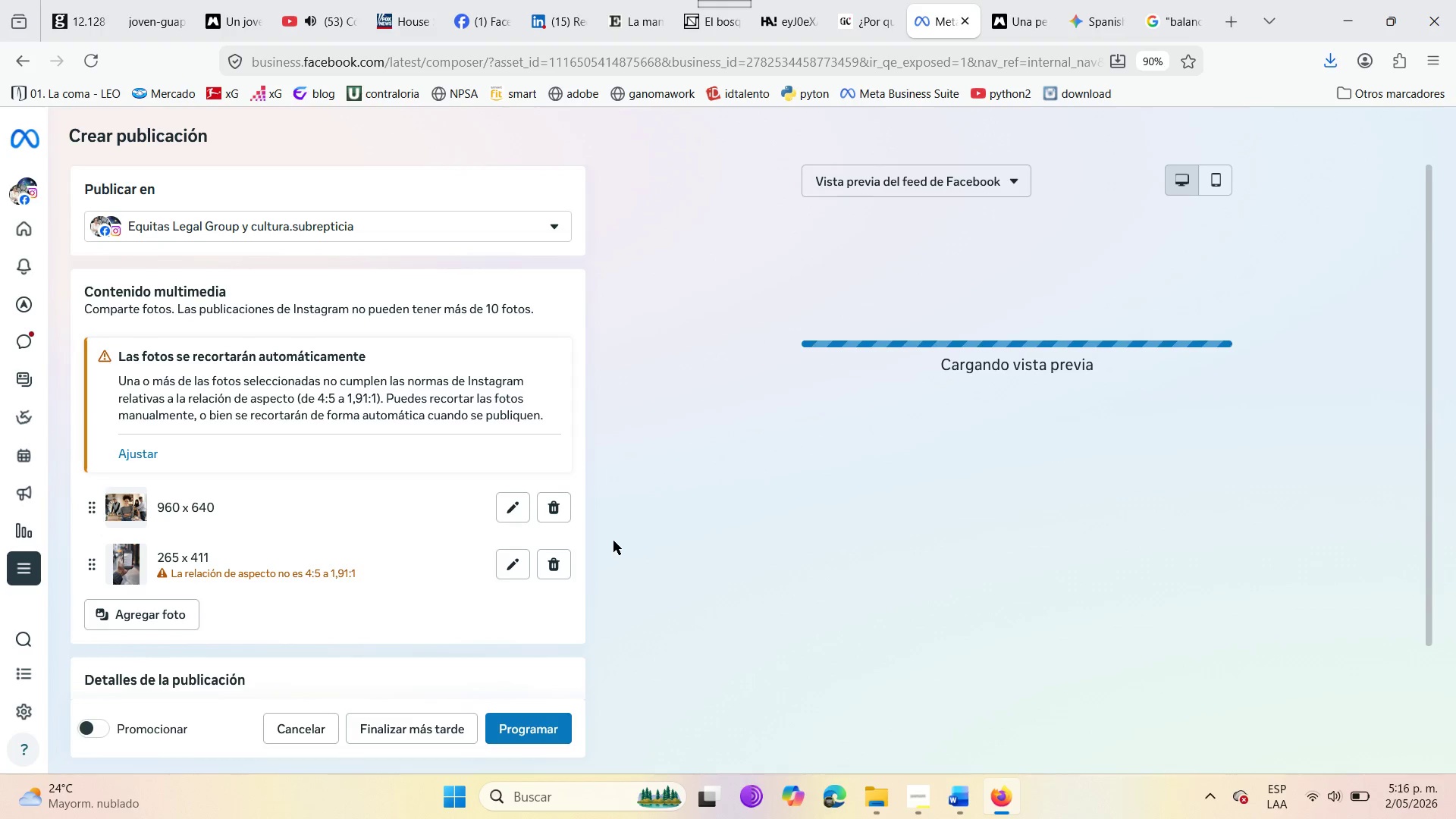 
left_click([563, 517])
 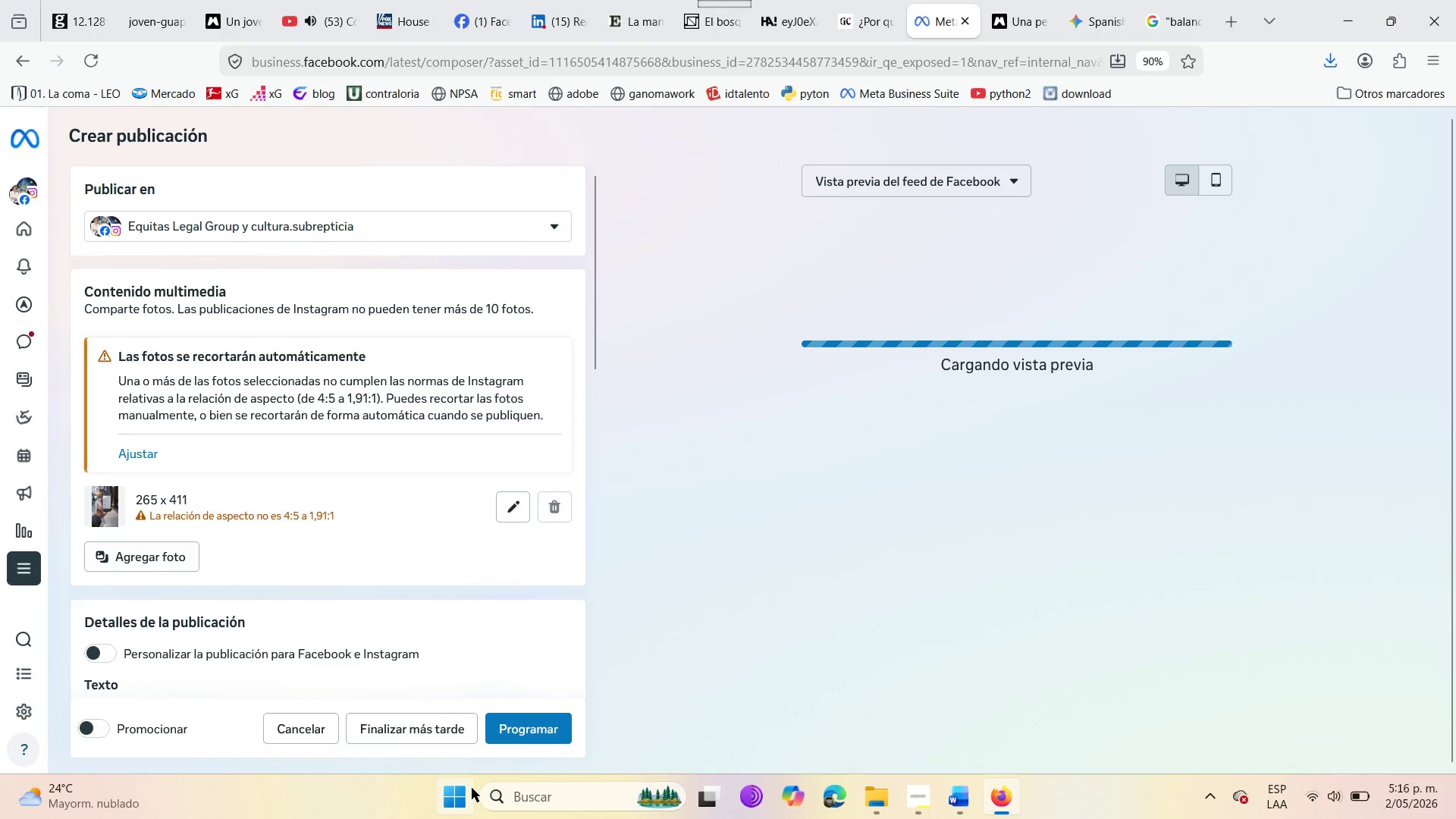 
scroll: coordinate [783, 403], scroll_direction: down, amount: 4.0
 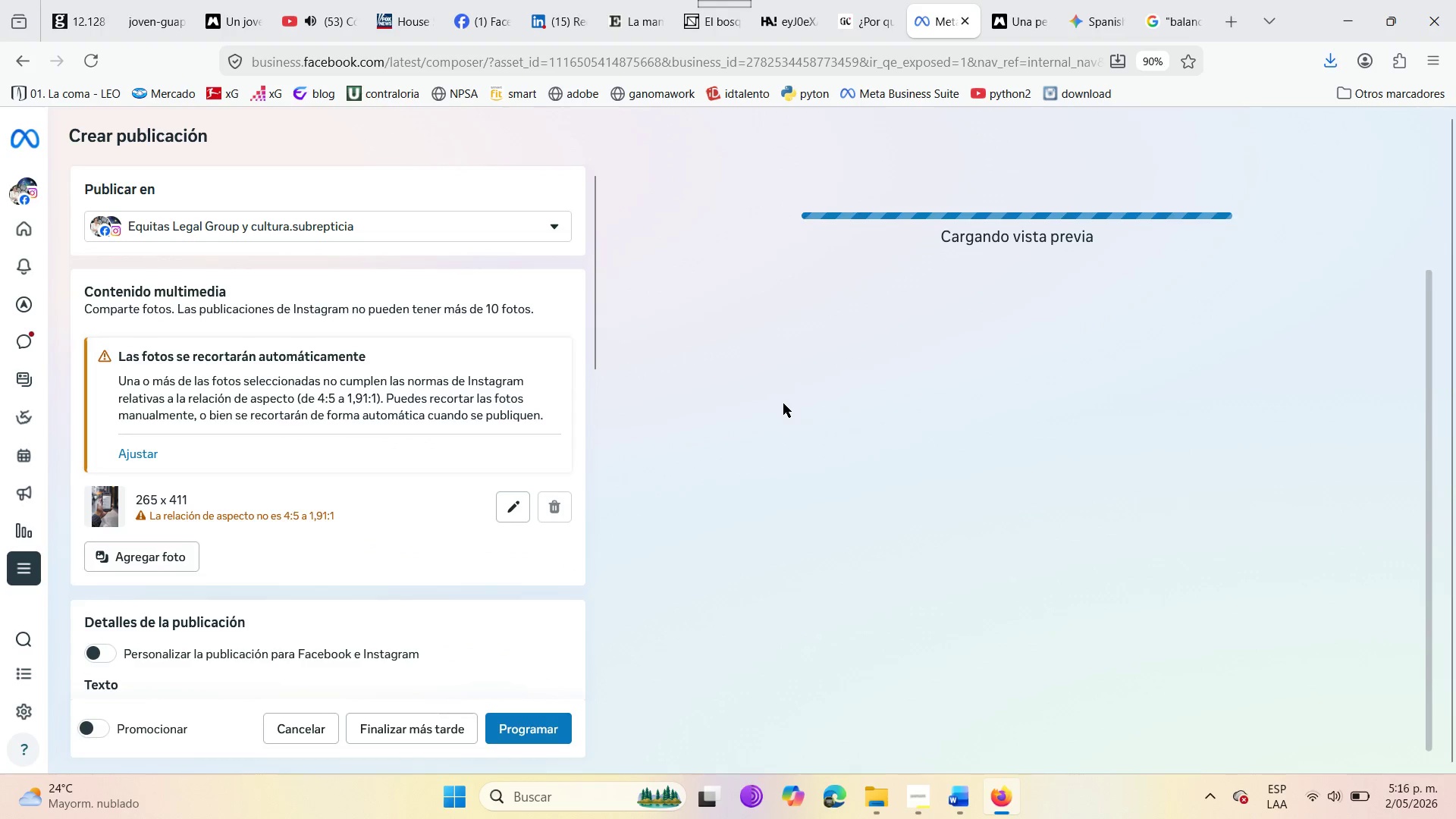 
scroll: coordinate [783, 403], scroll_direction: up, amount: 4.0
 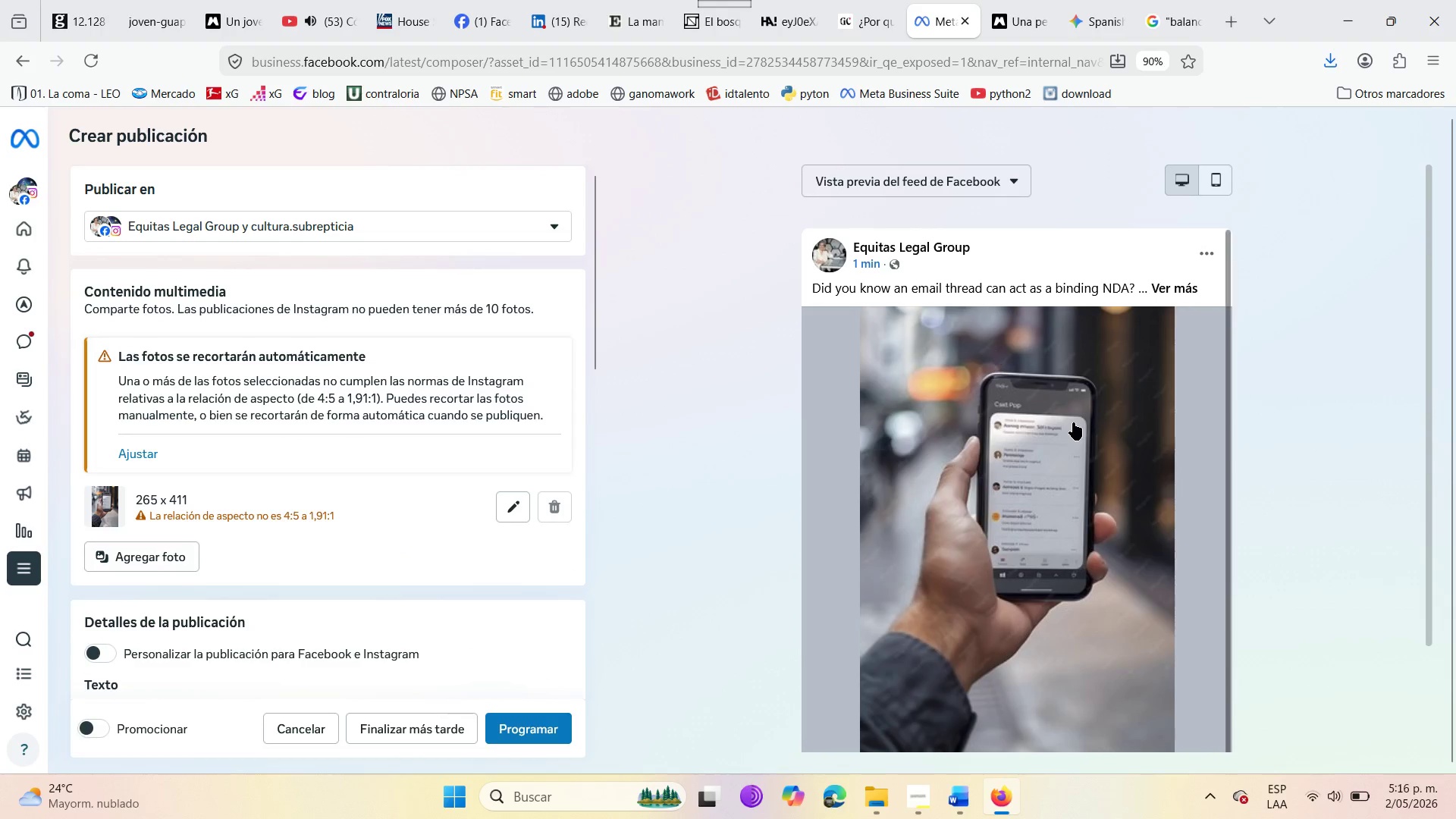 
wait(5.88)
 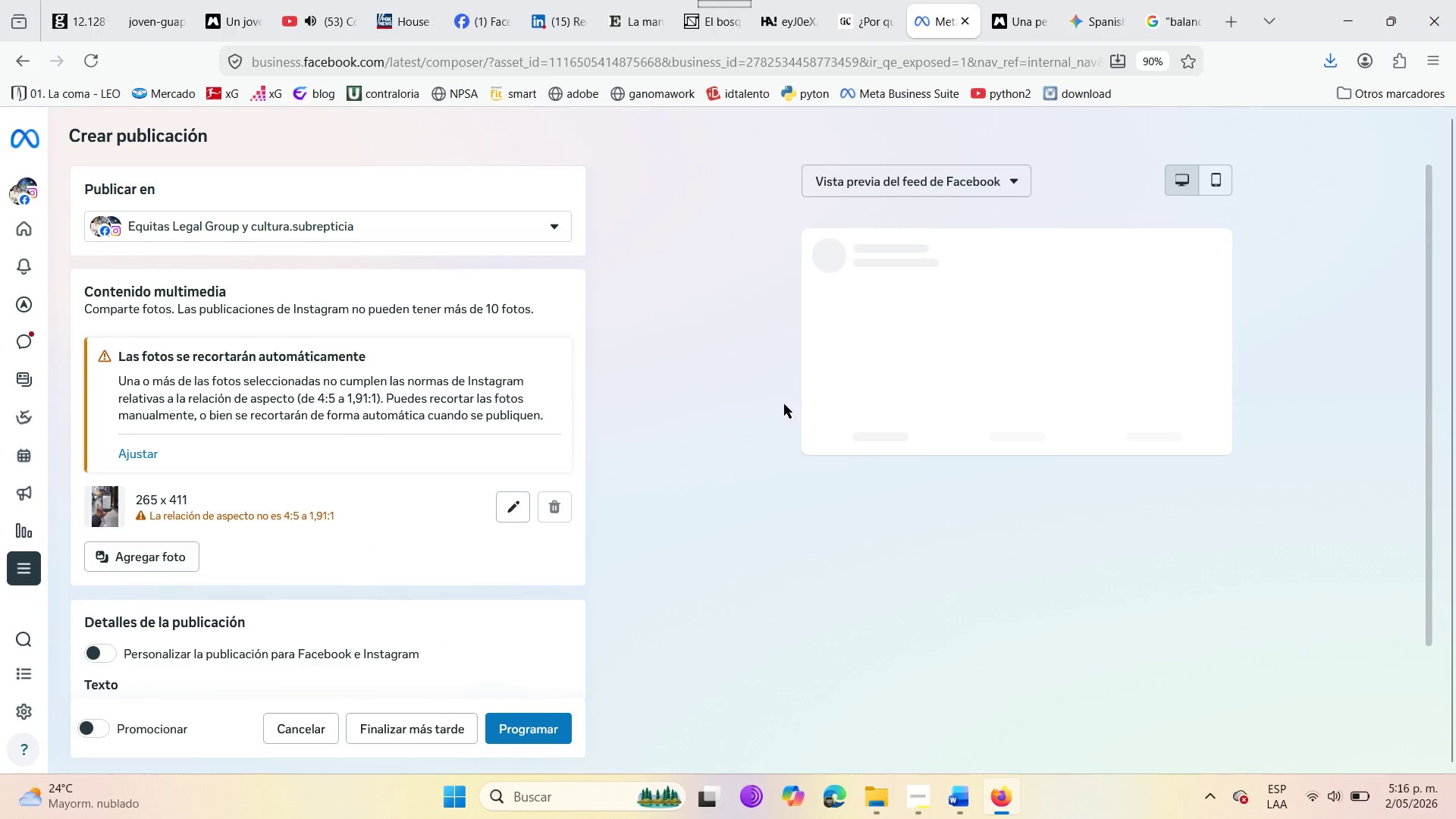 
scroll: coordinate [705, 511], scroll_direction: down, amount: 3.0
 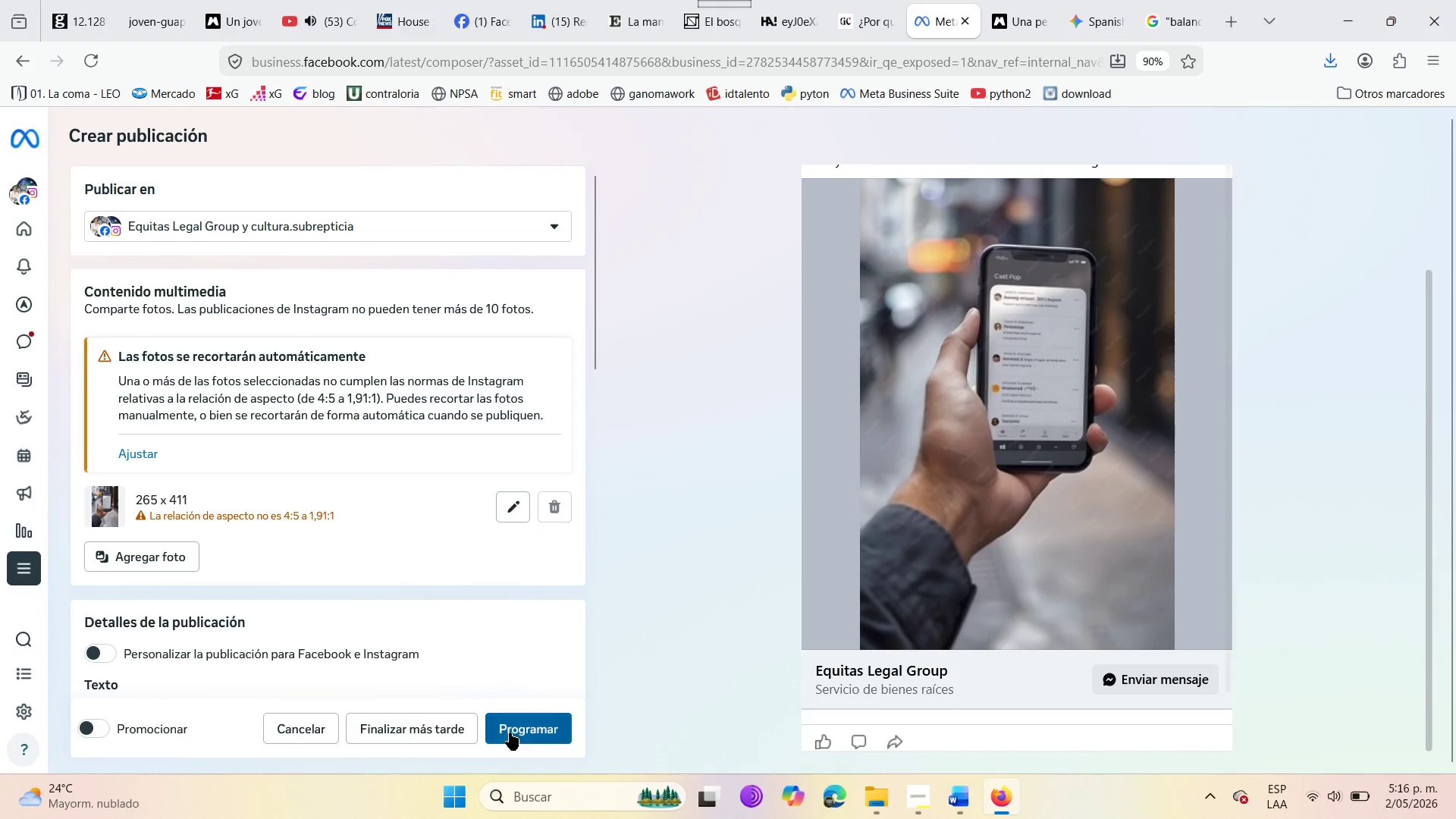 
left_click([510, 733])
 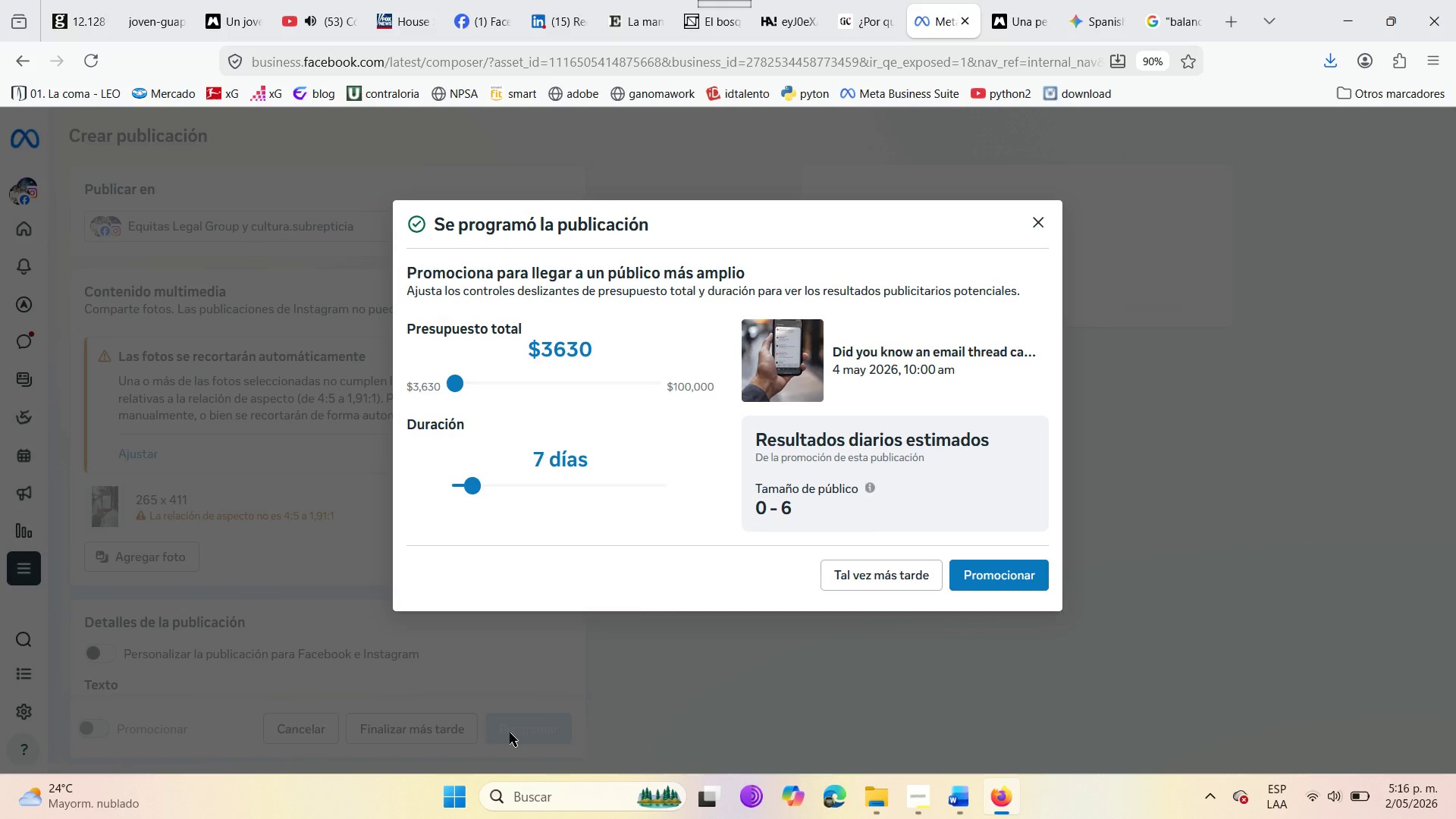 
wait(14.3)
 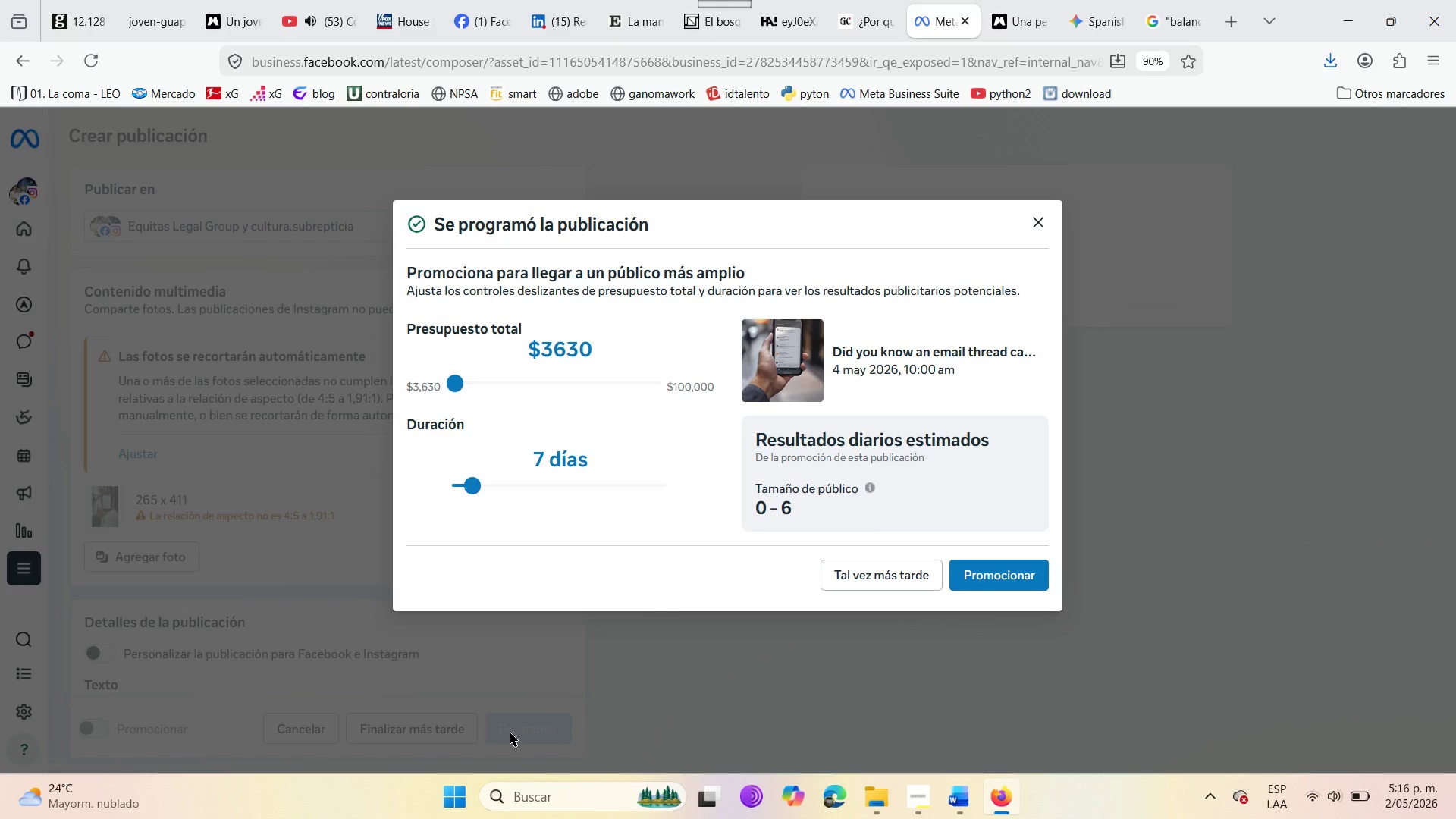 
left_click([1030, 226])
 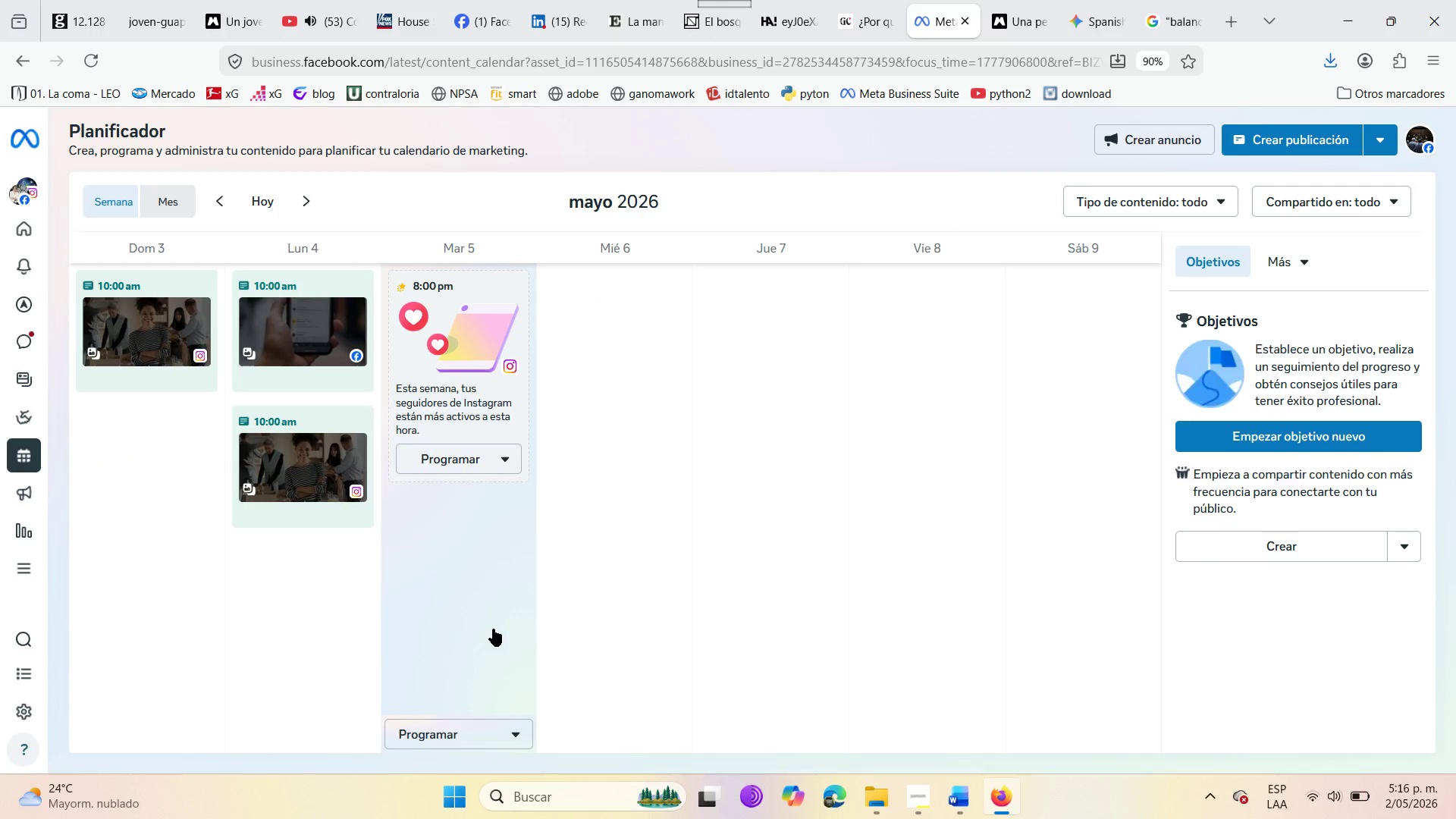 
scroll: coordinate [472, 462], scroll_direction: up, amount: 7.0
 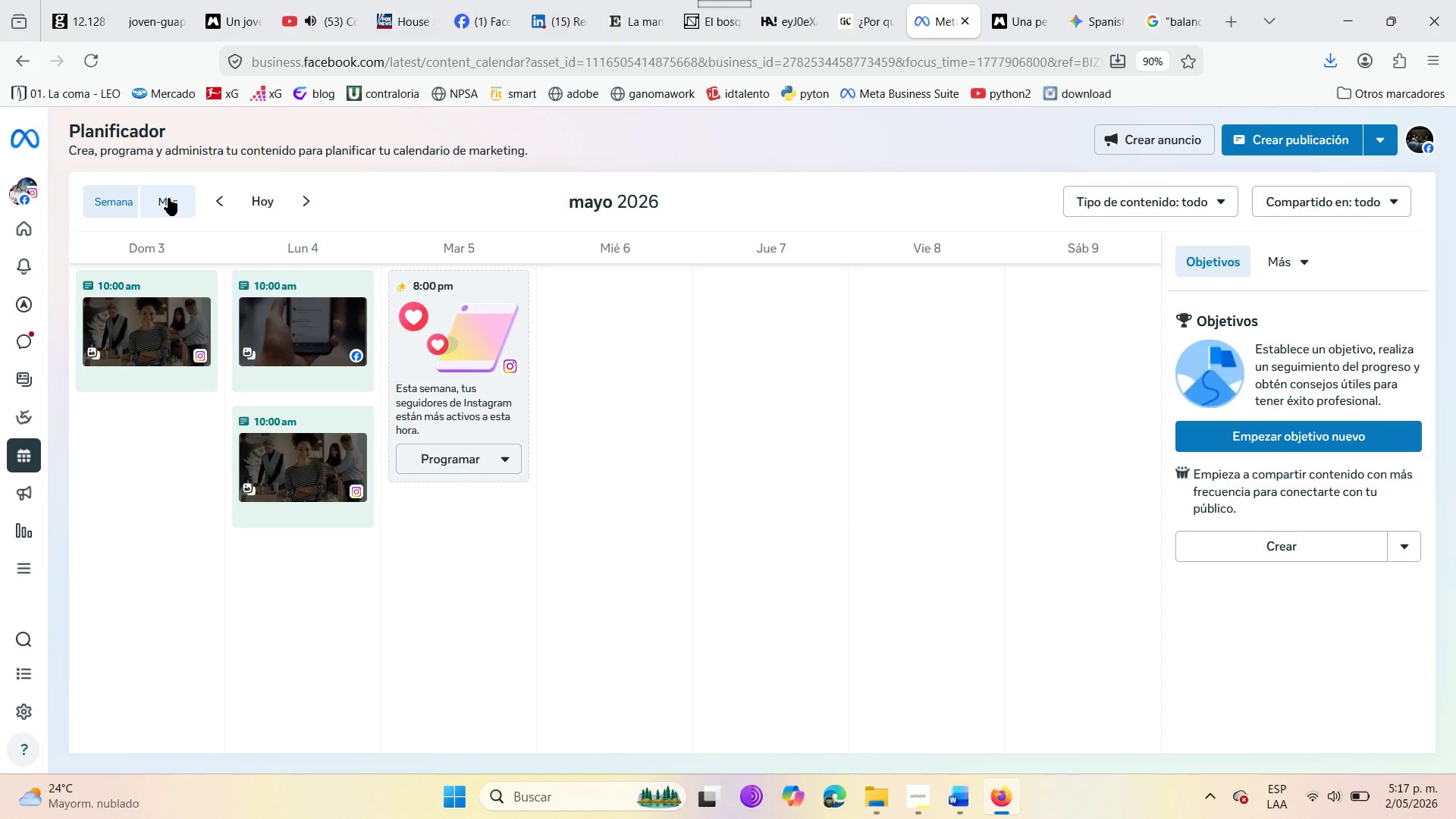 
left_click([168, 198])
 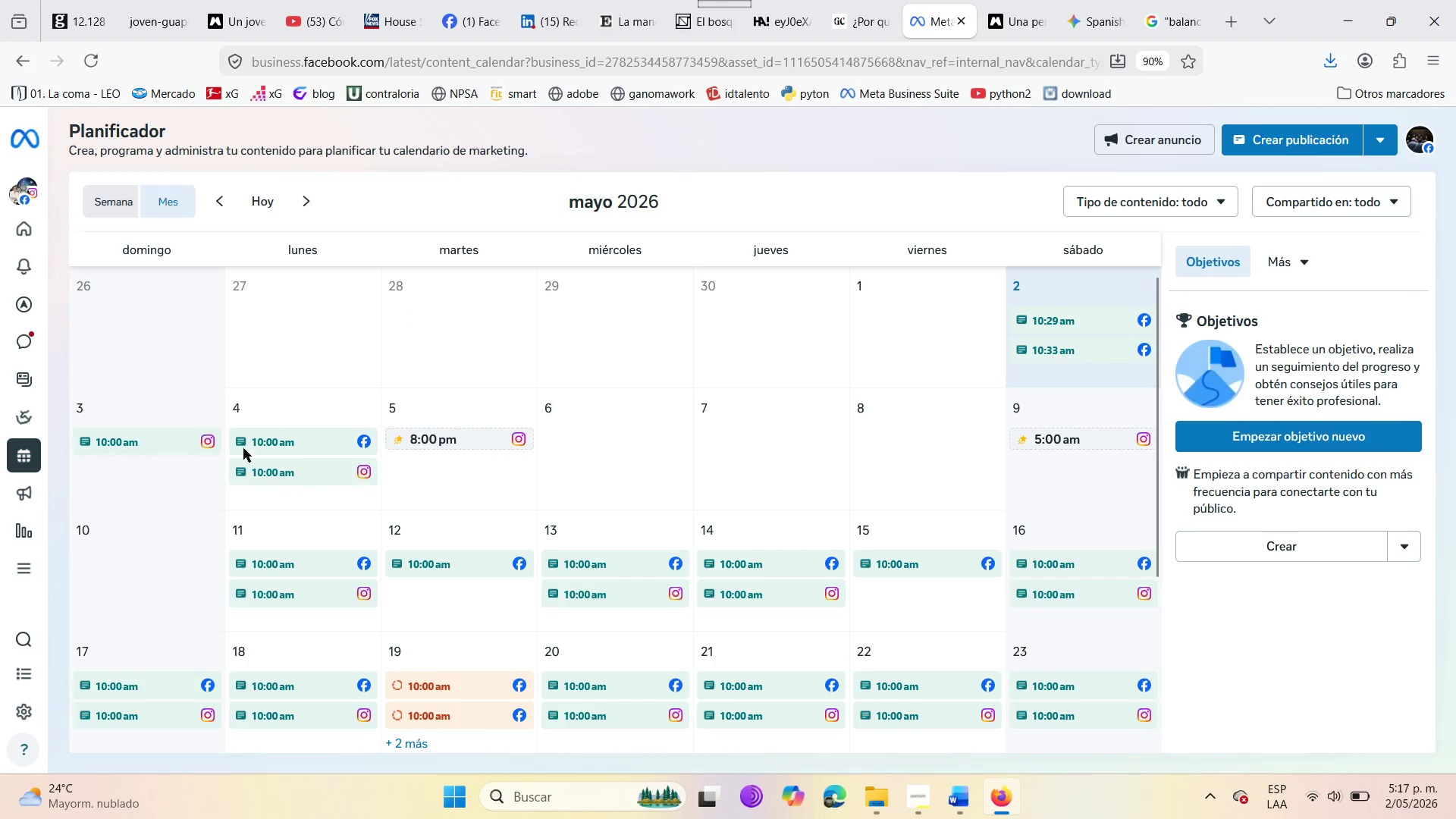 
scroll: coordinate [476, 475], scroll_direction: up, amount: 3.0
 